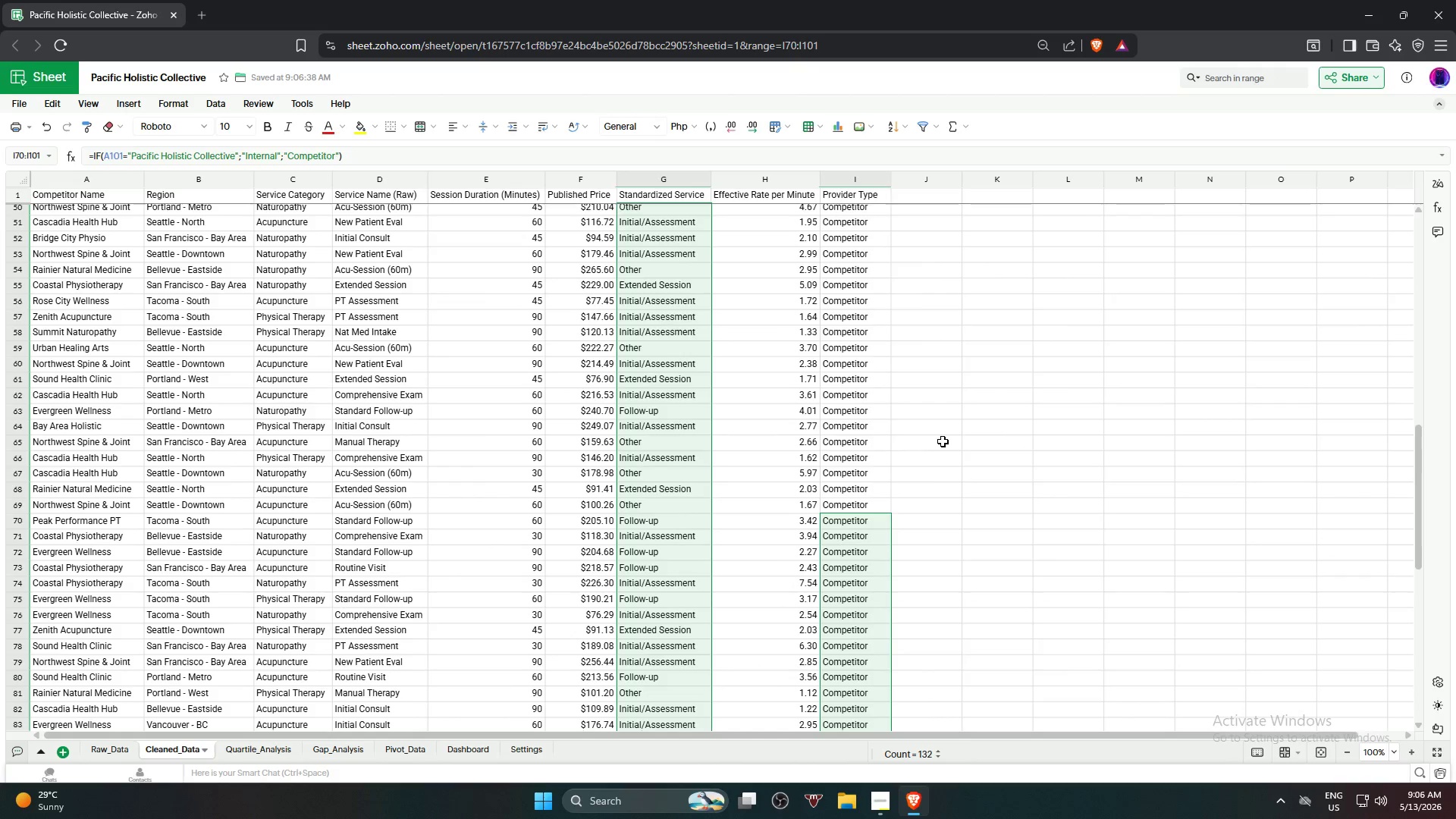 
scroll: coordinate [886, 658], scroll_direction: none, amount: 0.0
 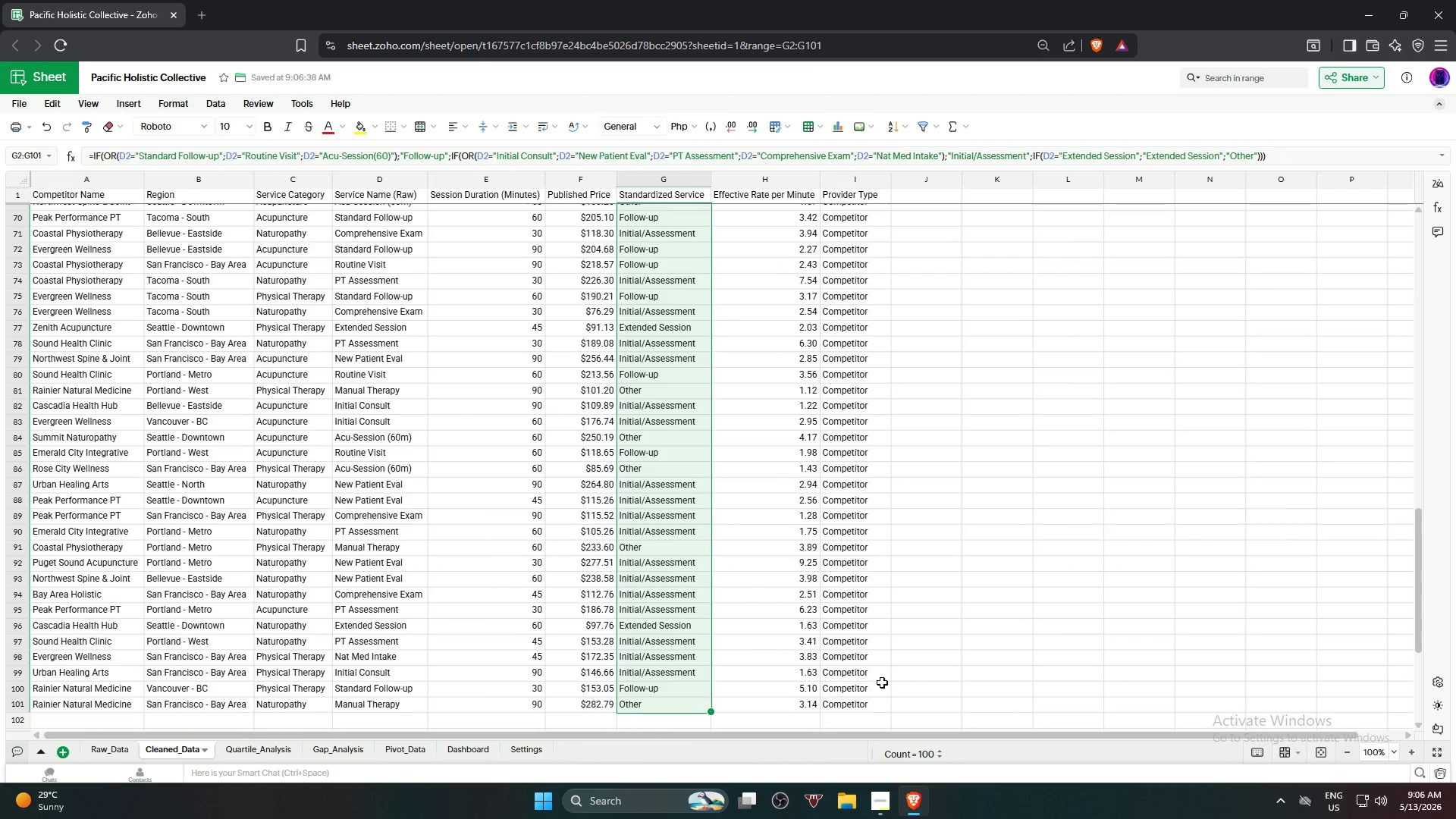 
left_click_drag(start_coordinate=[853, 705], to_coordinate=[846, 215])
 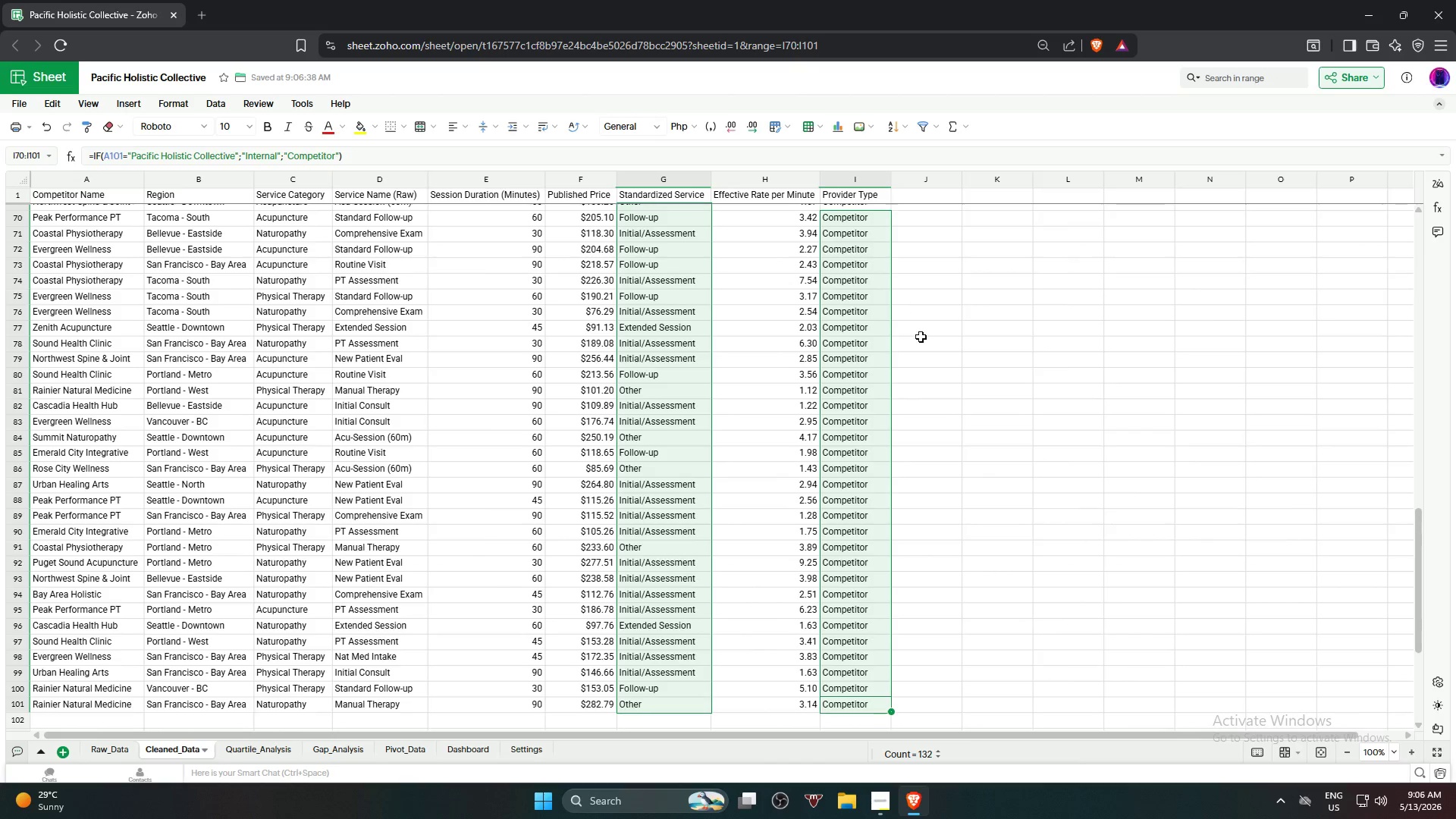 
scroll: coordinate [942, 435], scroll_direction: up, amount: 4.0
 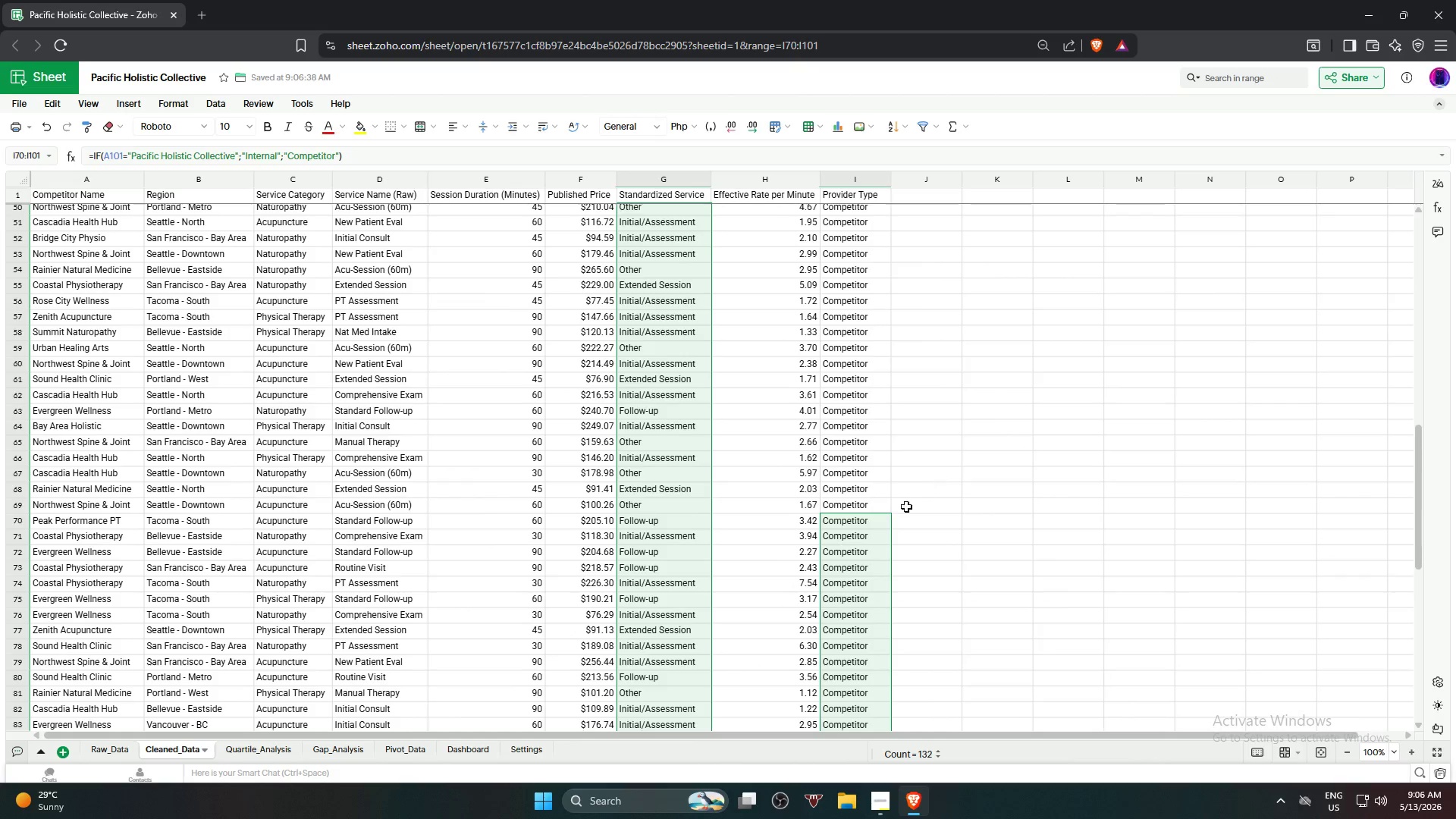 
hold_key(key=ControlLeft, duration=1.75)
left_click_drag(start_coordinate=[863, 512], to_coordinate=[851, 213])
 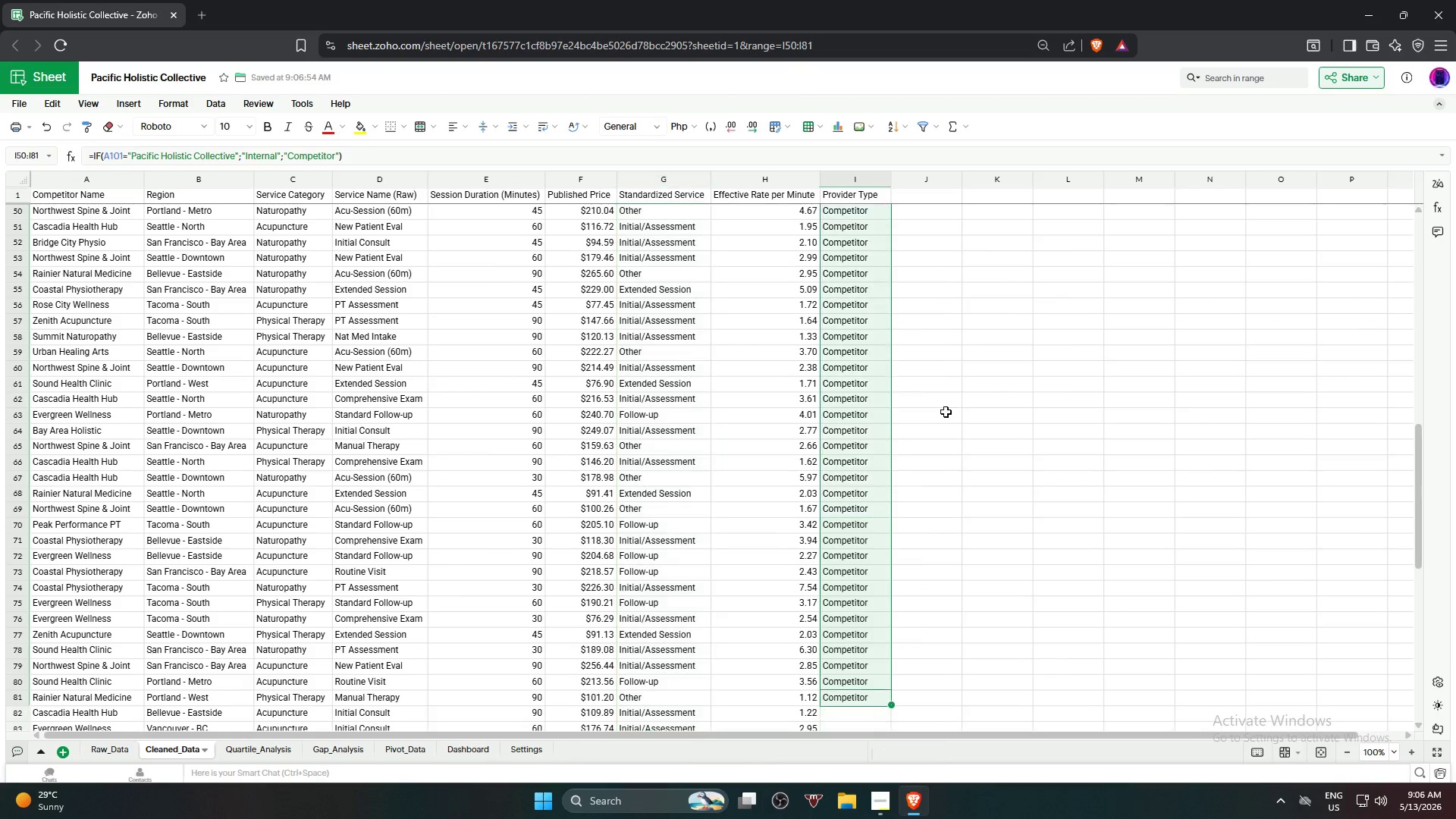 
left_click([982, 306])
 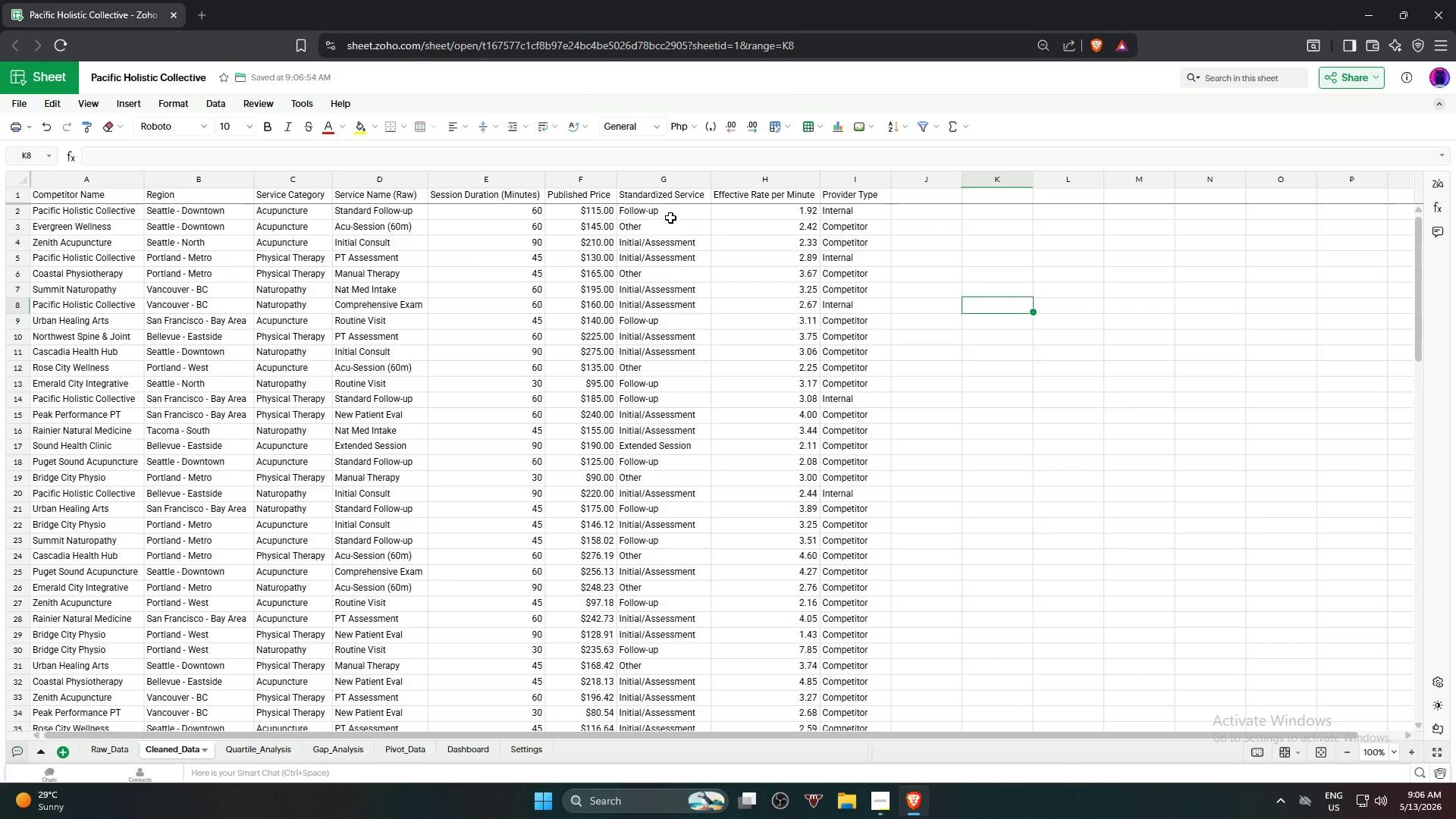 
scroll: coordinate [884, 330], scroll_direction: up, amount: 17.0
 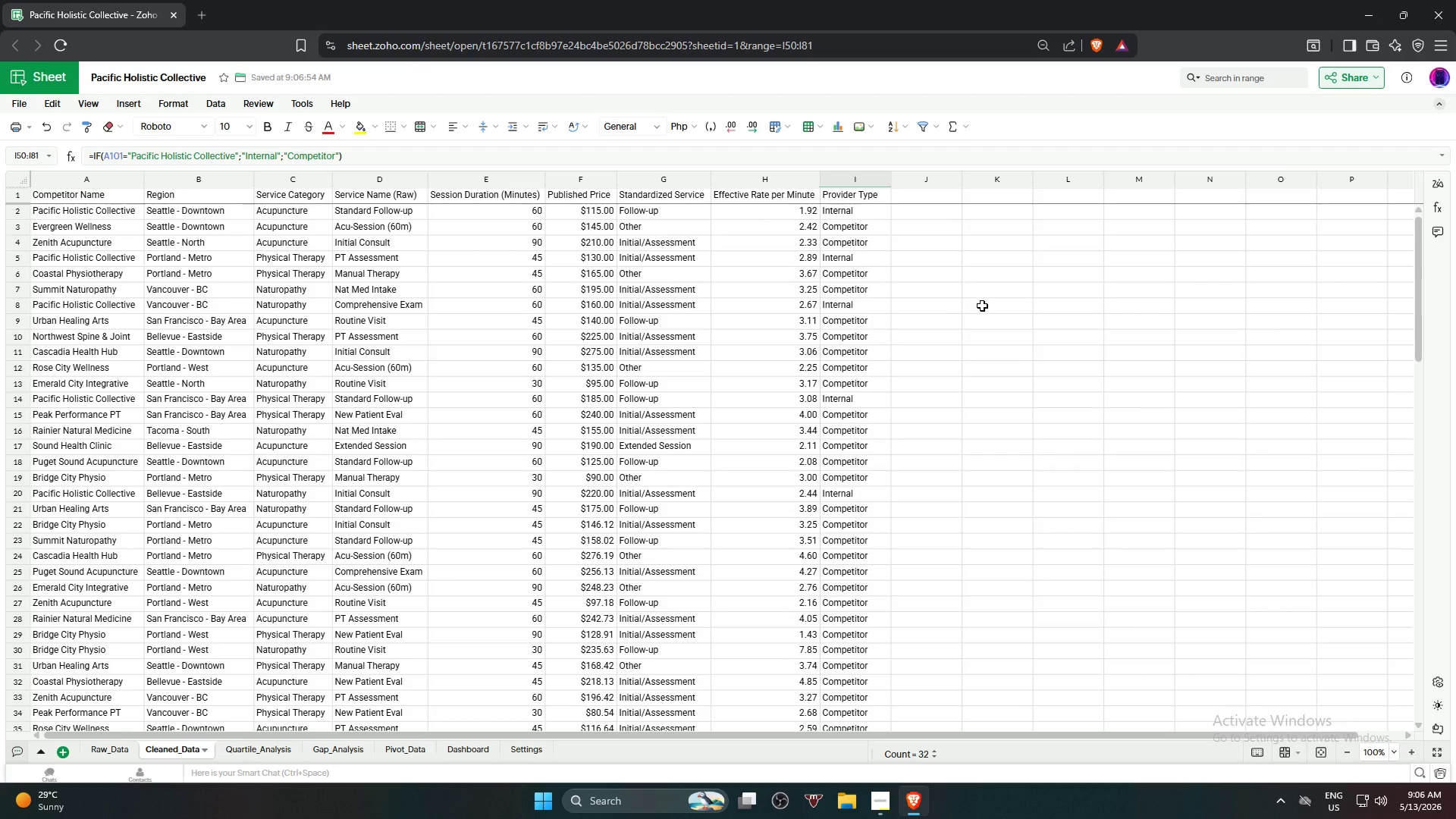 
left_click([672, 212])
 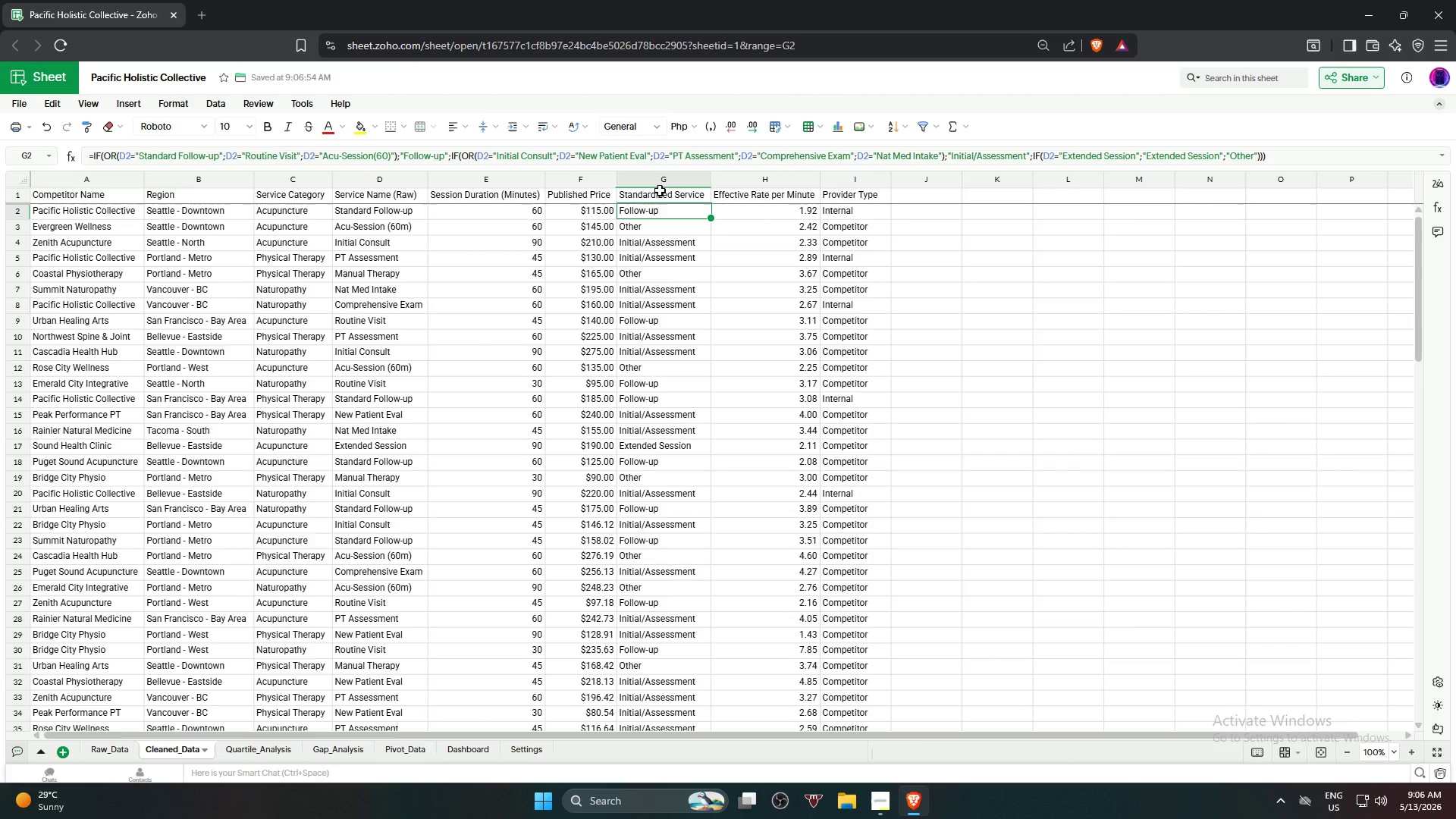 
scroll: coordinate [678, 466], scroll_direction: down, amount: 16.0
 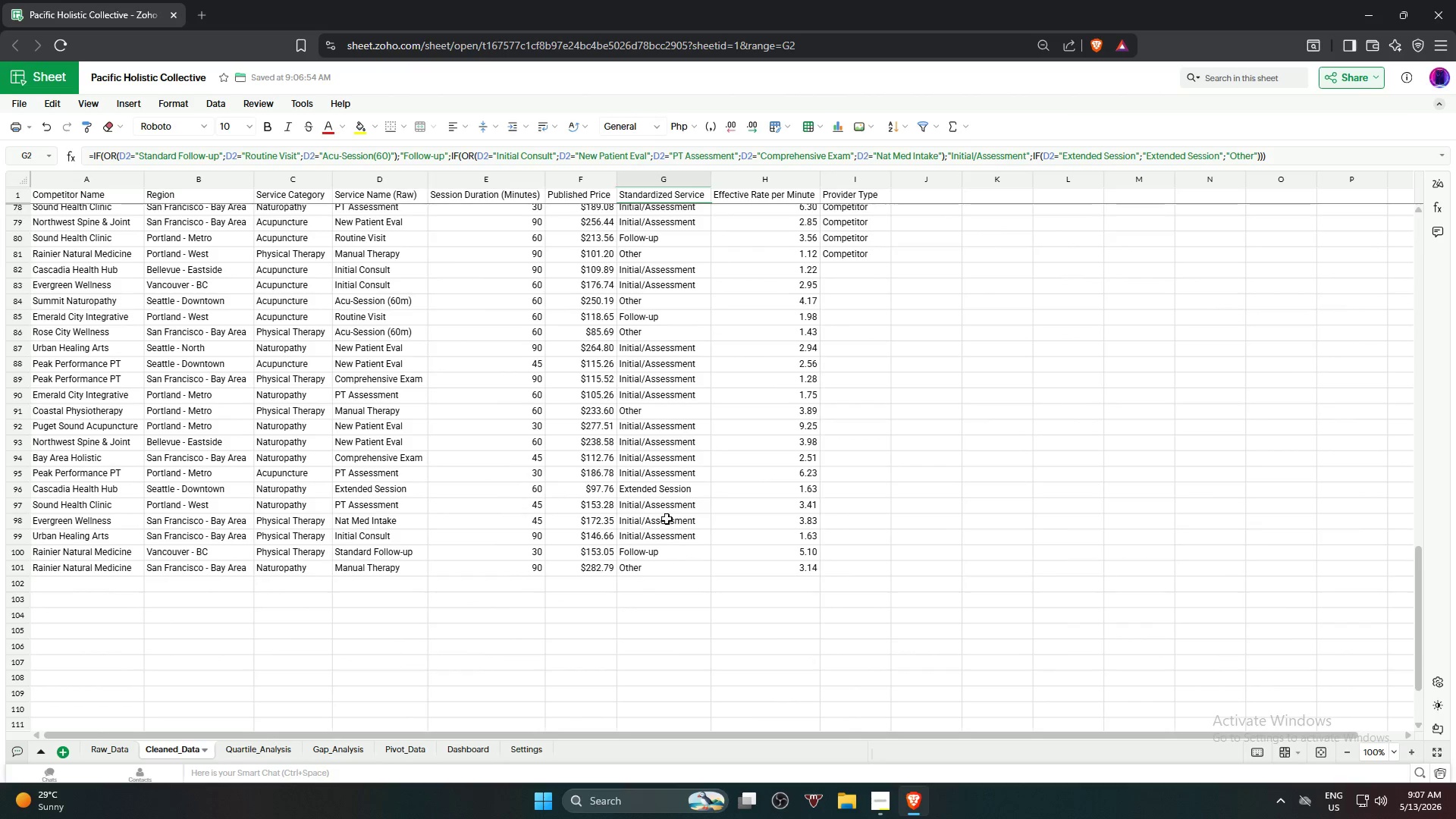 
scroll: coordinate [940, 560], scroll_direction: up, amount: 4.0
 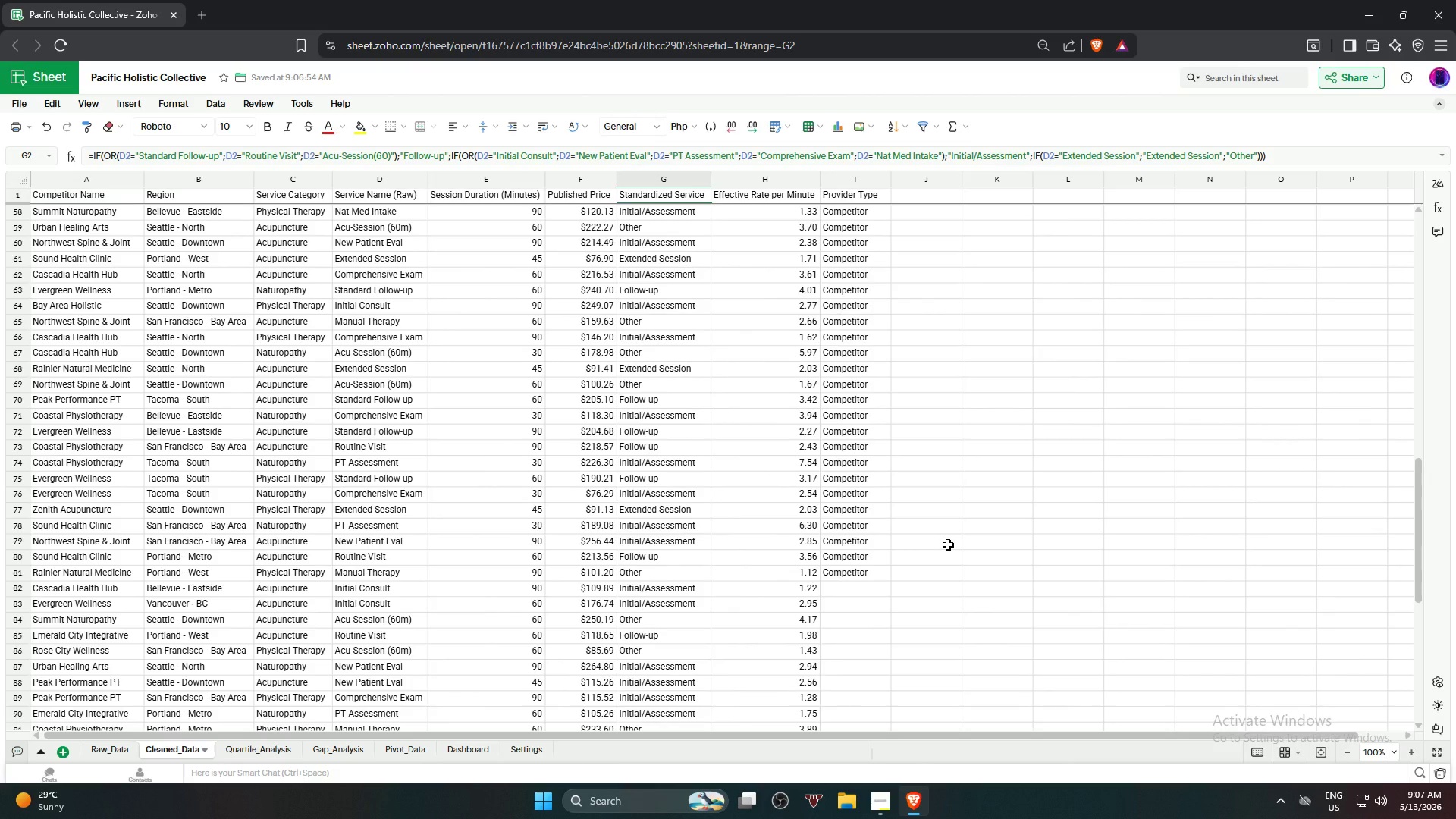 
key(Control+Z)
 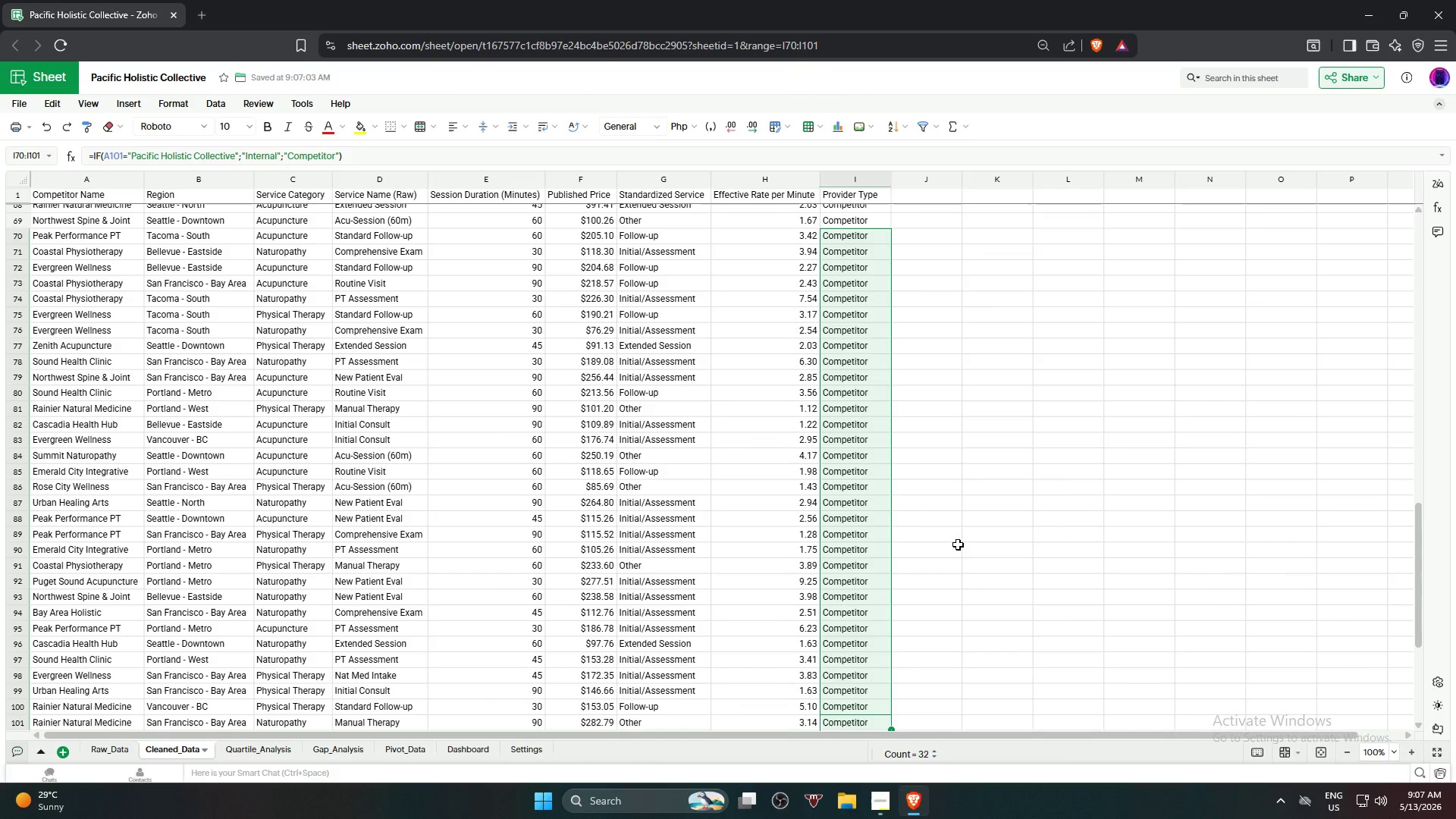 
left_click([995, 541])
 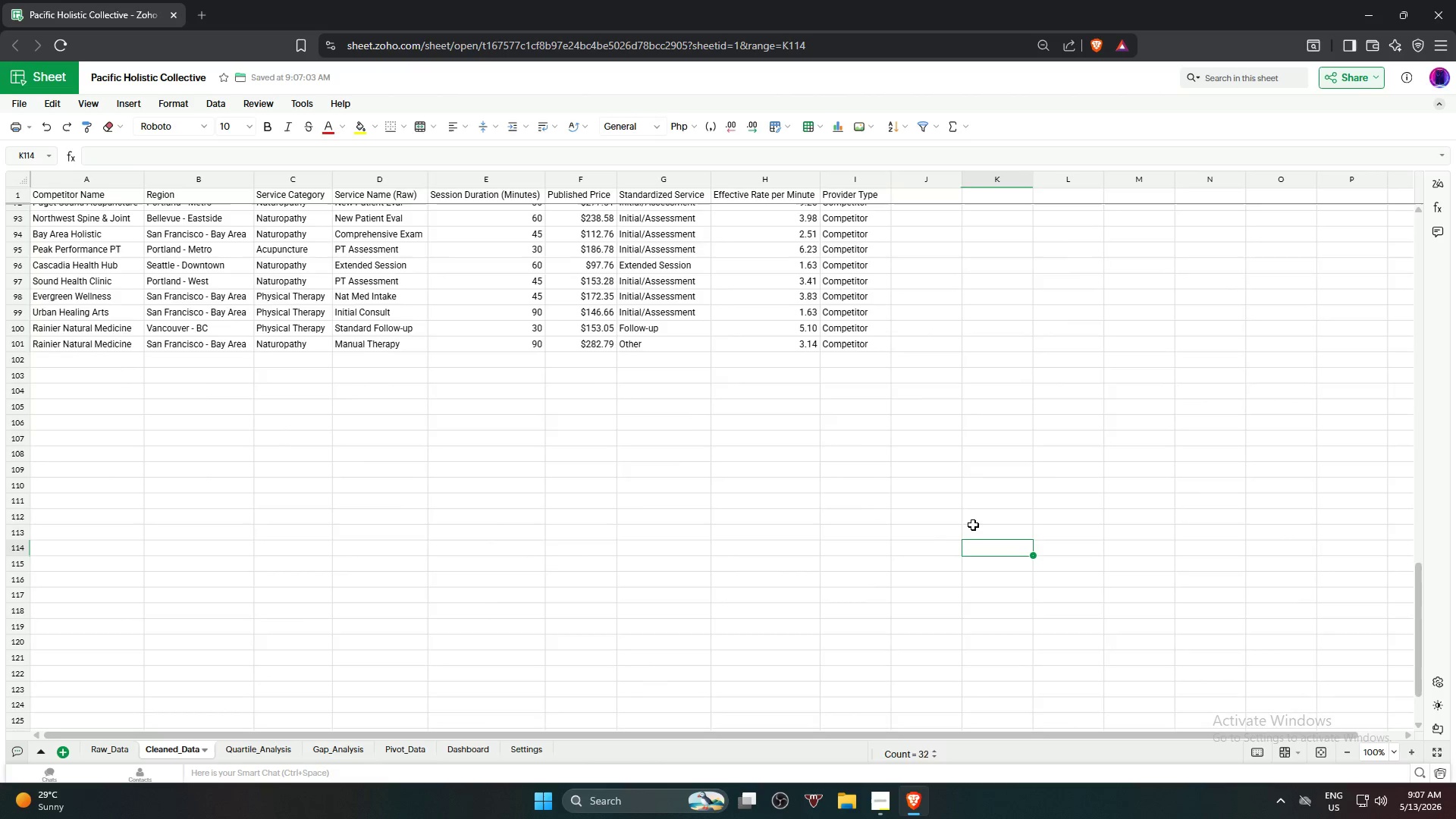 
scroll: coordinate [978, 543], scroll_direction: down, amount: 5.0
 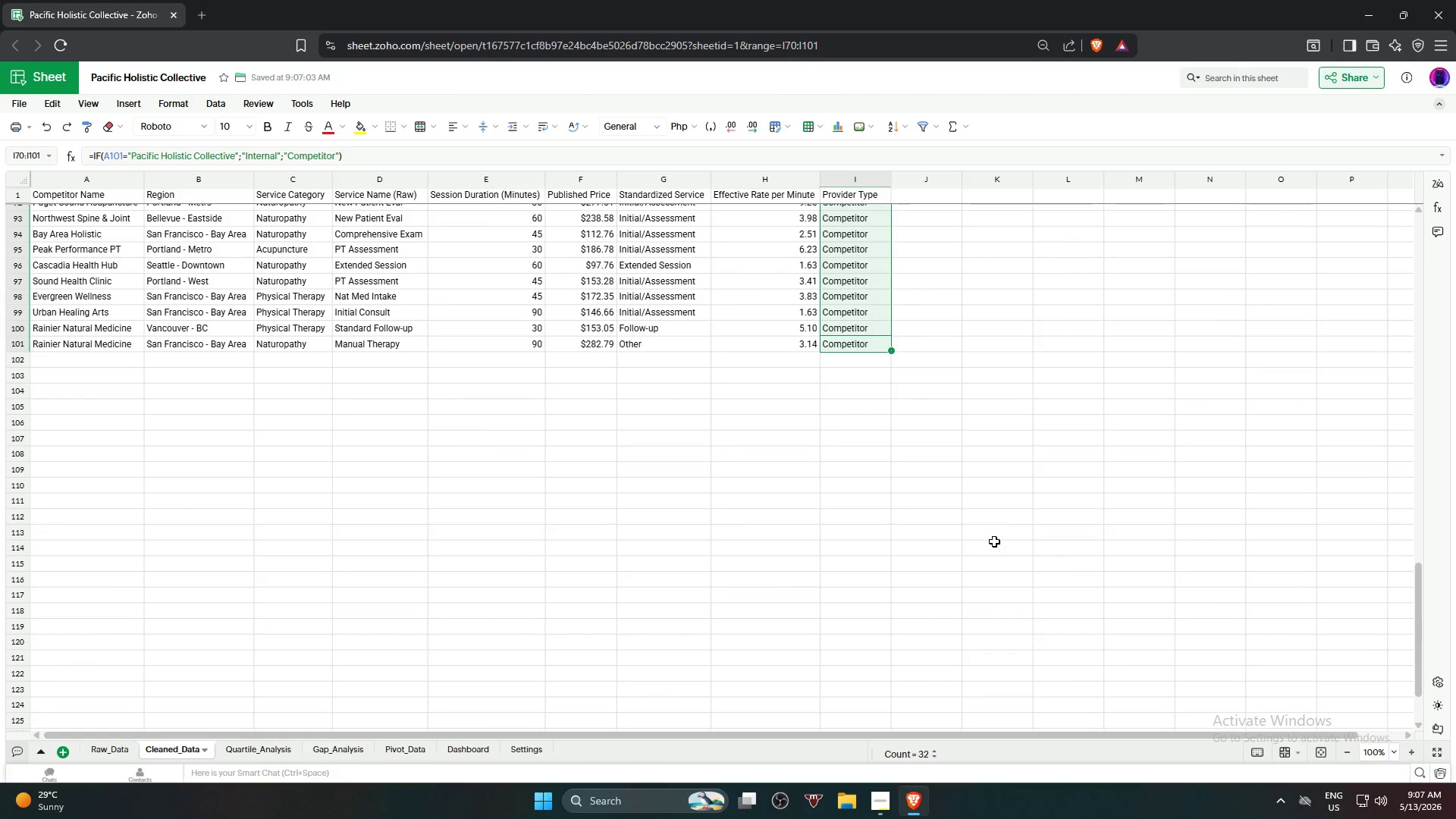 
scroll: coordinate [903, 356], scroll_direction: up, amount: 26.0
 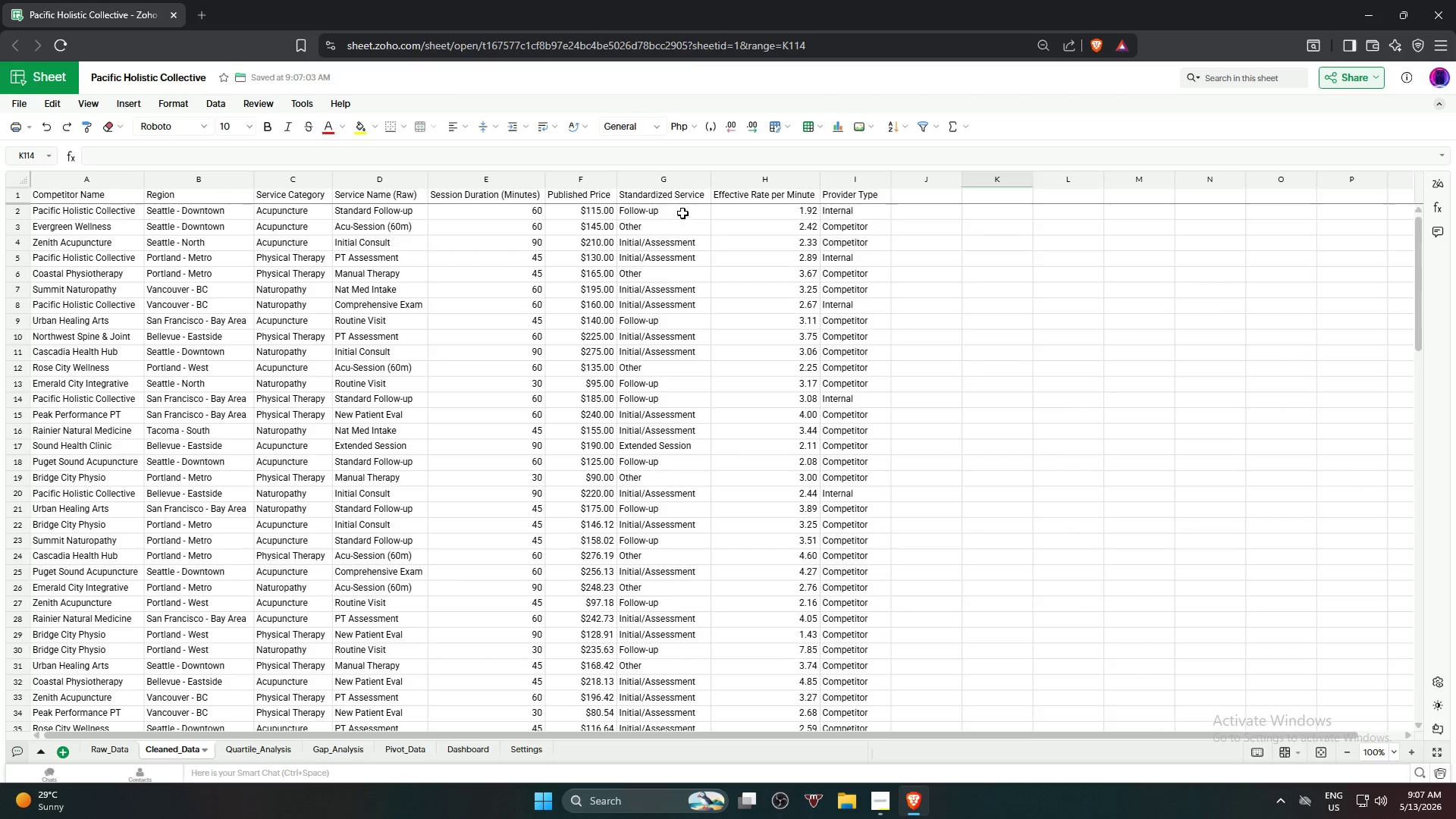 
left_click([680, 211])
 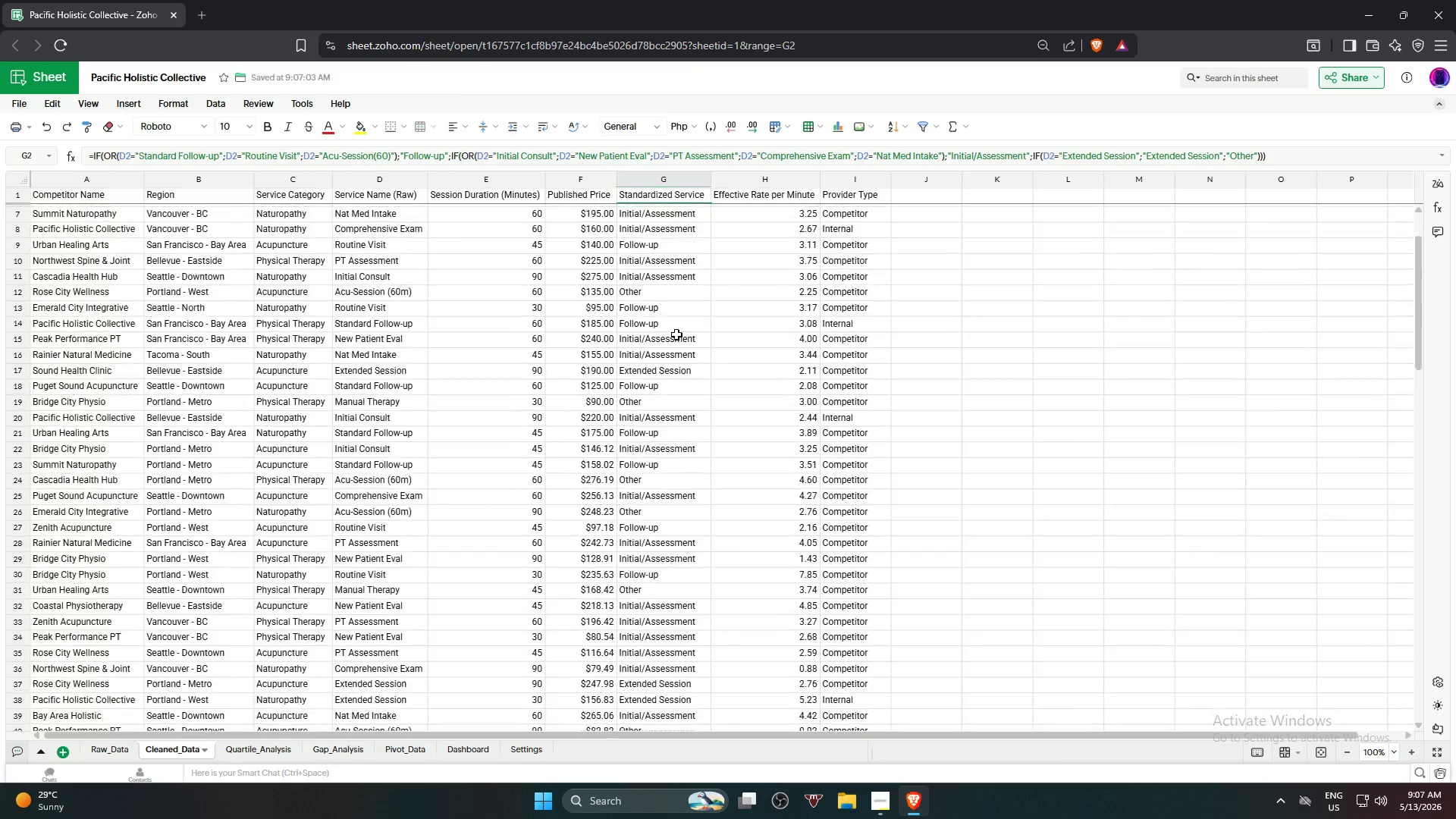 
hold_key(key=ShiftLeft, duration=2.0)
 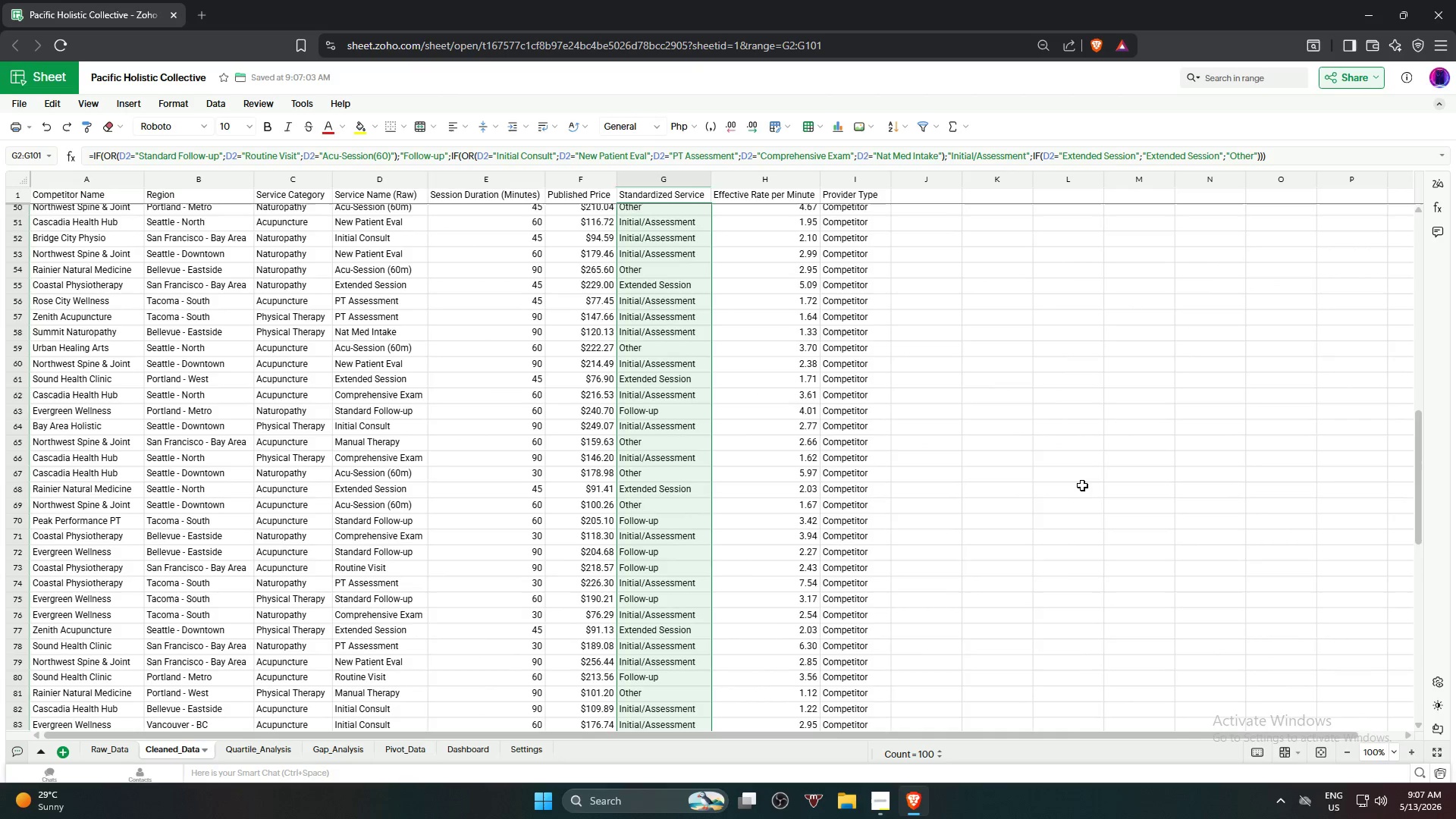 
scroll: coordinate [684, 476], scroll_direction: down, amount: 16.0
 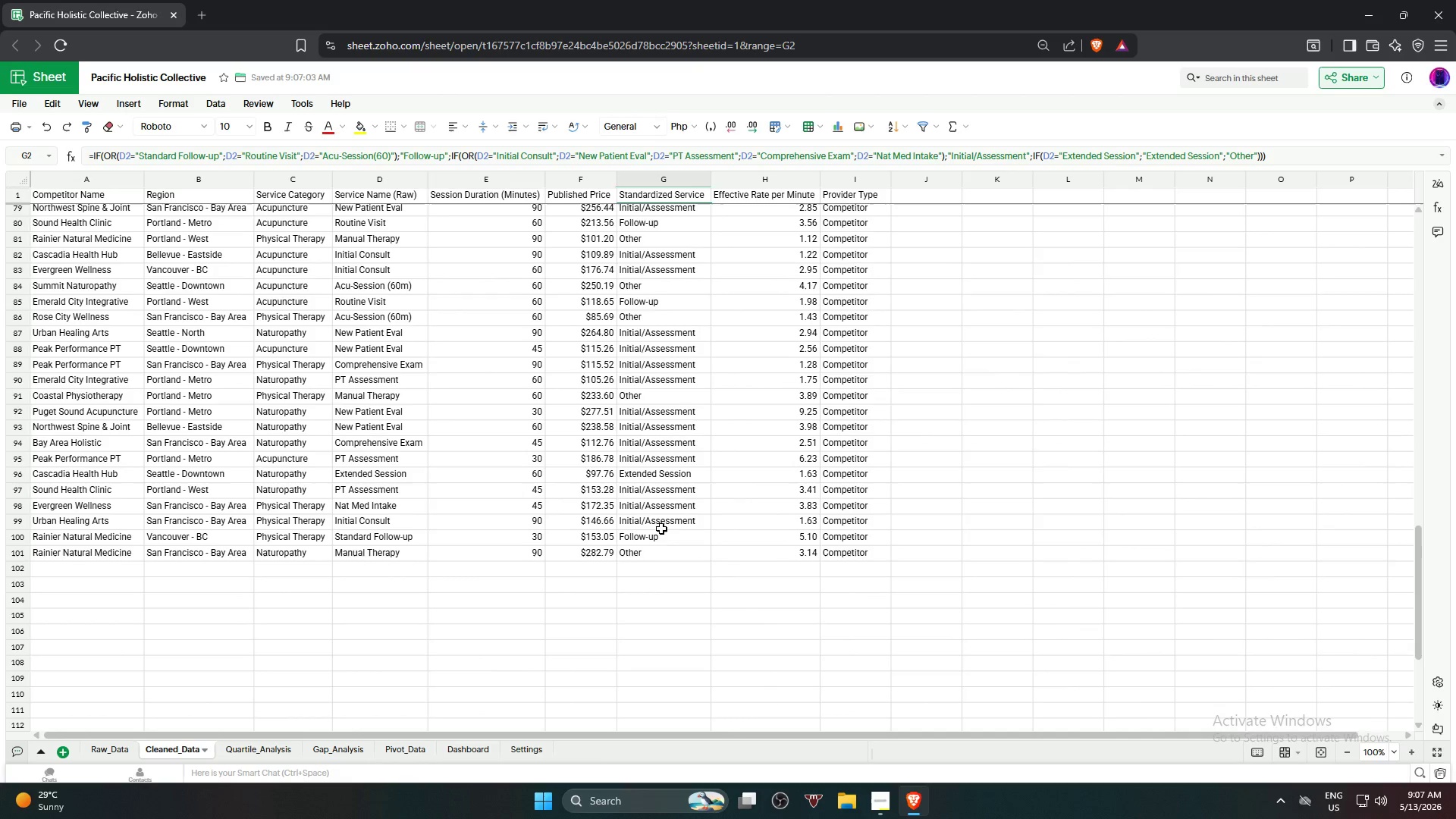 
left_click([661, 554])
 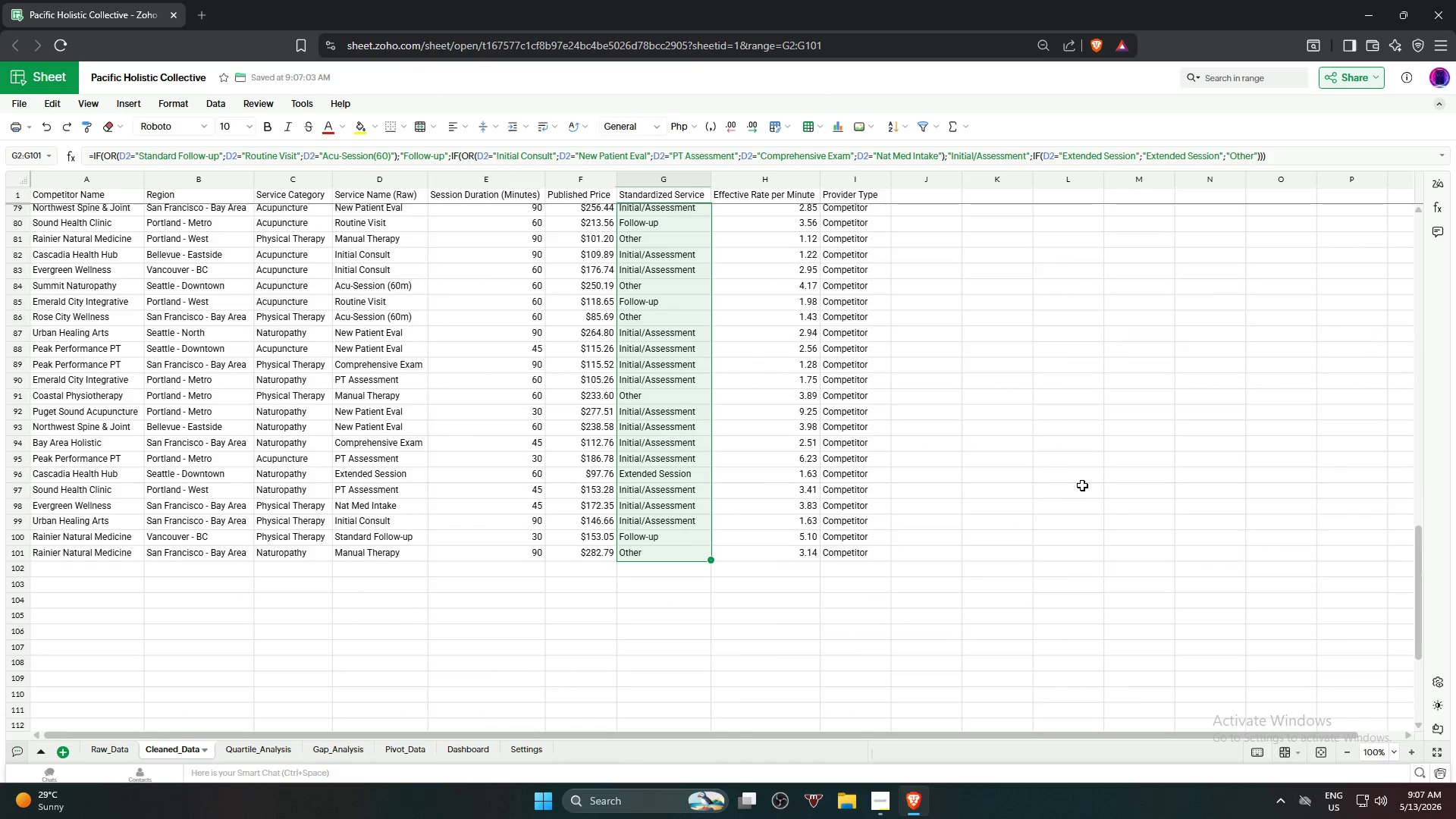 
hold_key(key=ControlLeft, duration=2.53)
 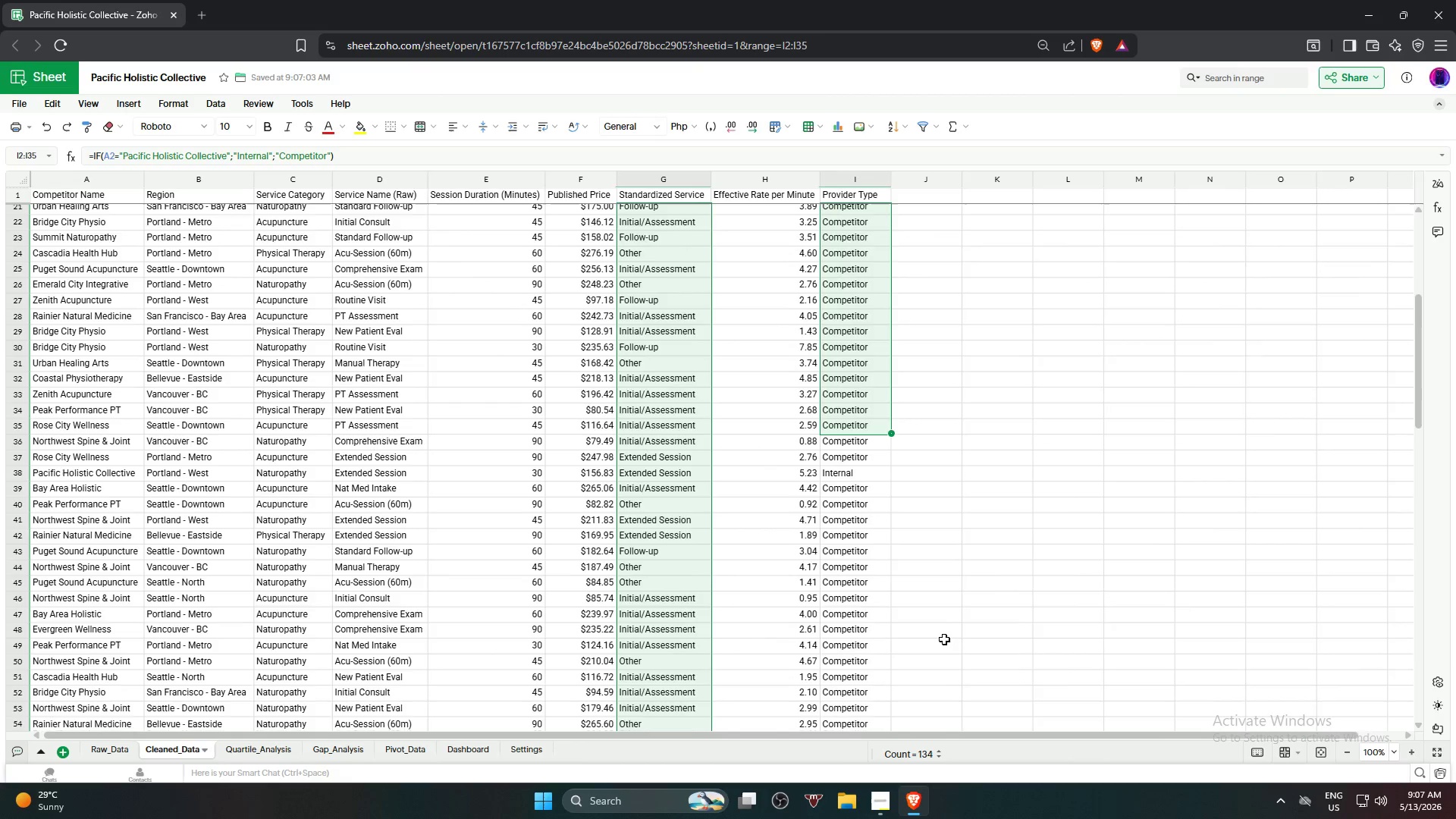 
scroll: coordinate [1041, 414], scroll_direction: up, amount: 22.0
 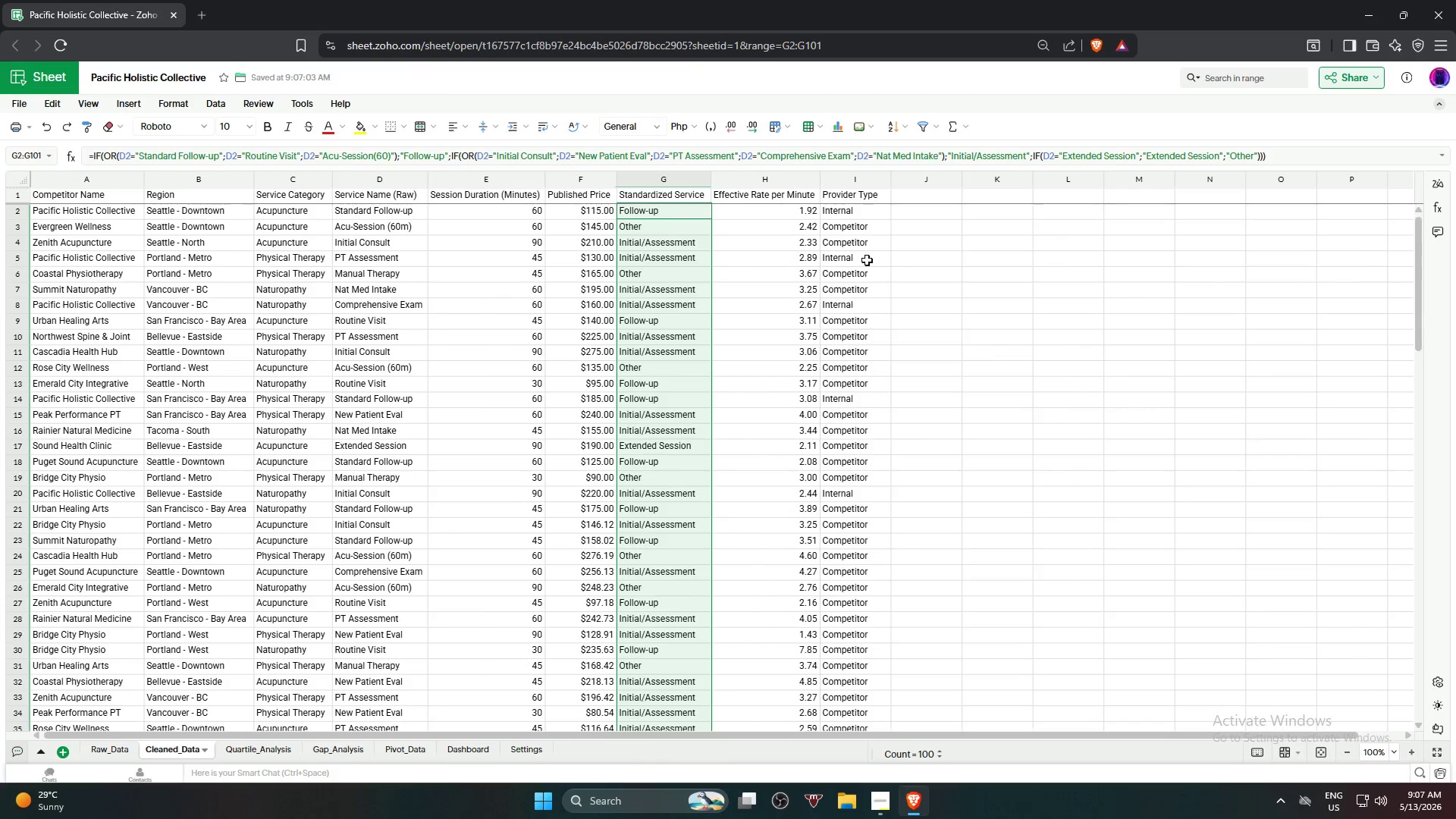 
left_click_drag(start_coordinate=[855, 211], to_coordinate=[865, 726])
 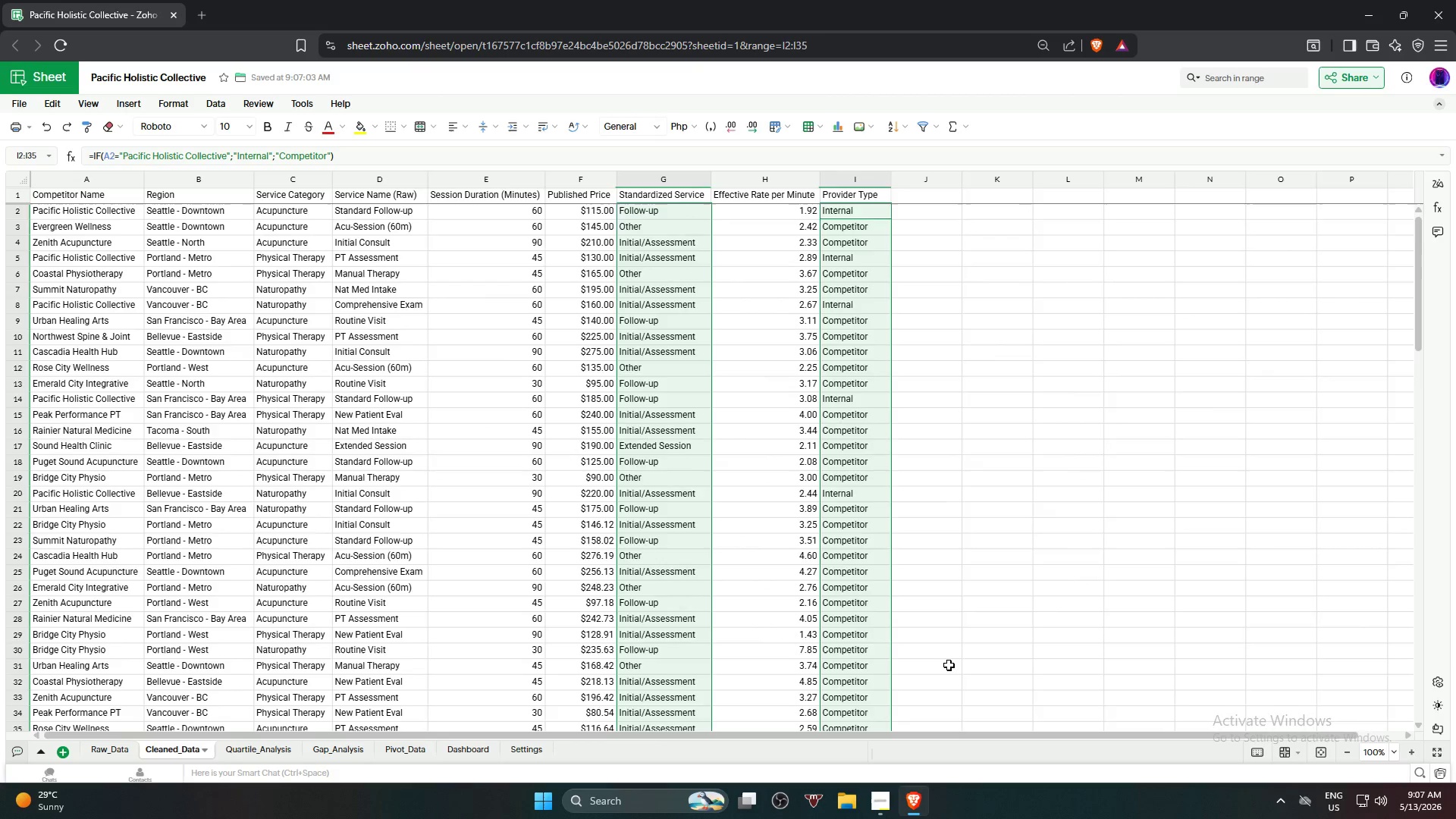 
scroll: coordinate [944, 624], scroll_direction: down, amount: 7.0
 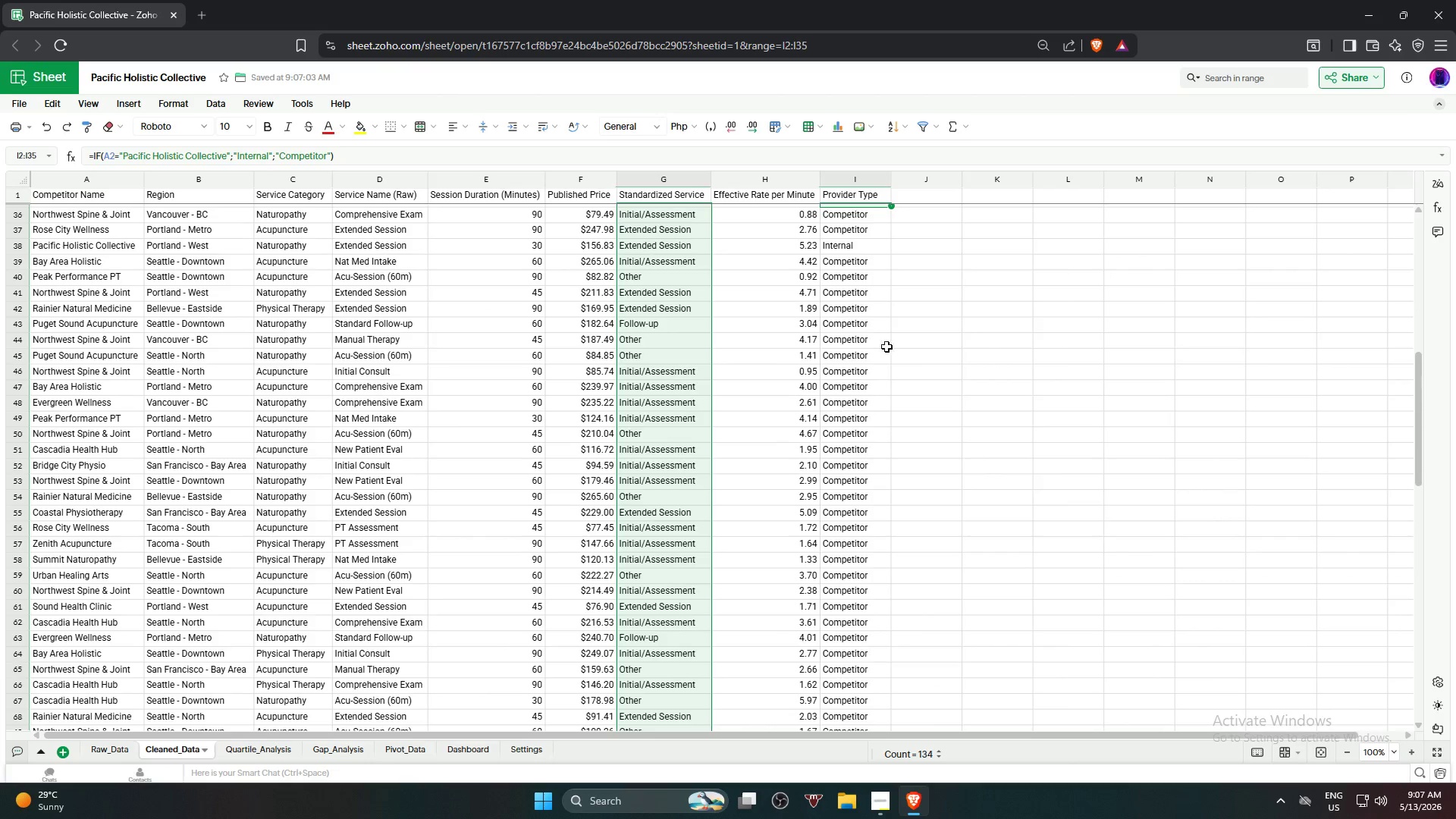 
hold_key(key=ControlLeft, duration=4.06)
left_click_drag(start_coordinate=[855, 212], to_coordinate=[887, 733])
 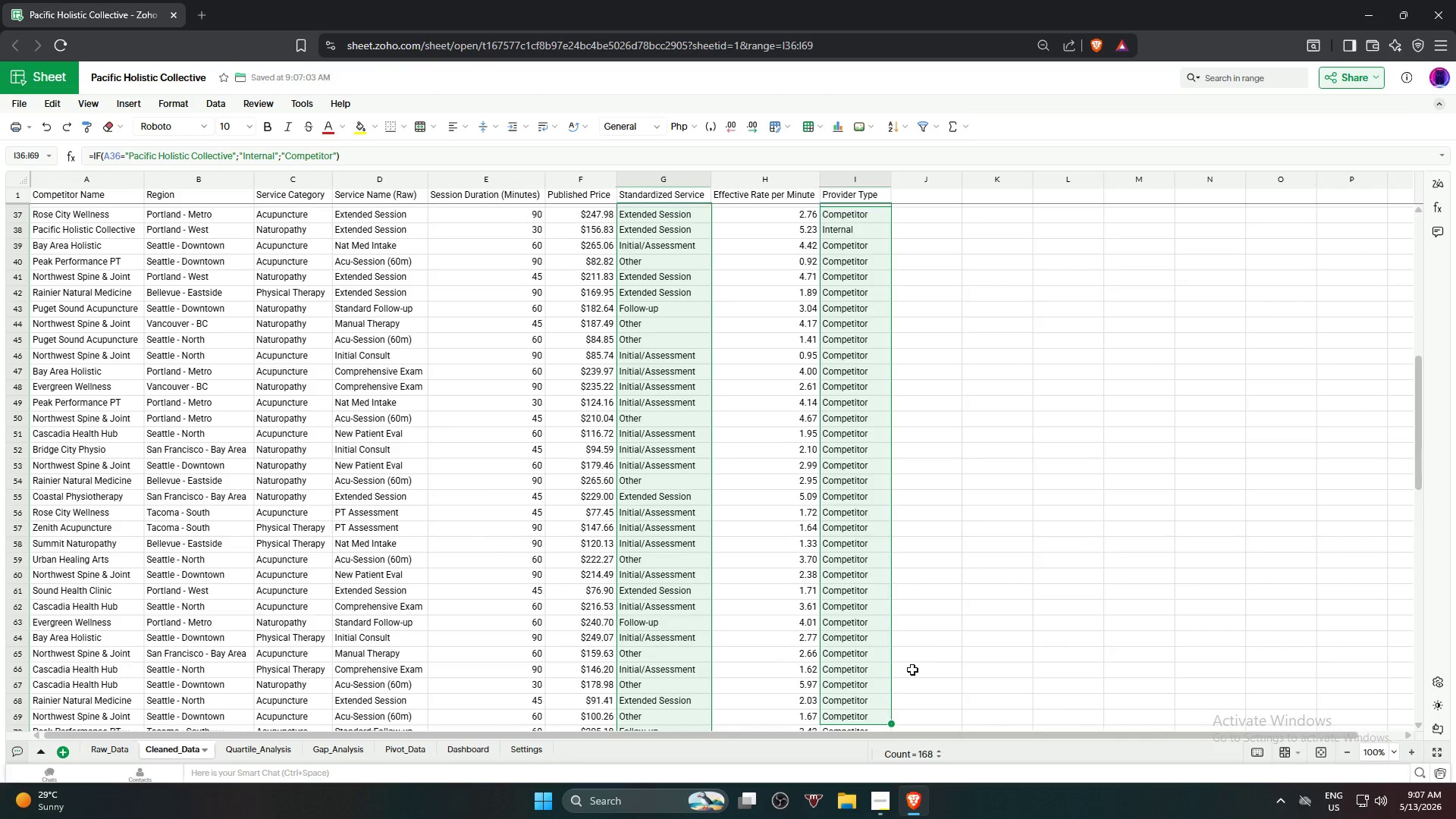 
scroll: coordinate [934, 541], scroll_direction: down, amount: 7.0
 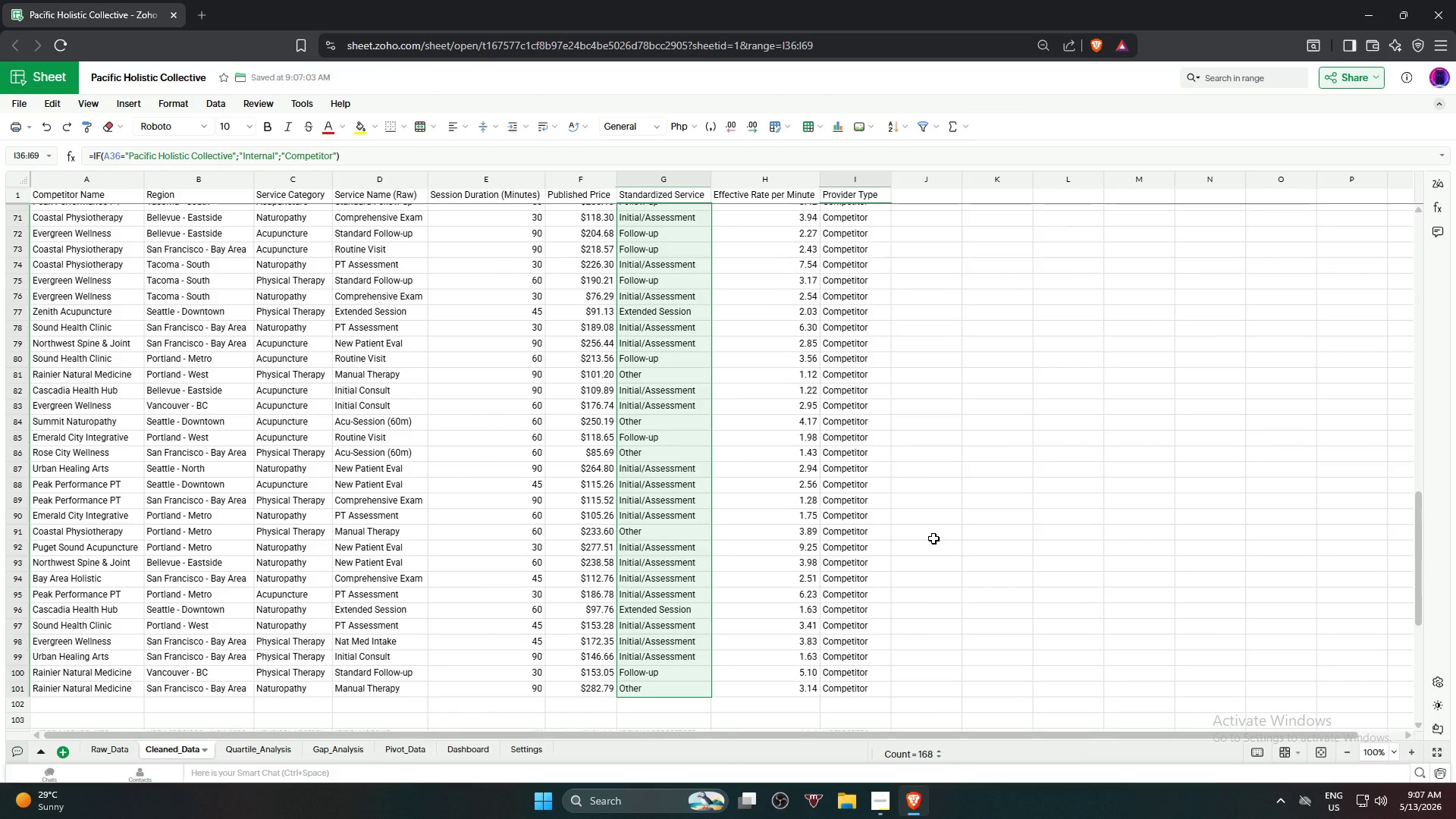 
scroll: coordinate [934, 532], scroll_direction: up, amount: 1.0
 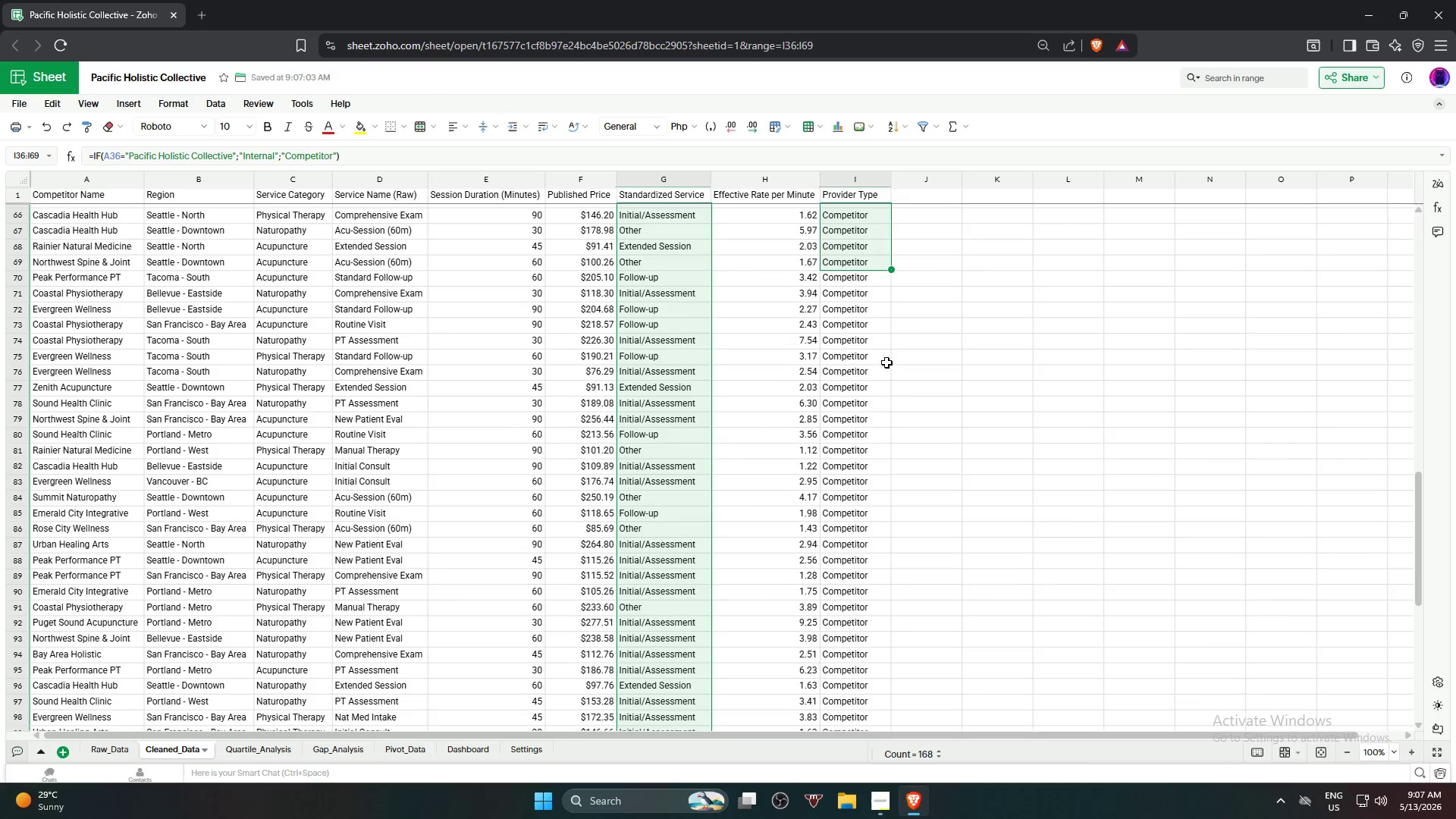 
hold_key(key=ControlLeft, duration=3.69)
left_click_drag(start_coordinate=[843, 277], to_coordinate=[879, 780])
 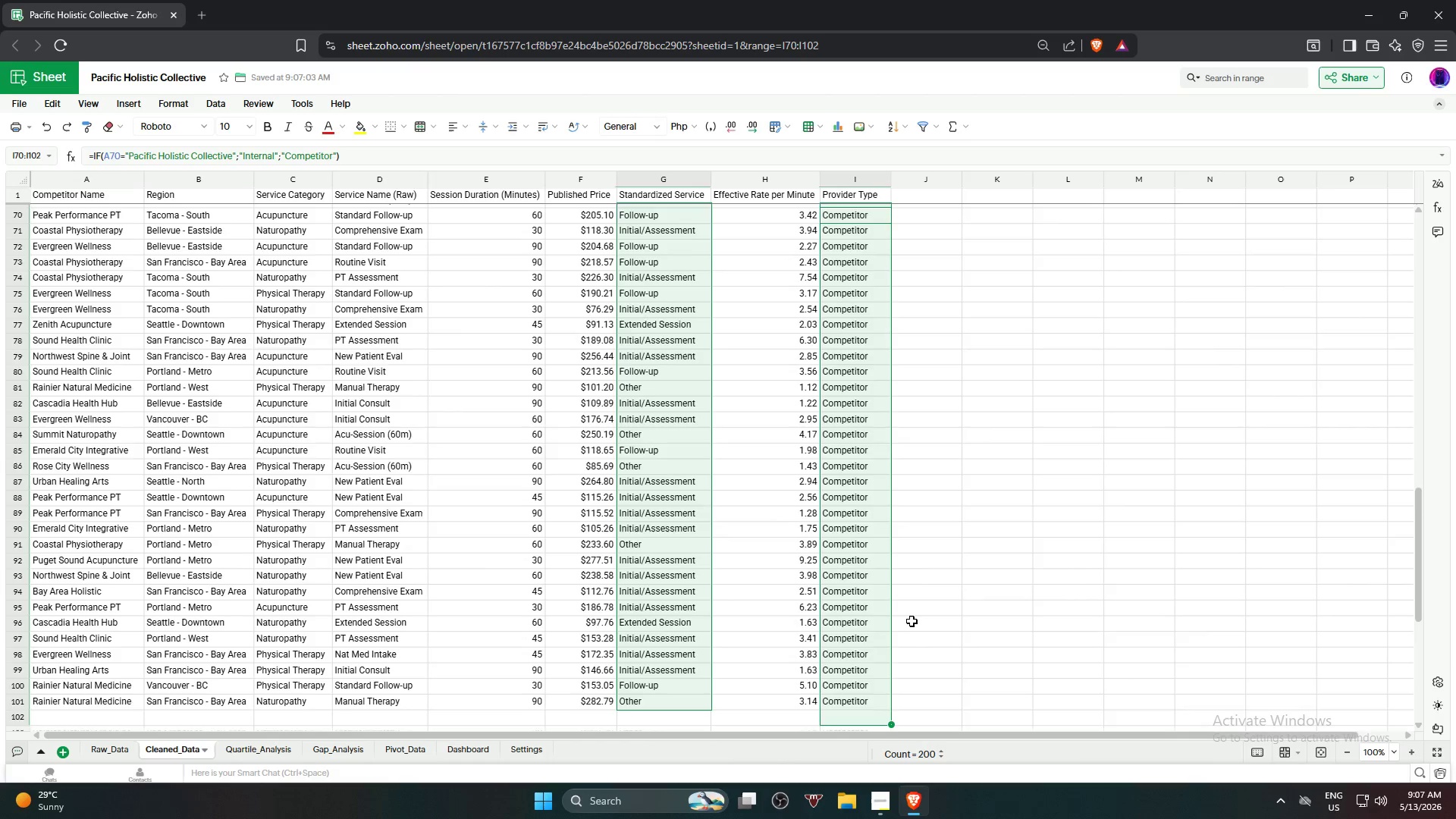 
scroll: coordinate [913, 616], scroll_direction: down, amount: 1.0
 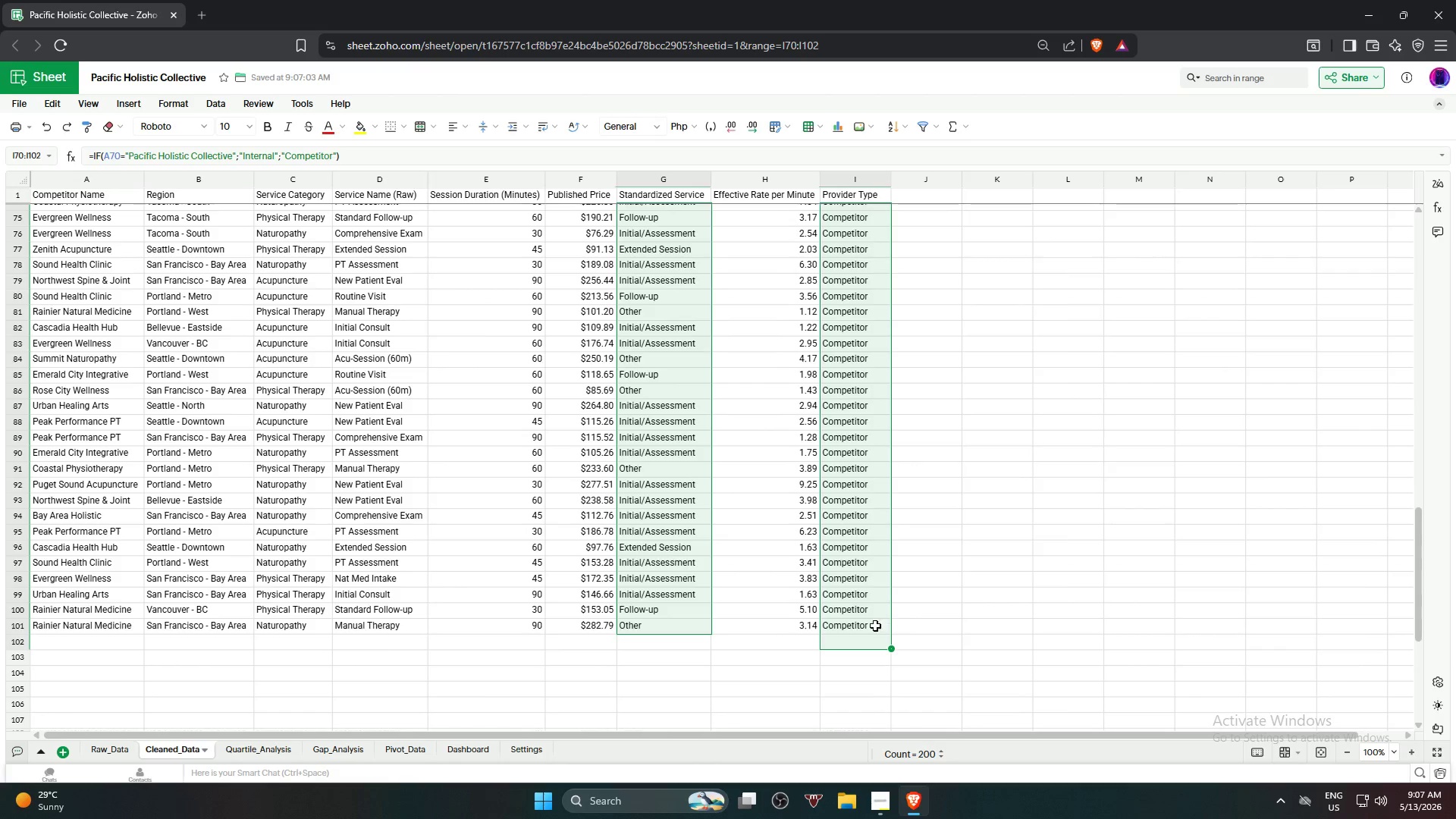 
hold_key(key=ControlLeft, duration=4.45)
left_click([852, 628])
 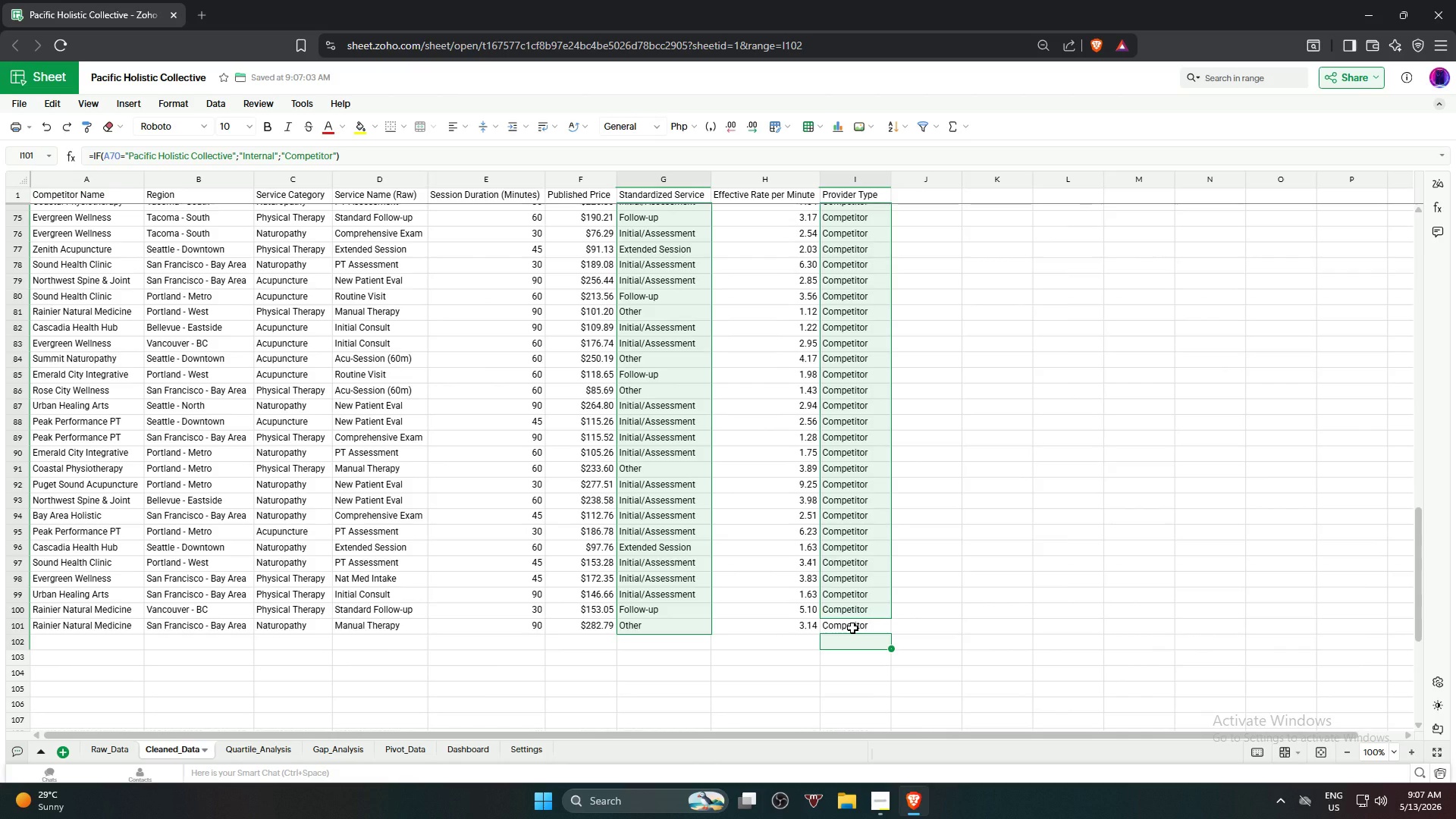 
left_click([852, 628])
 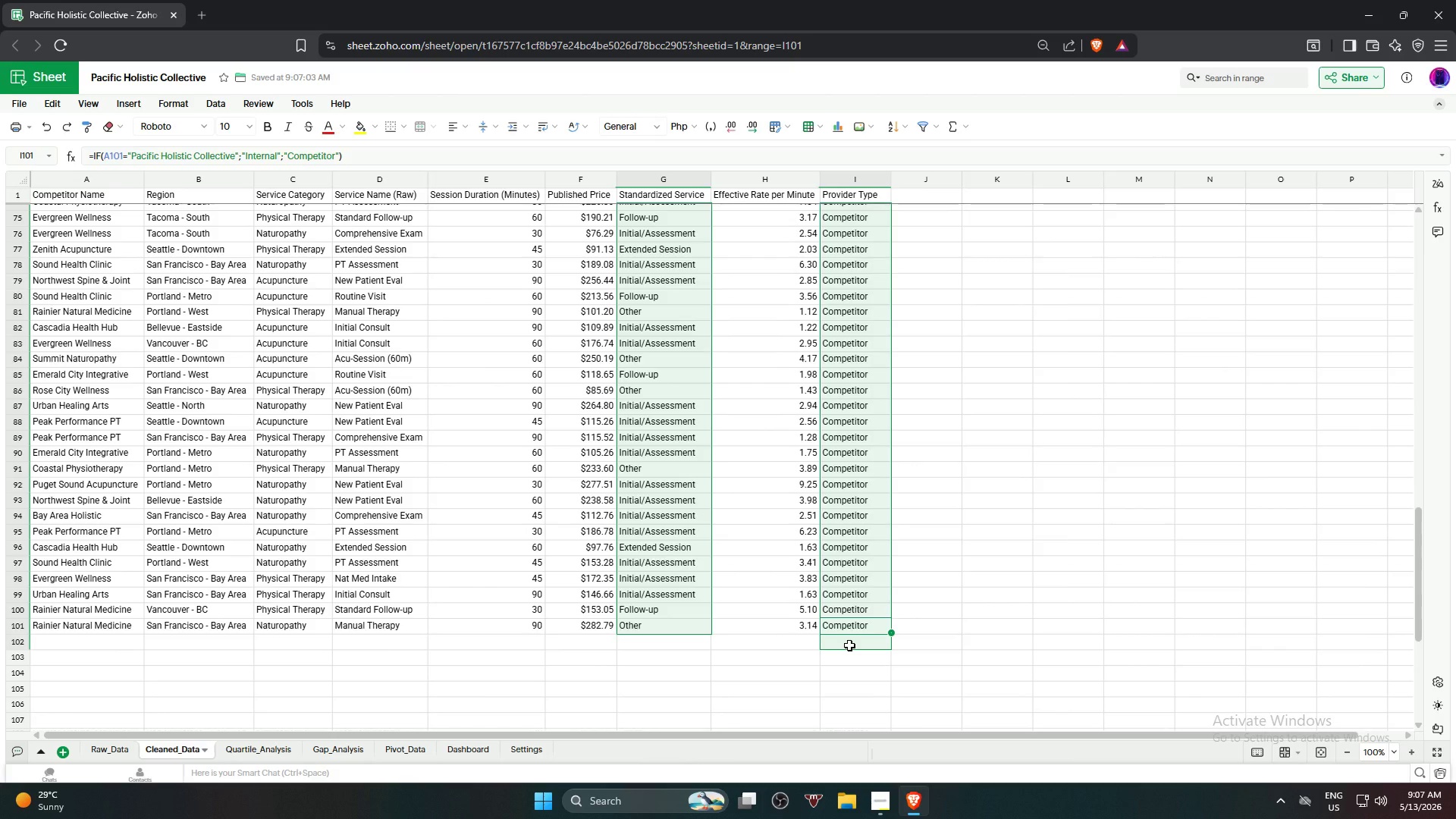 
hold_key(key=ControlLeft, duration=0.88)
left_click([849, 645])
 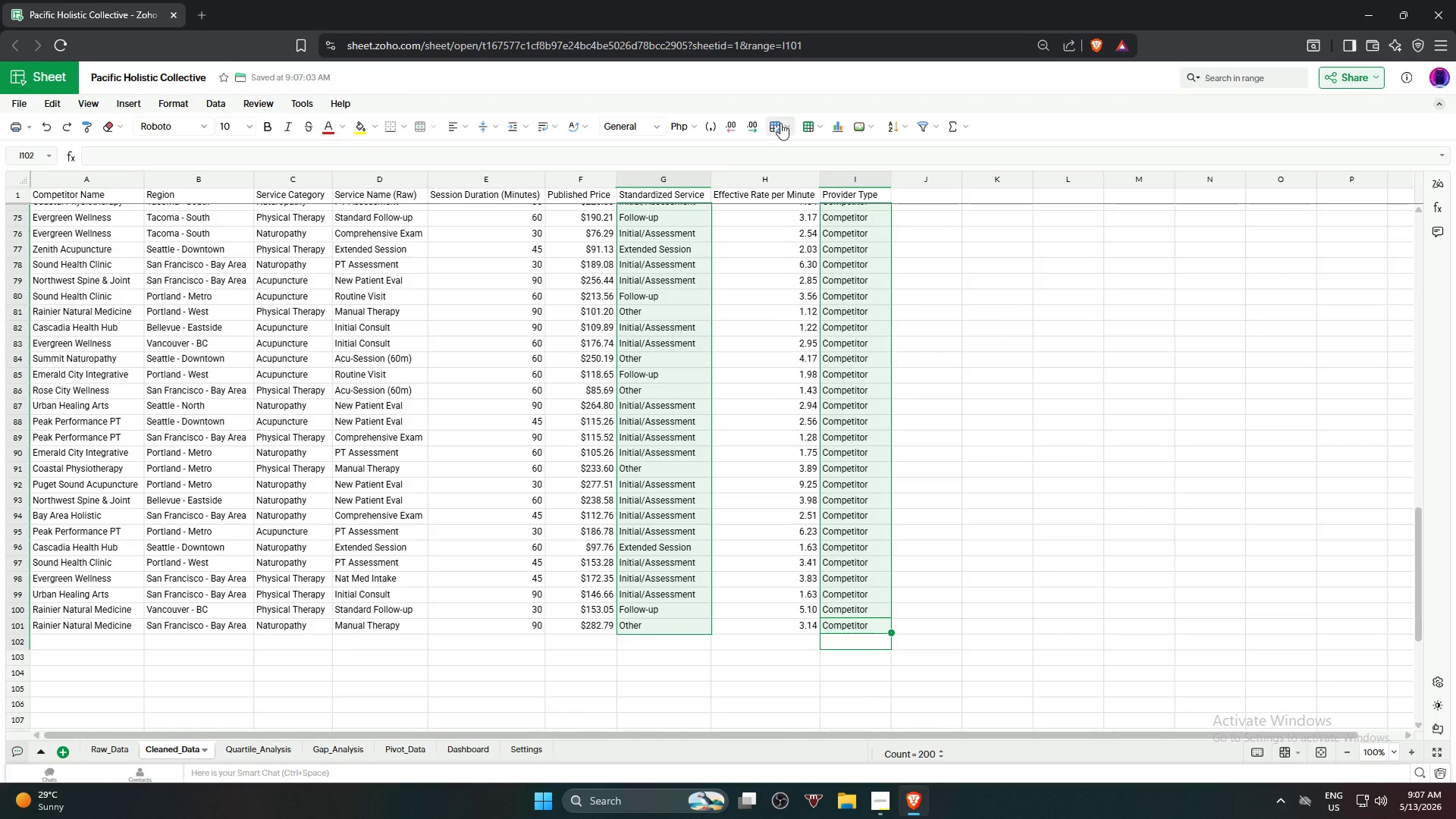 
left_click([657, 134])
 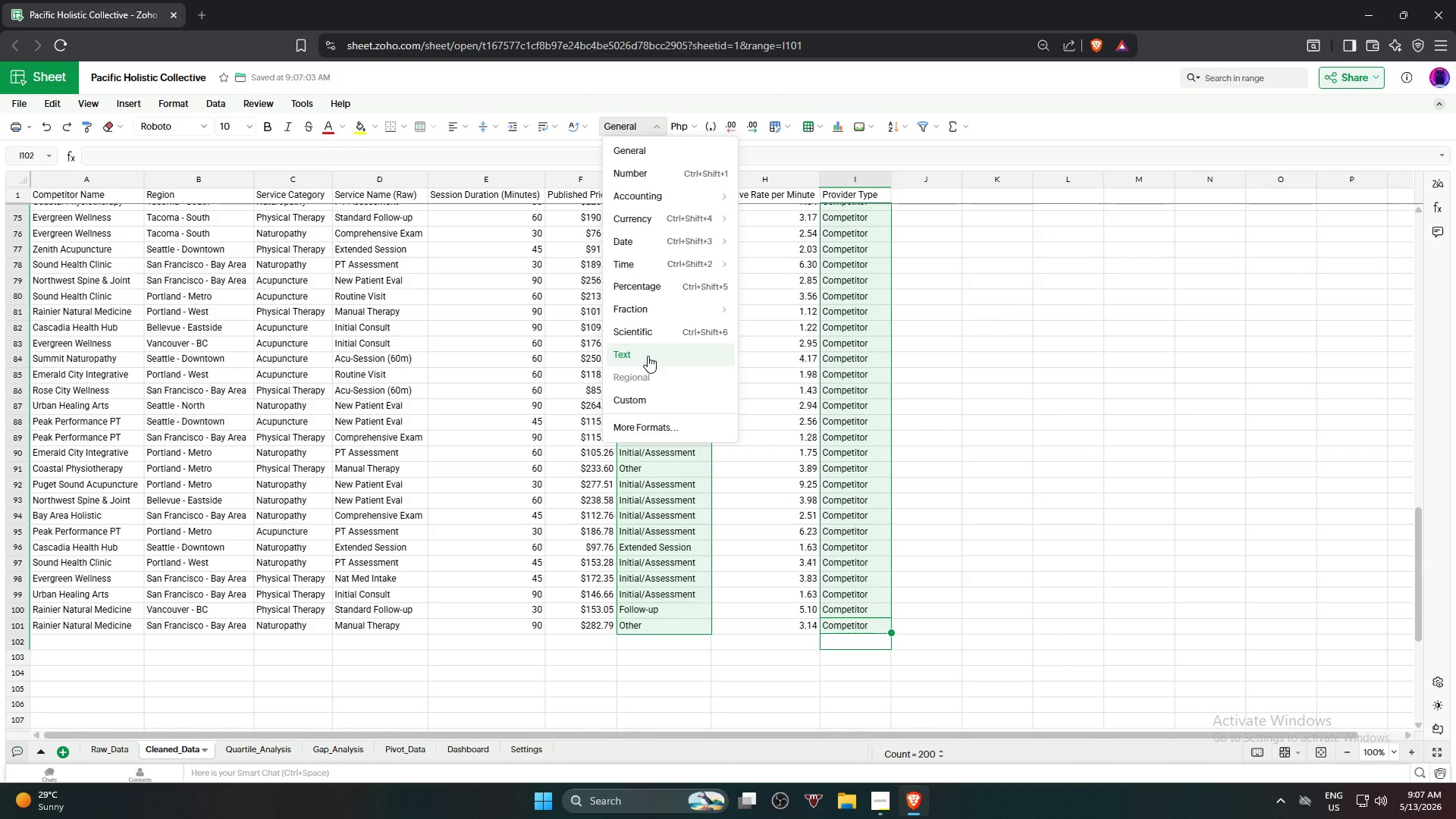 
left_click([648, 356])
 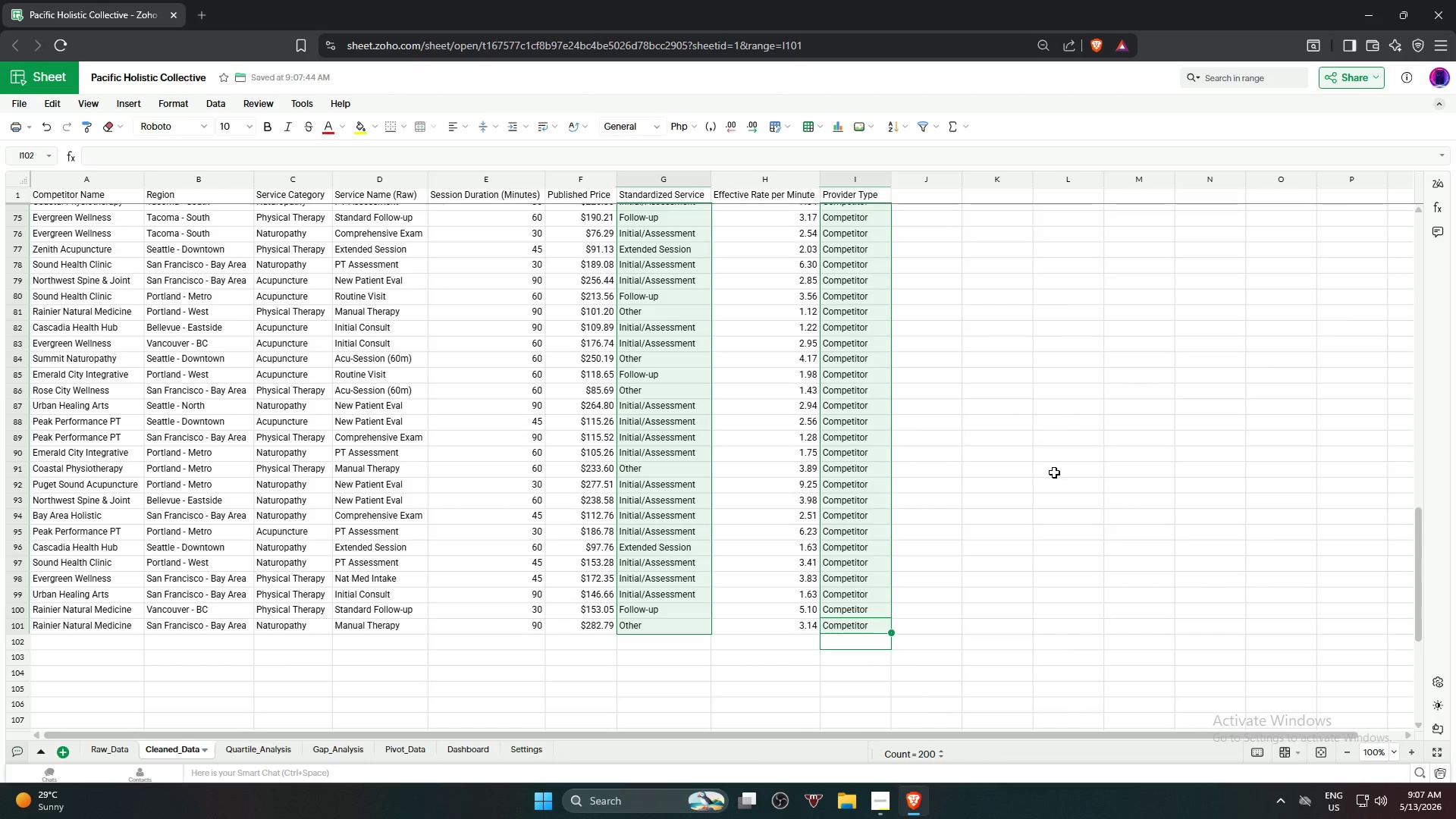 
left_click([1066, 478])
 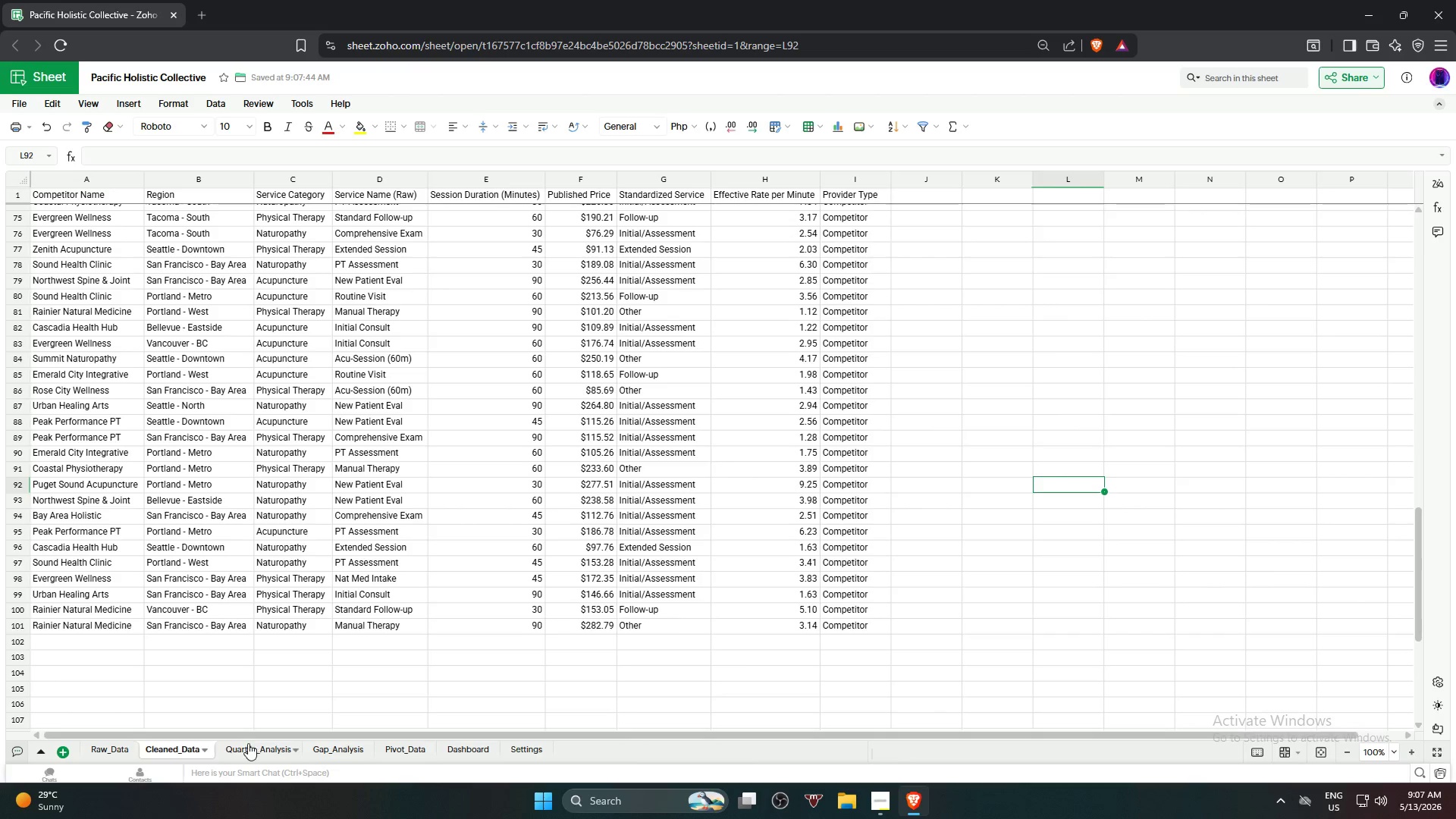 
left_click([247, 743])
 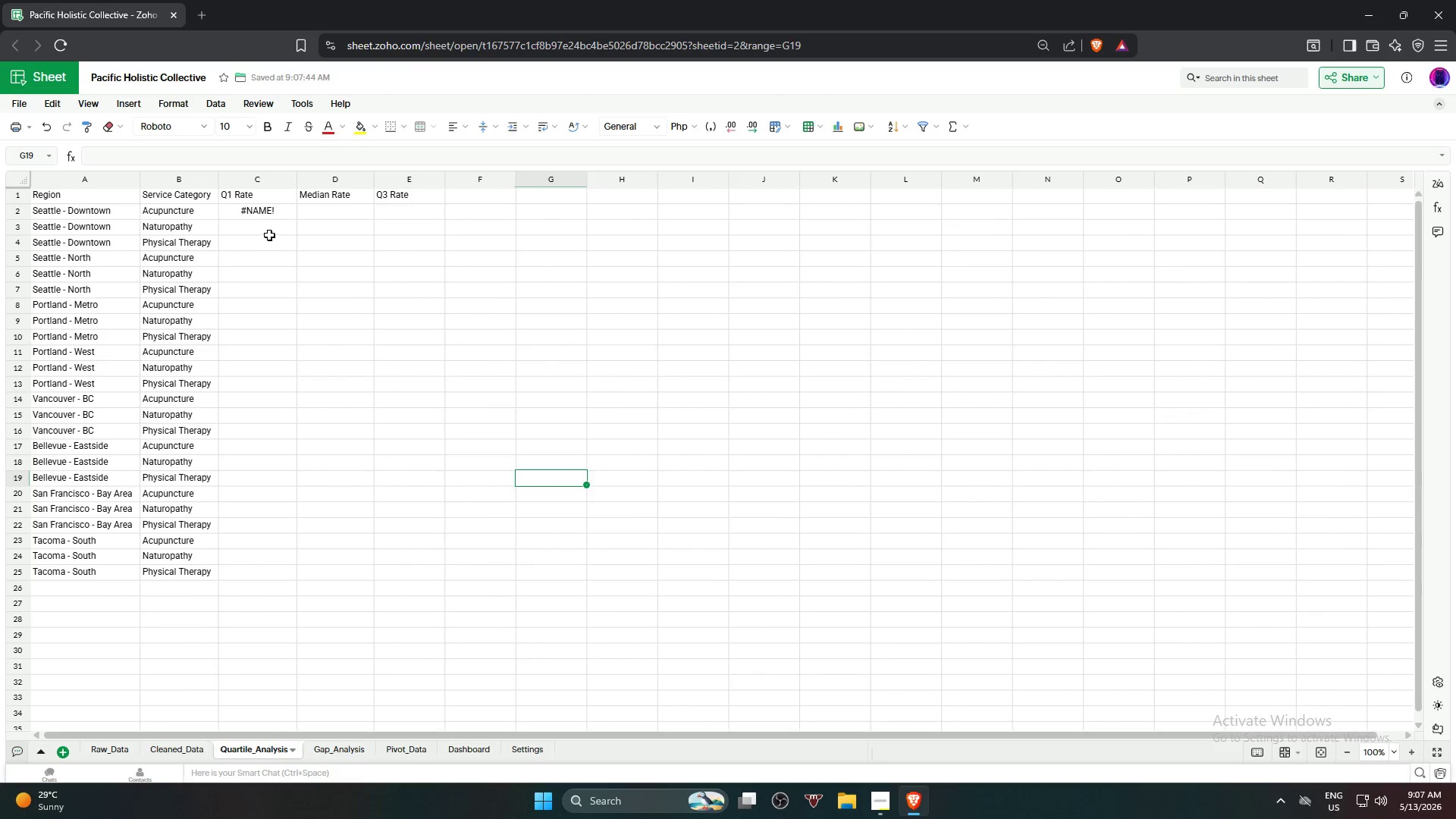 
left_click([268, 213])
 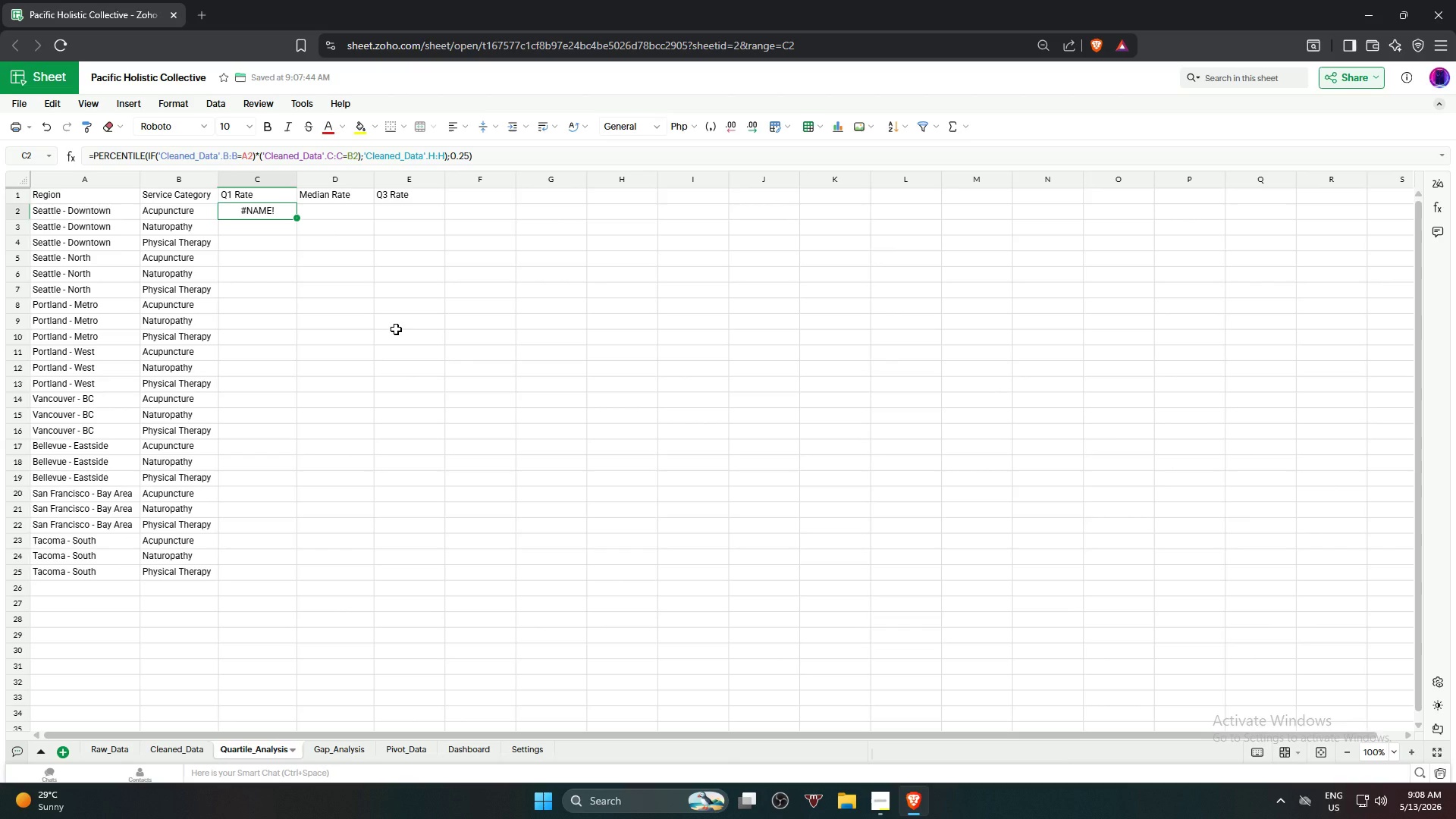 
wait(31.69)
 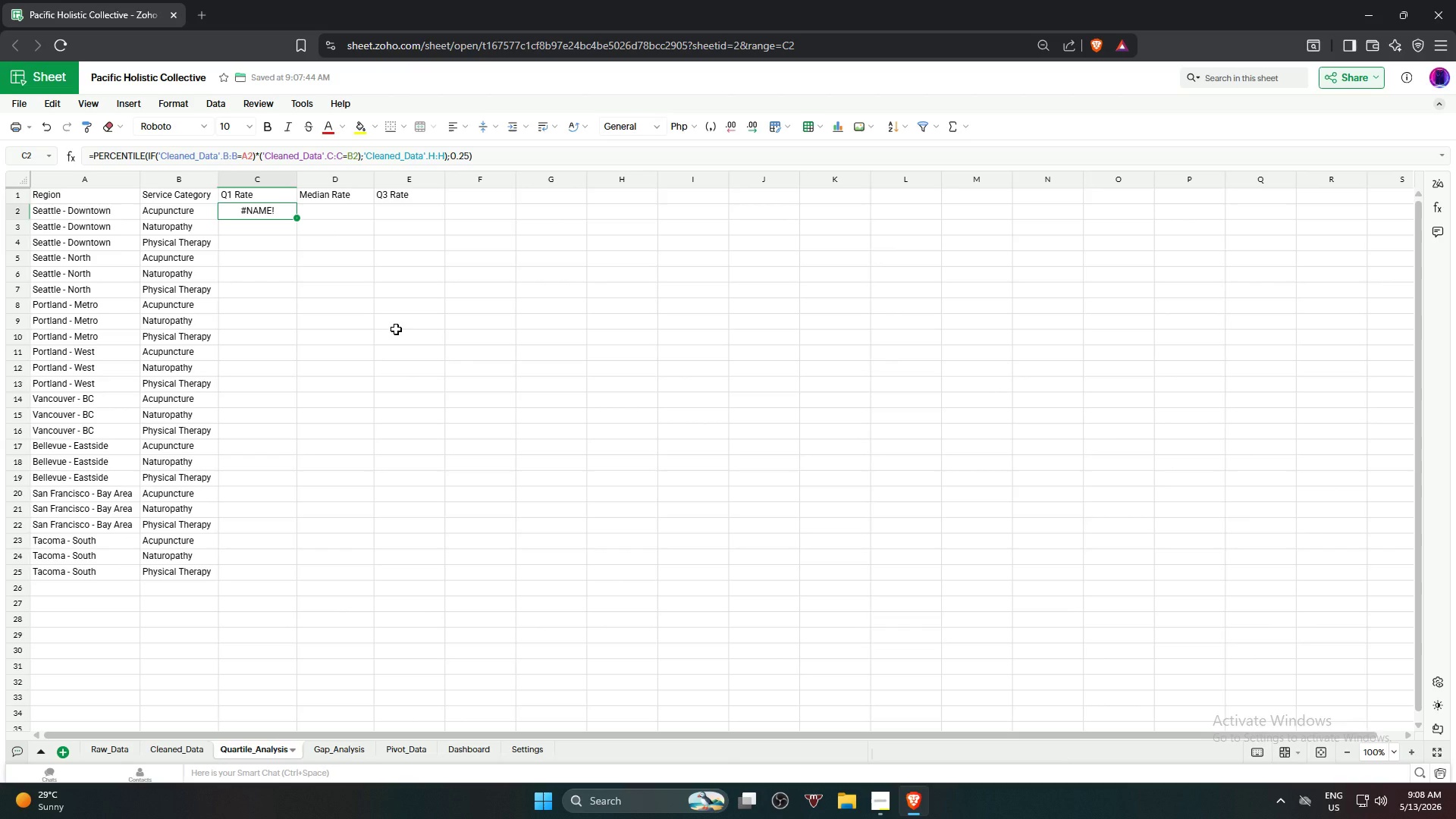 
left_click_drag(start_coordinate=[507, 158], to_coordinate=[94, 145])
 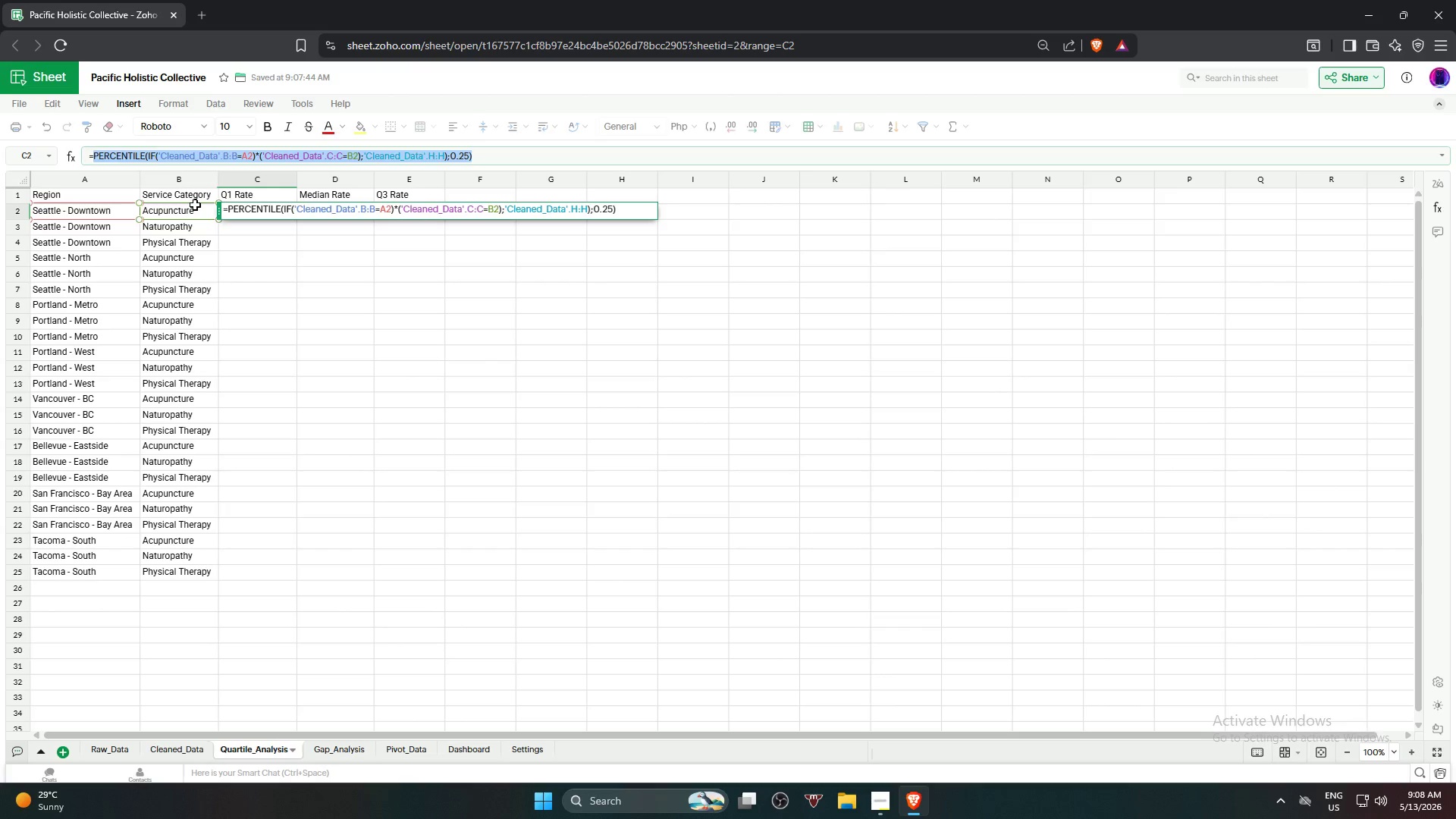 
key(Backspace)
 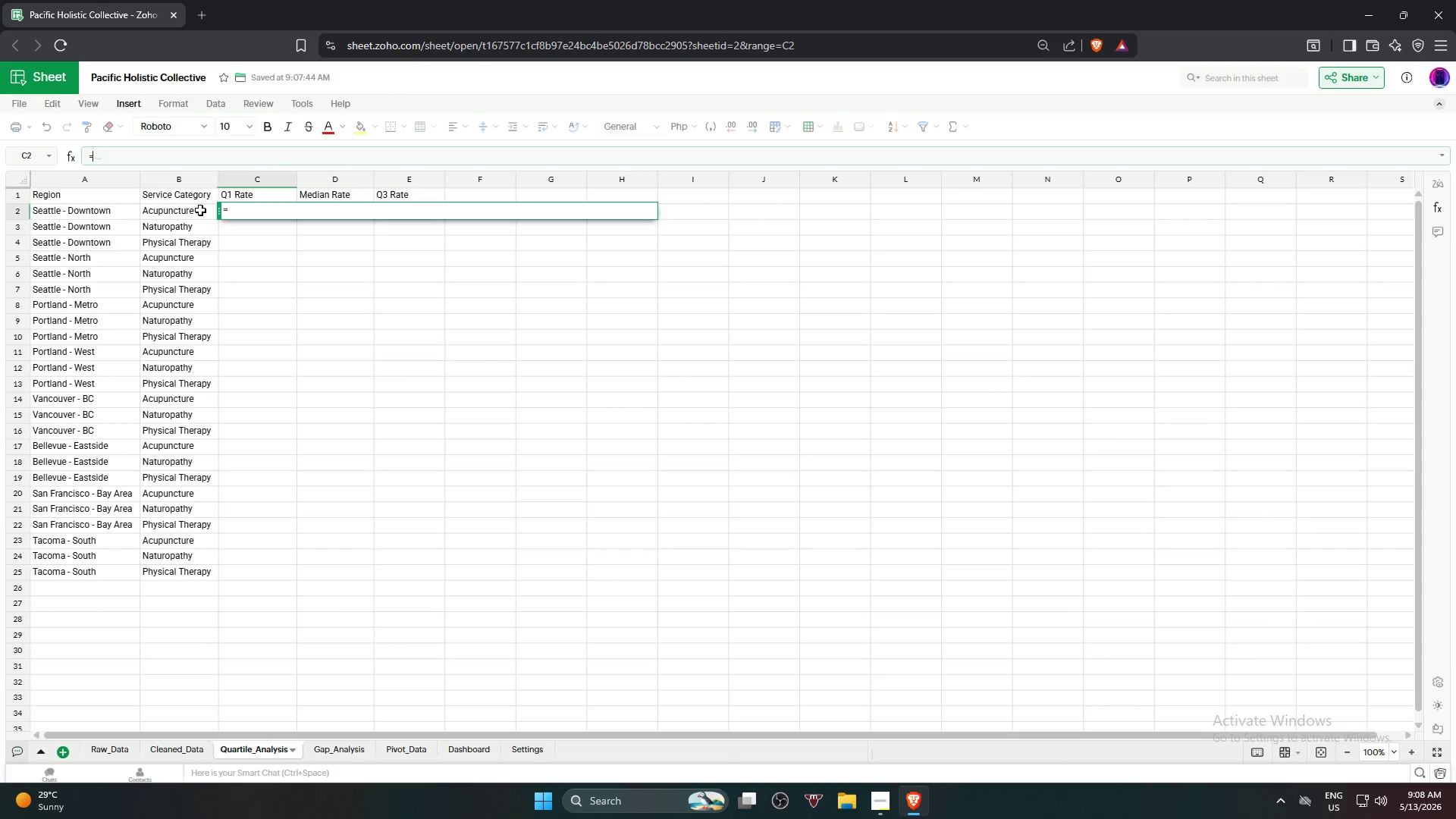 
key(Backspace)
 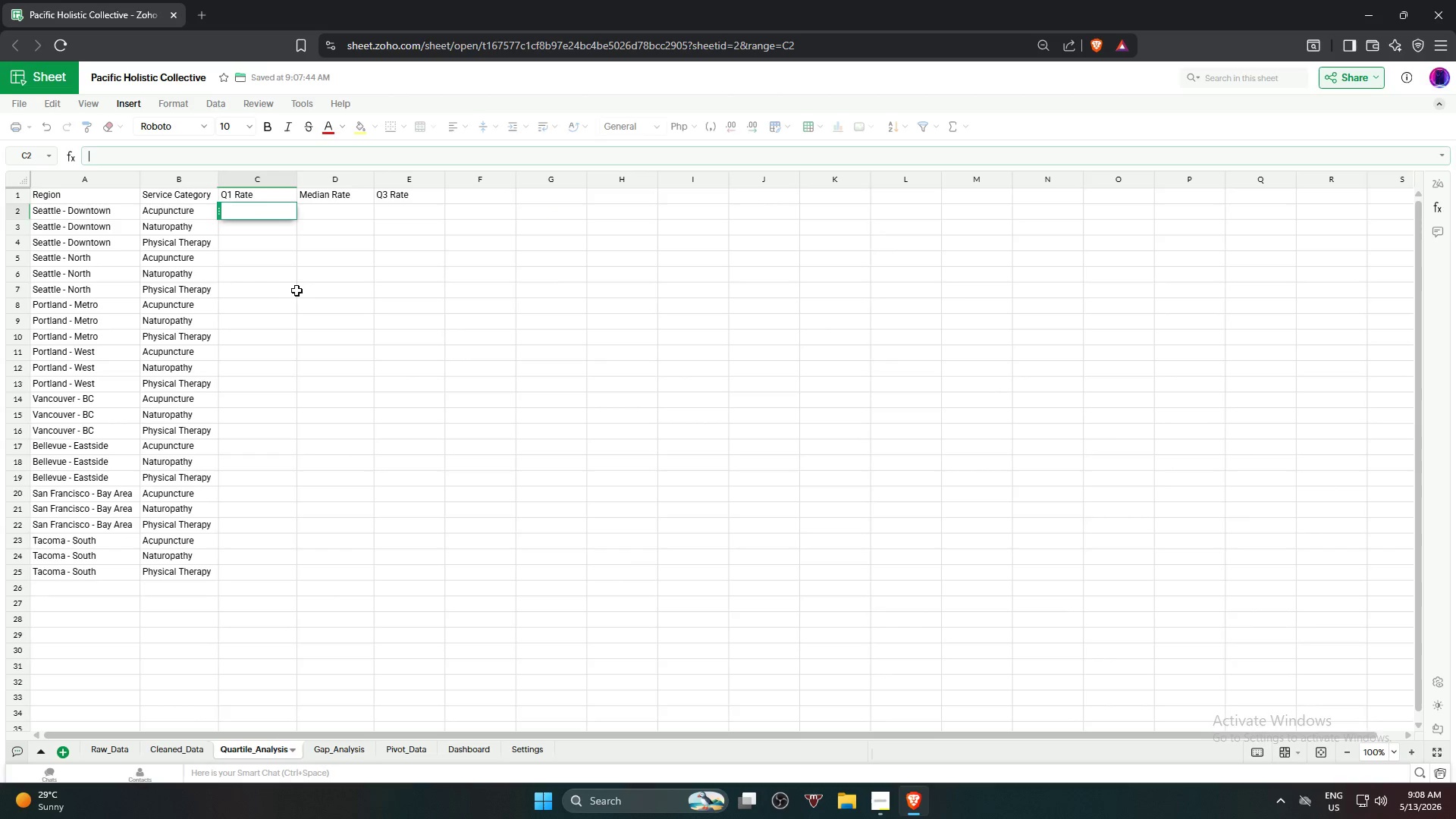 
left_click([299, 293])
 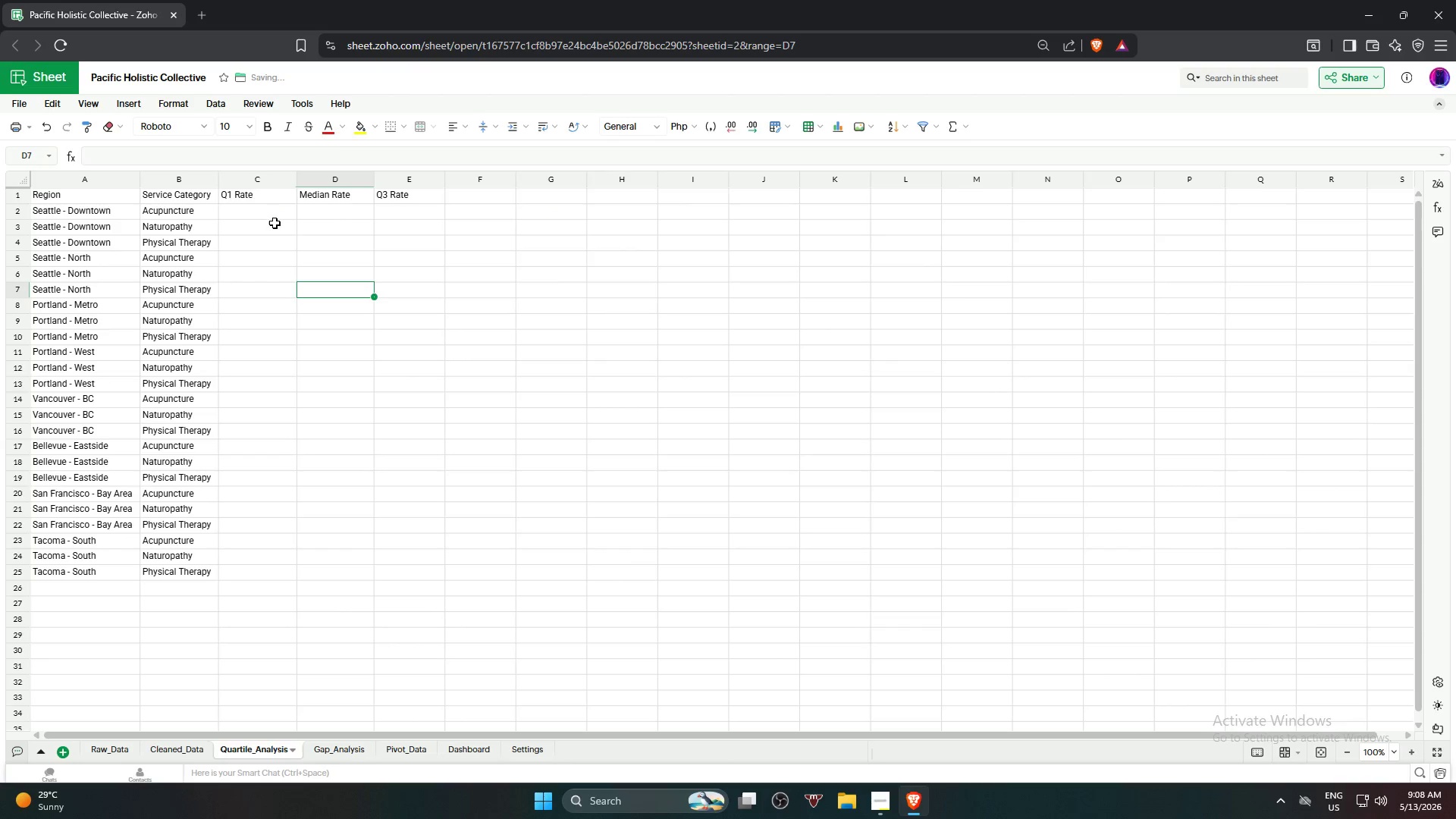 
left_click([273, 220])
 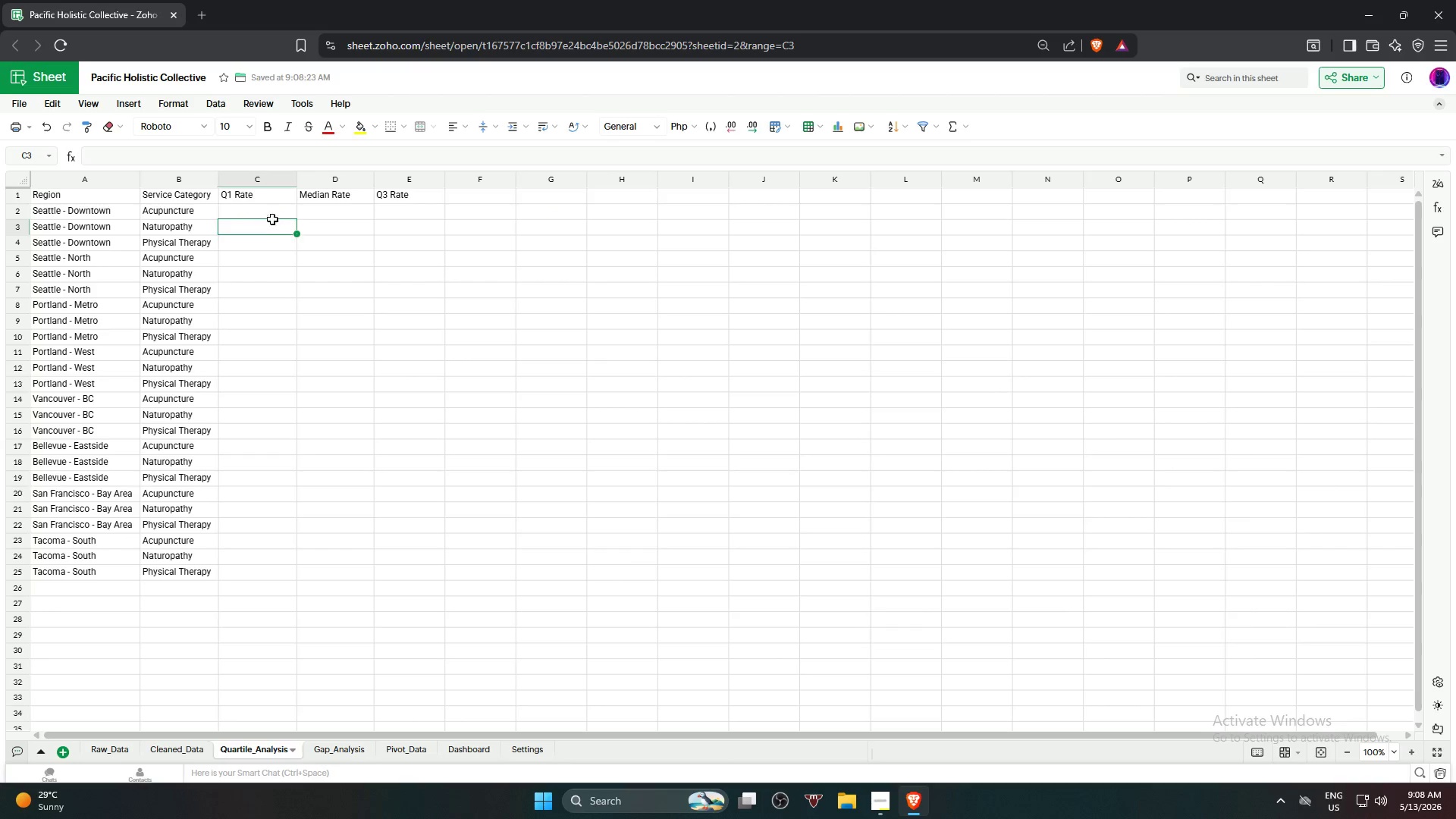 
left_click([272, 217])
 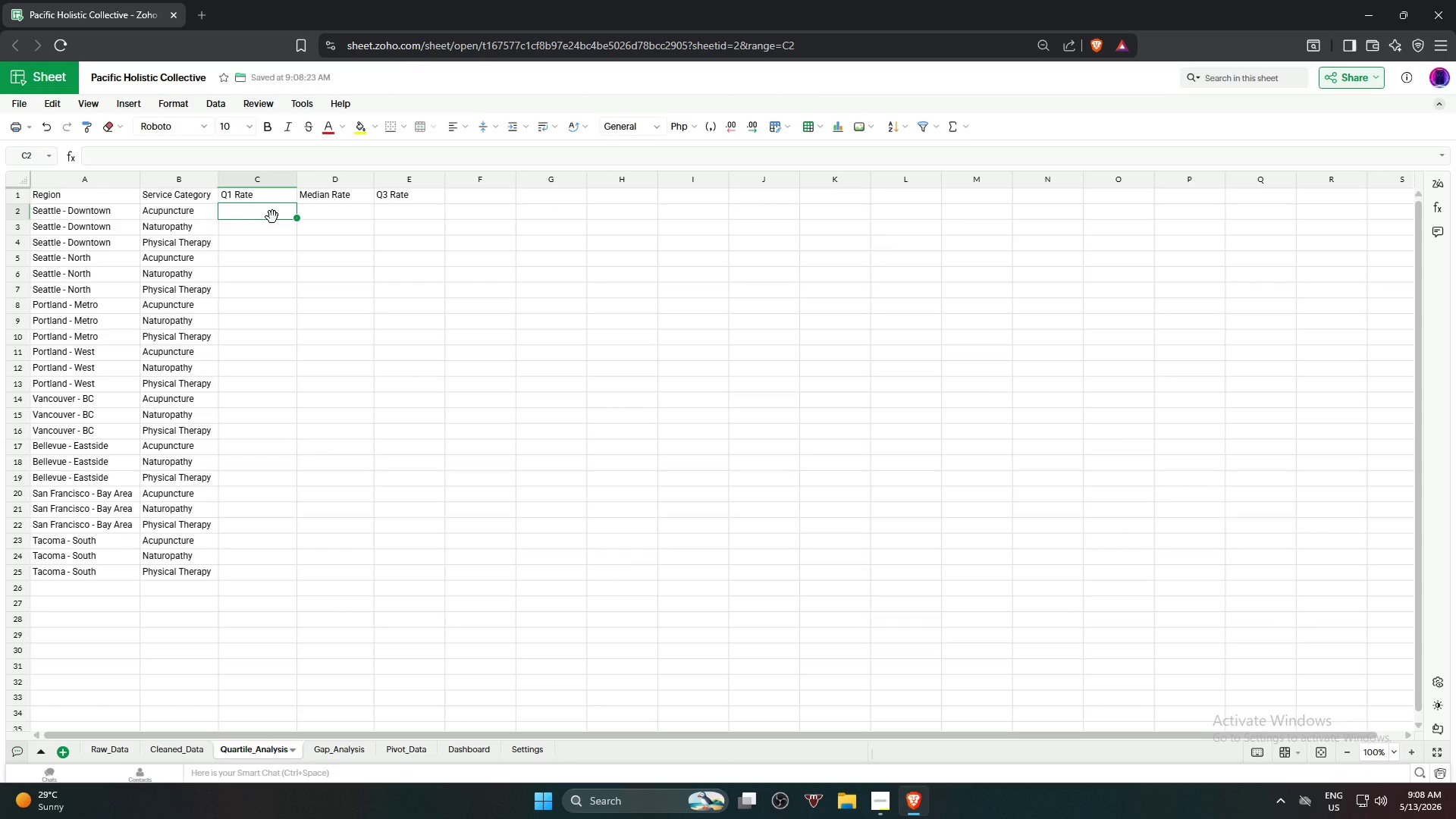 
wait(8.0)
 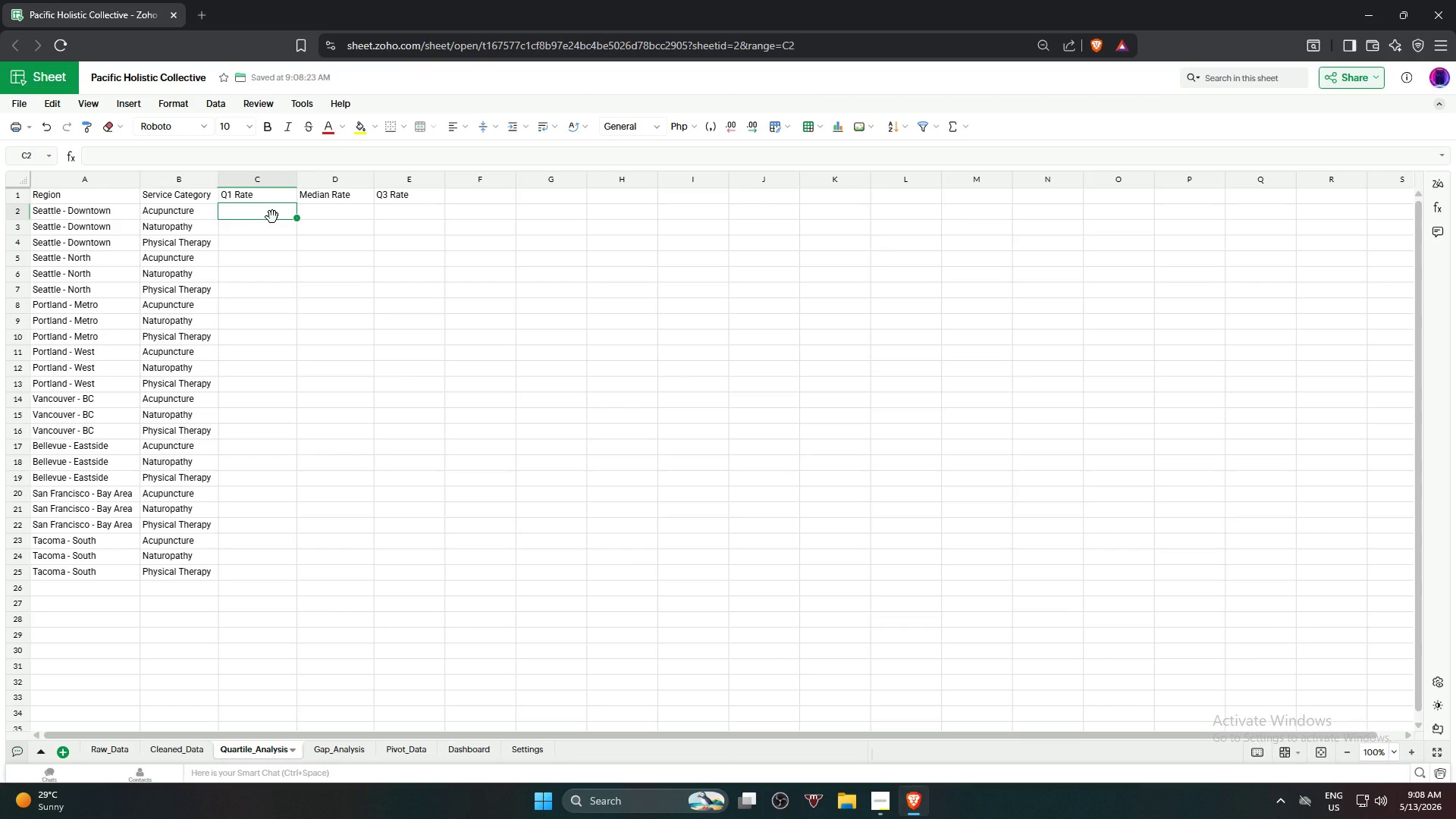 
type(=per)
 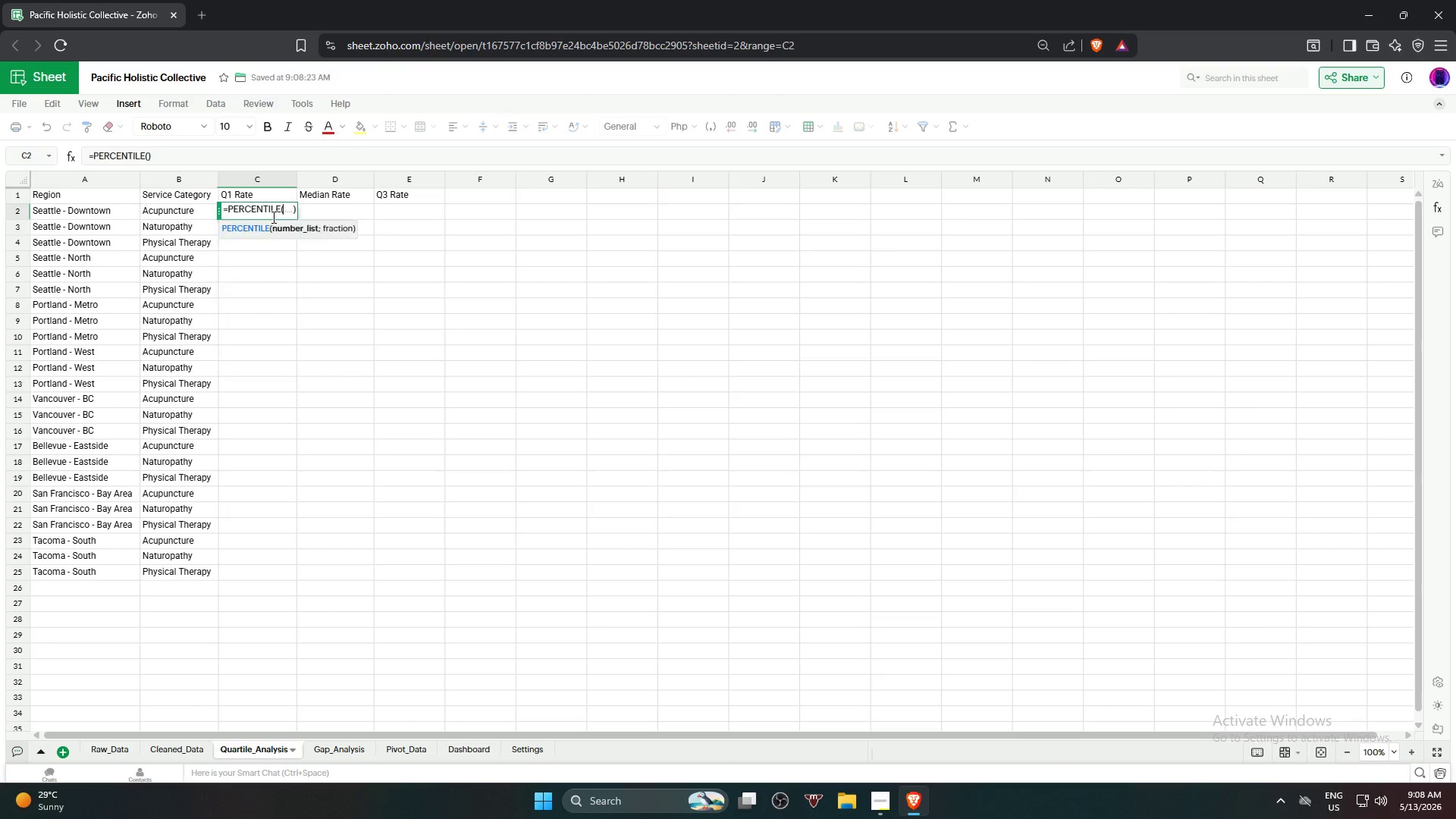 
key(Enter)
 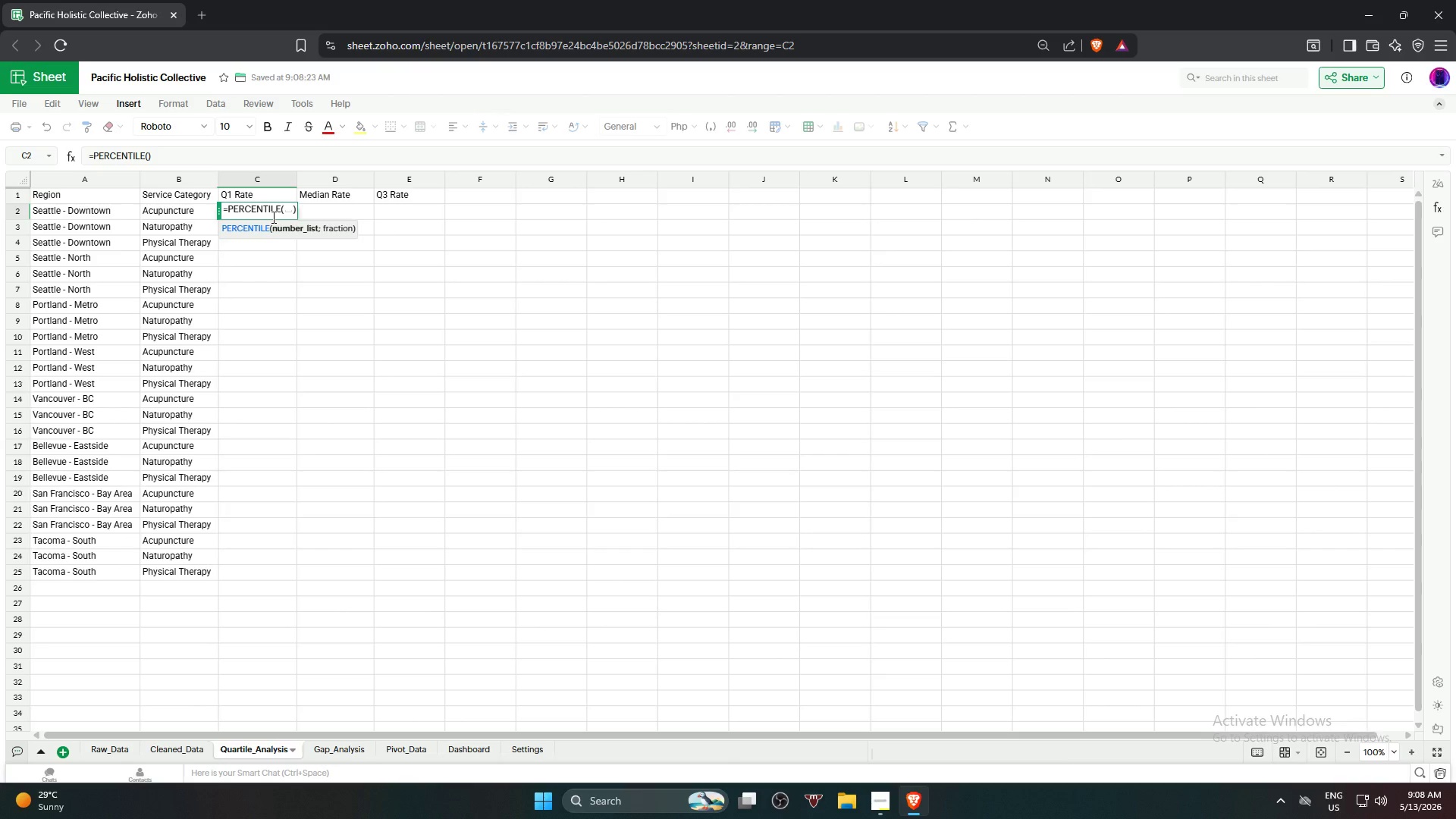 
type(fil)
 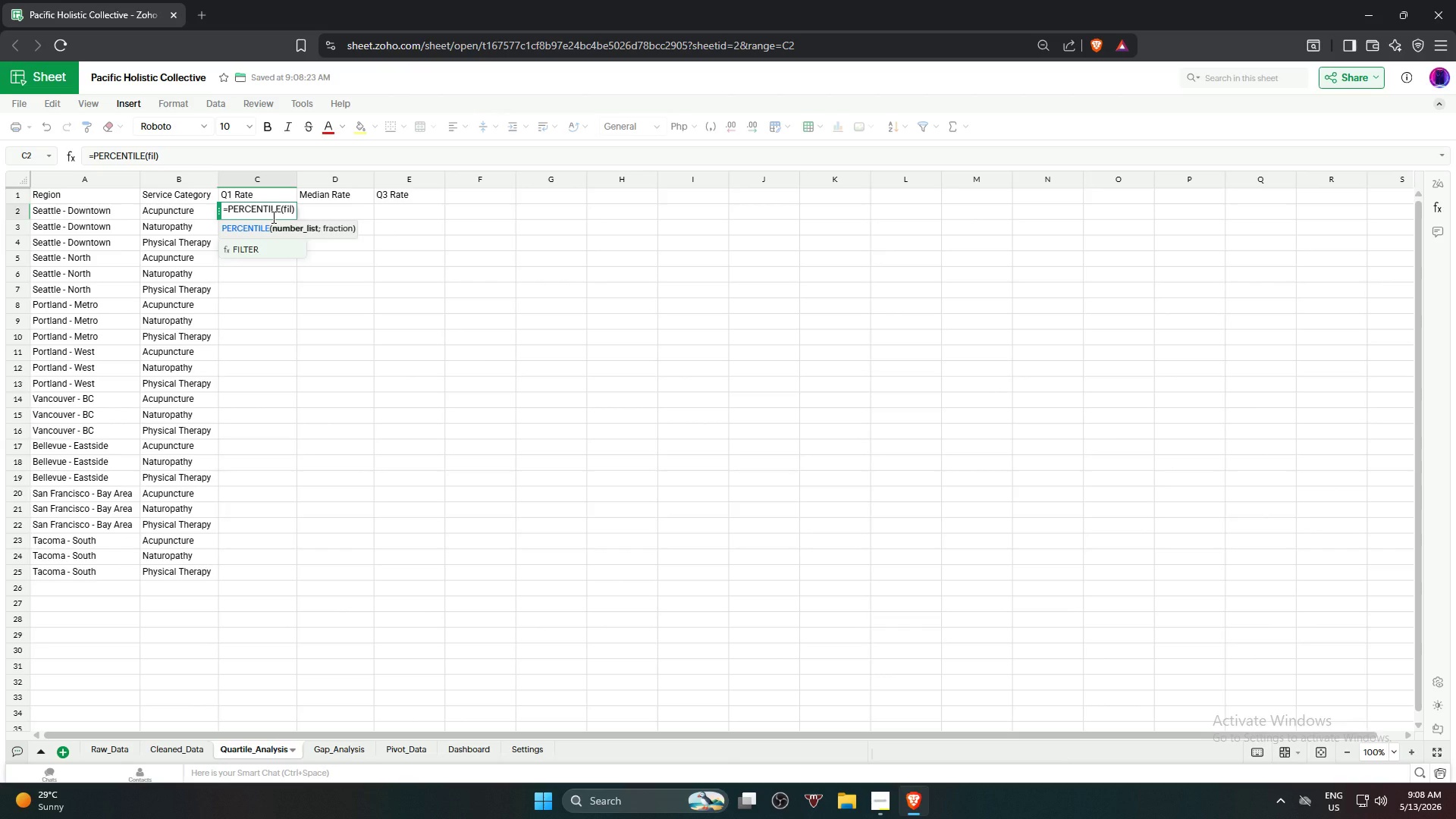 
wait(5.36)
 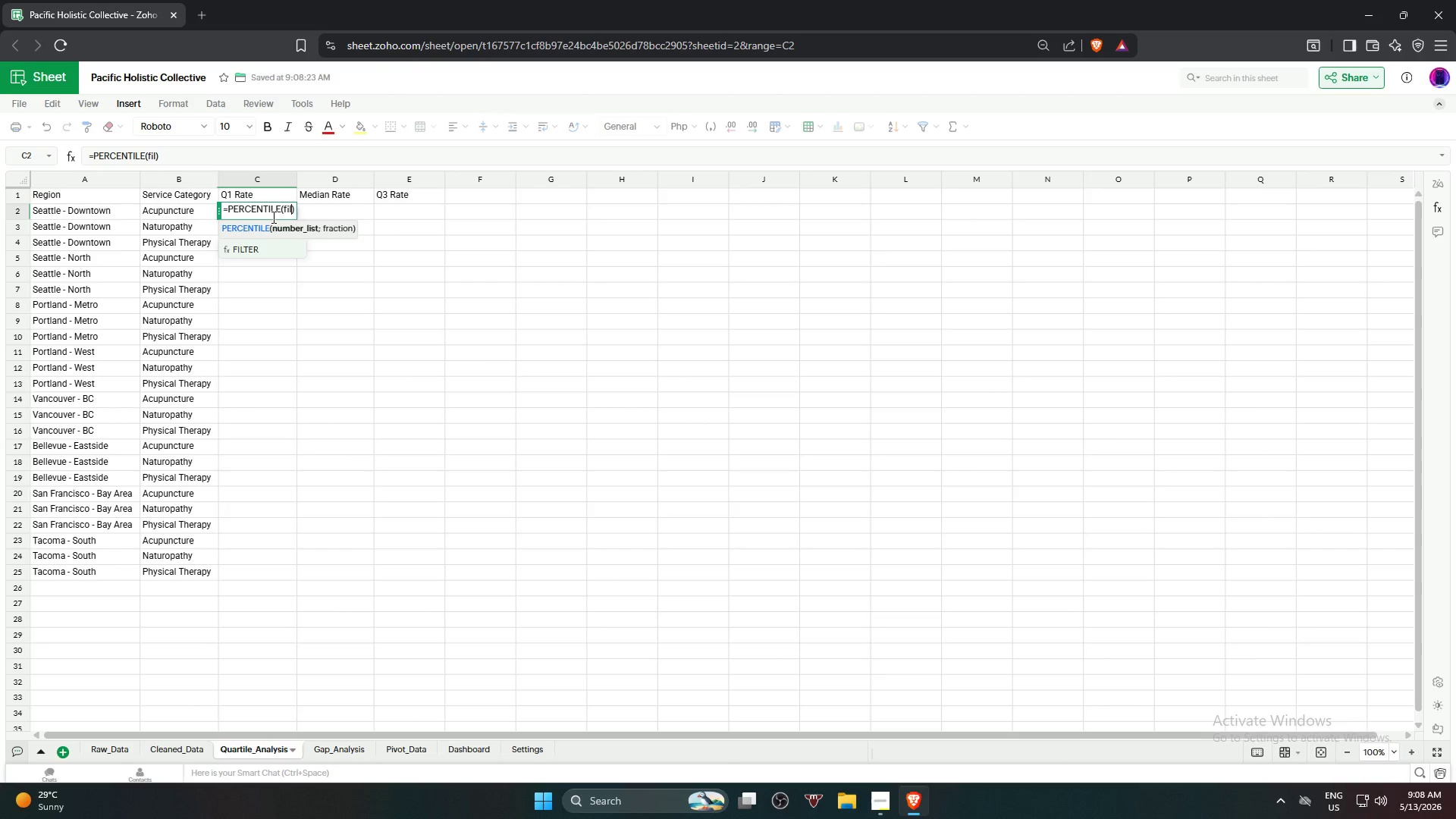 
key(Enter)
 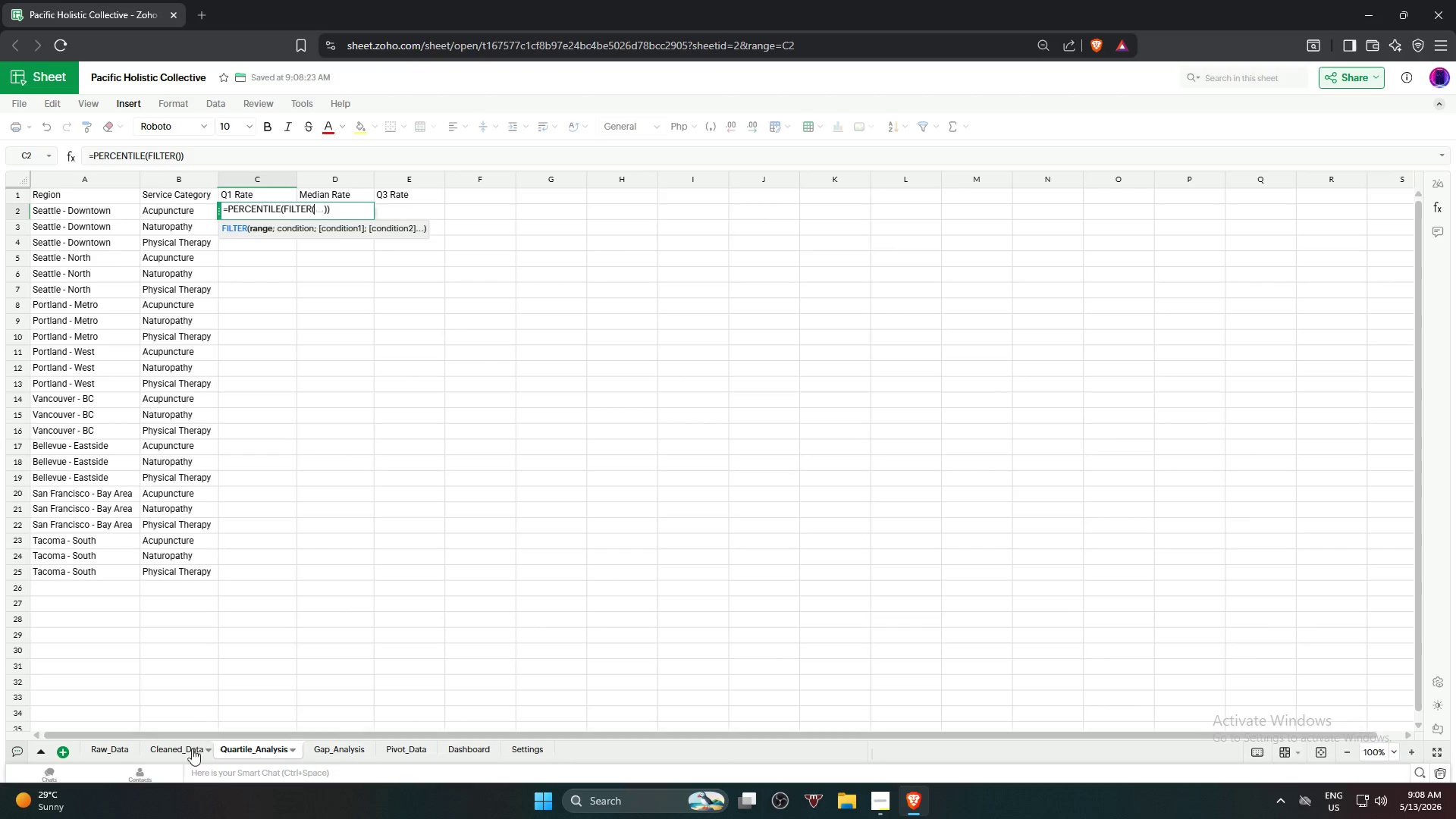 
left_click([184, 754])
 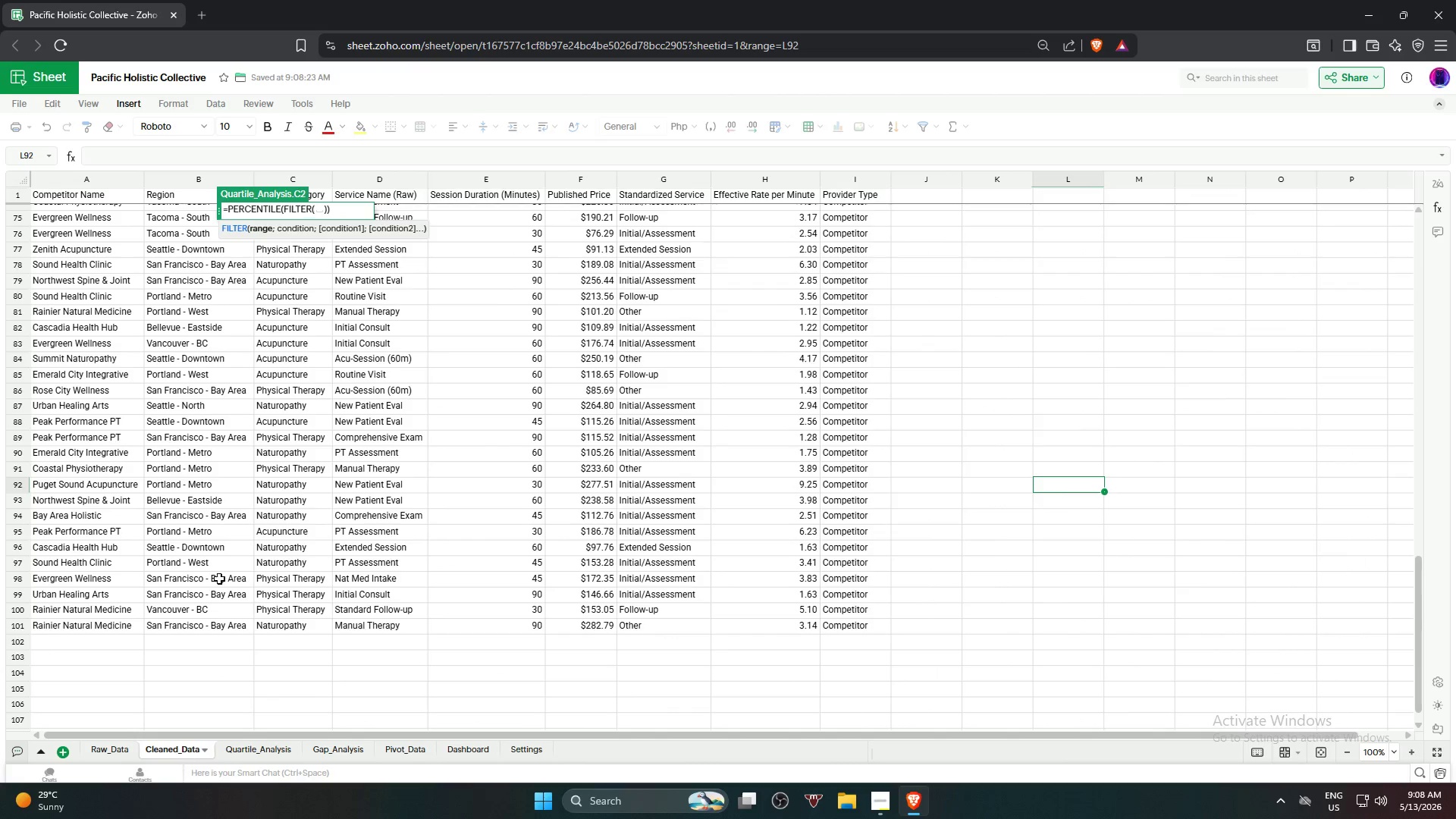 
scroll: coordinate [196, 268], scroll_direction: up, amount: 25.0
 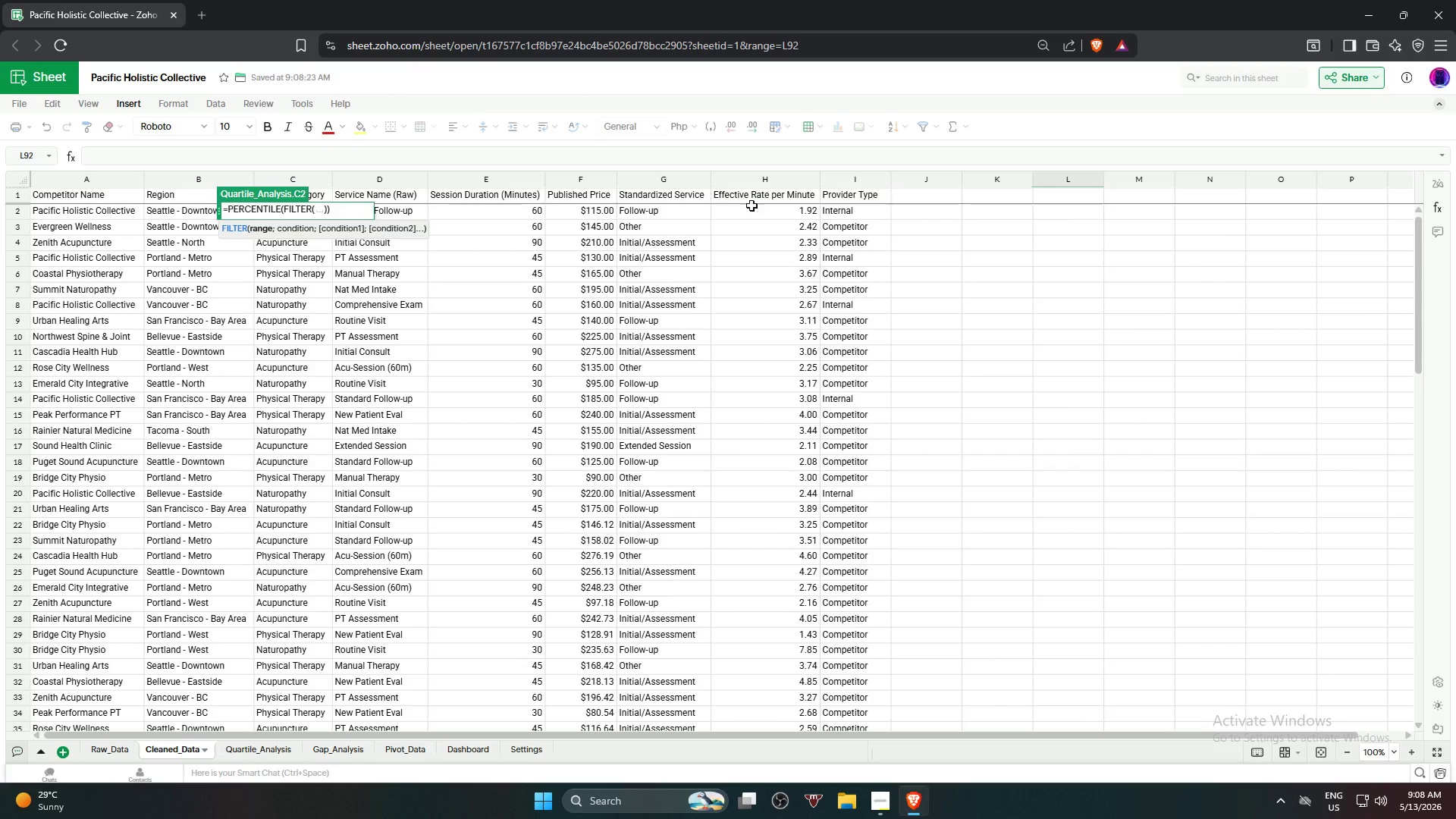 
wait(12.25)
 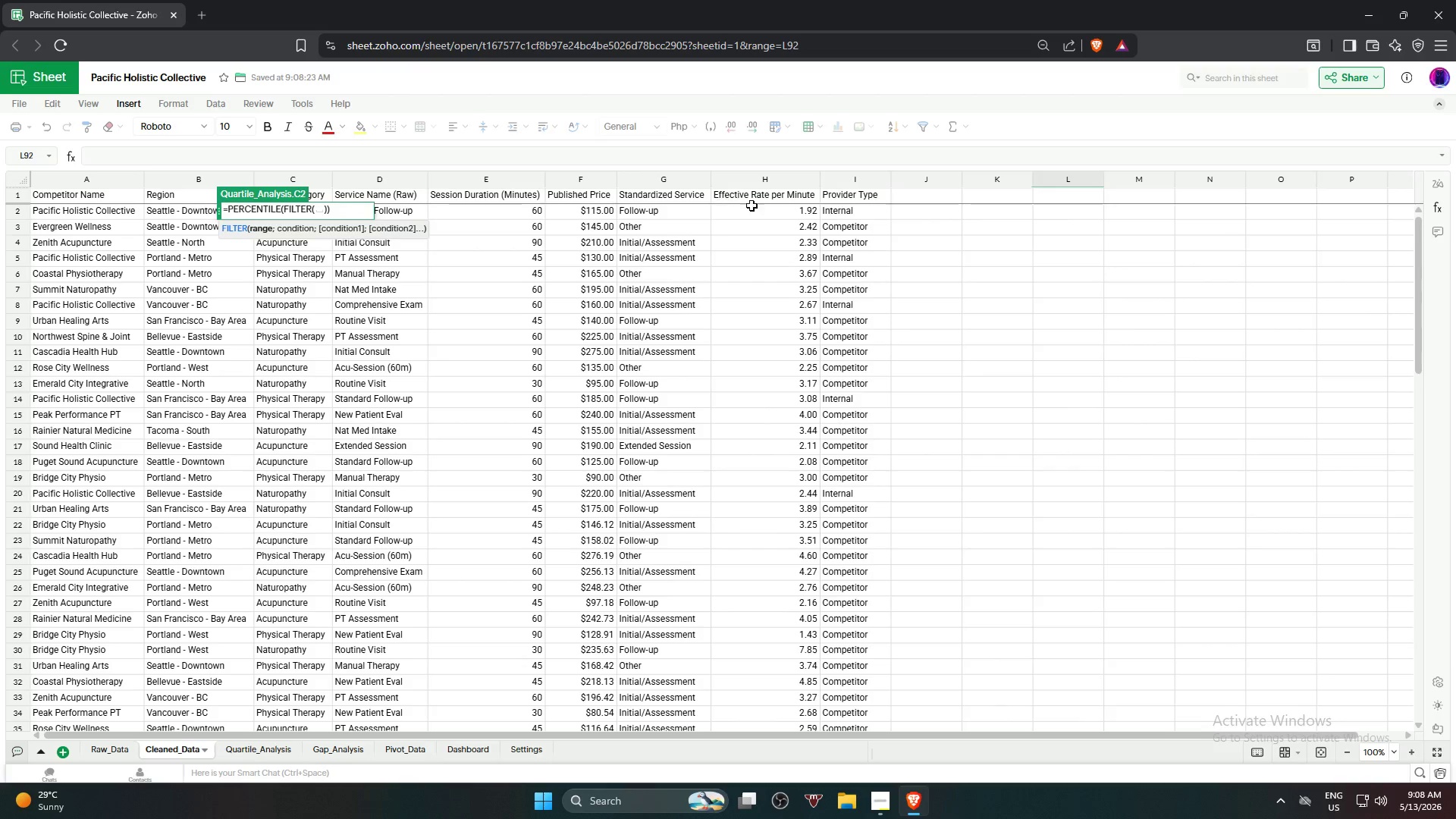 
left_click([761, 211])
 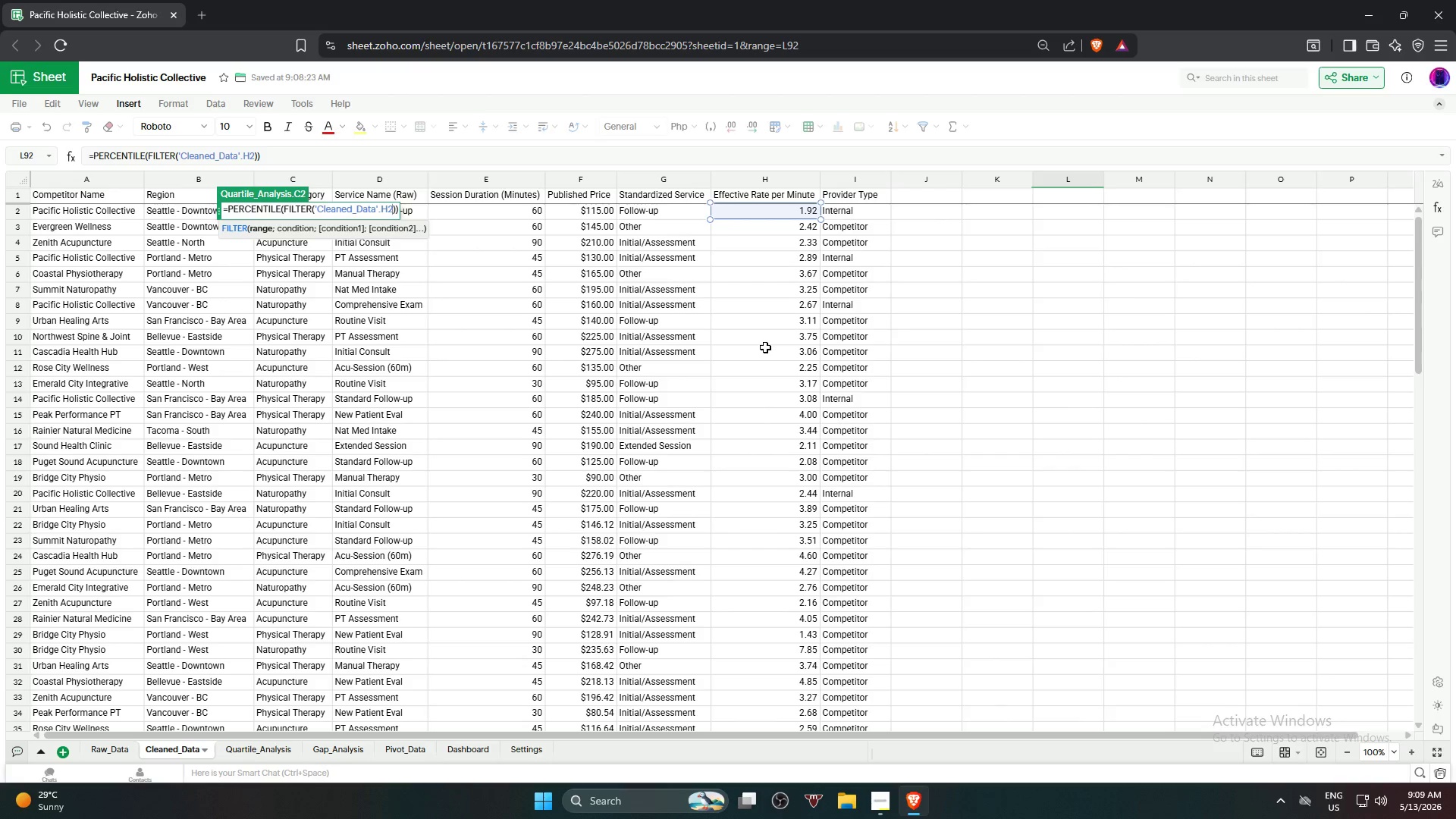 
wait(5.83)
 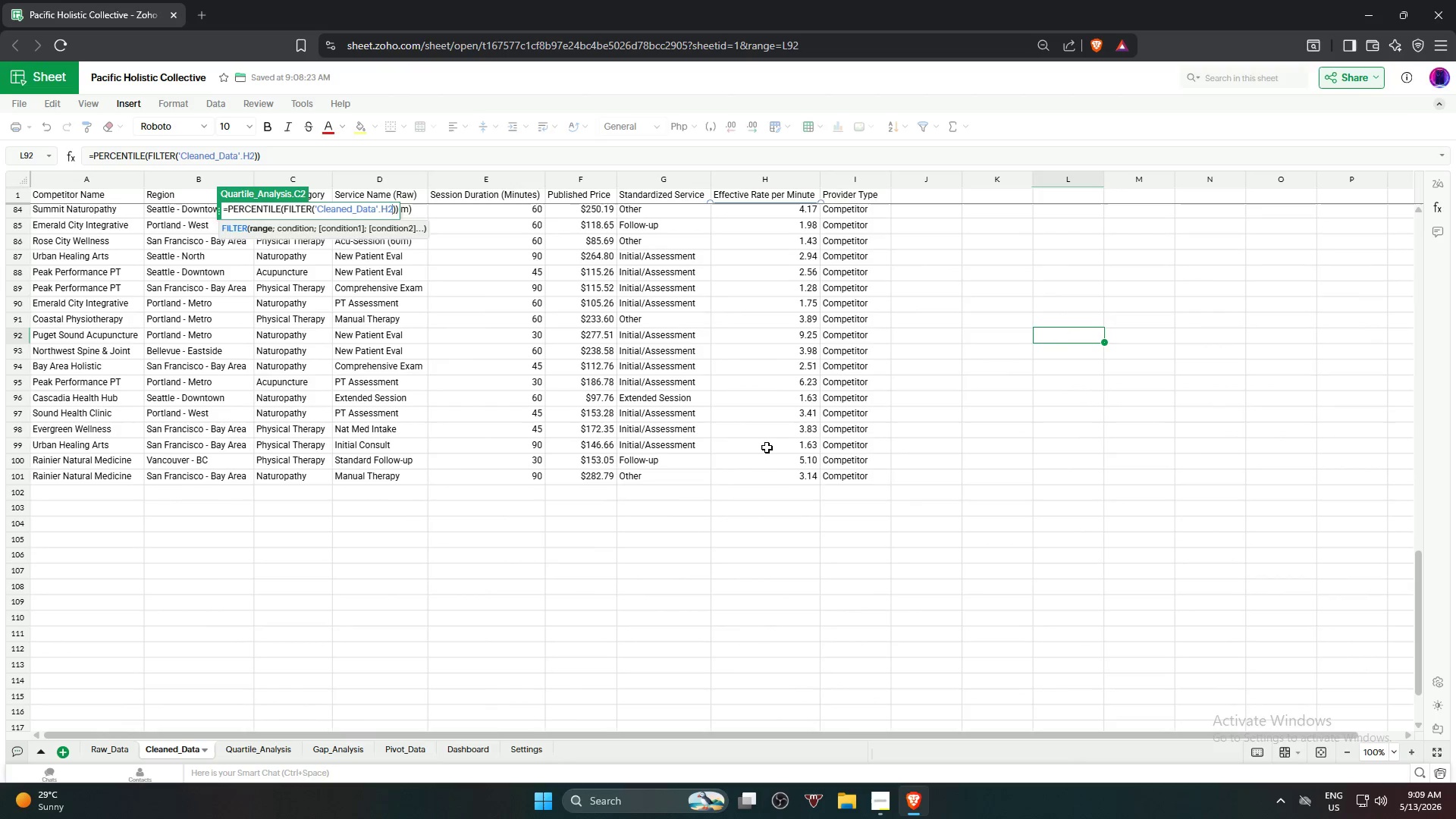 
hold_key(key=ShiftLeft, duration=1.09)
 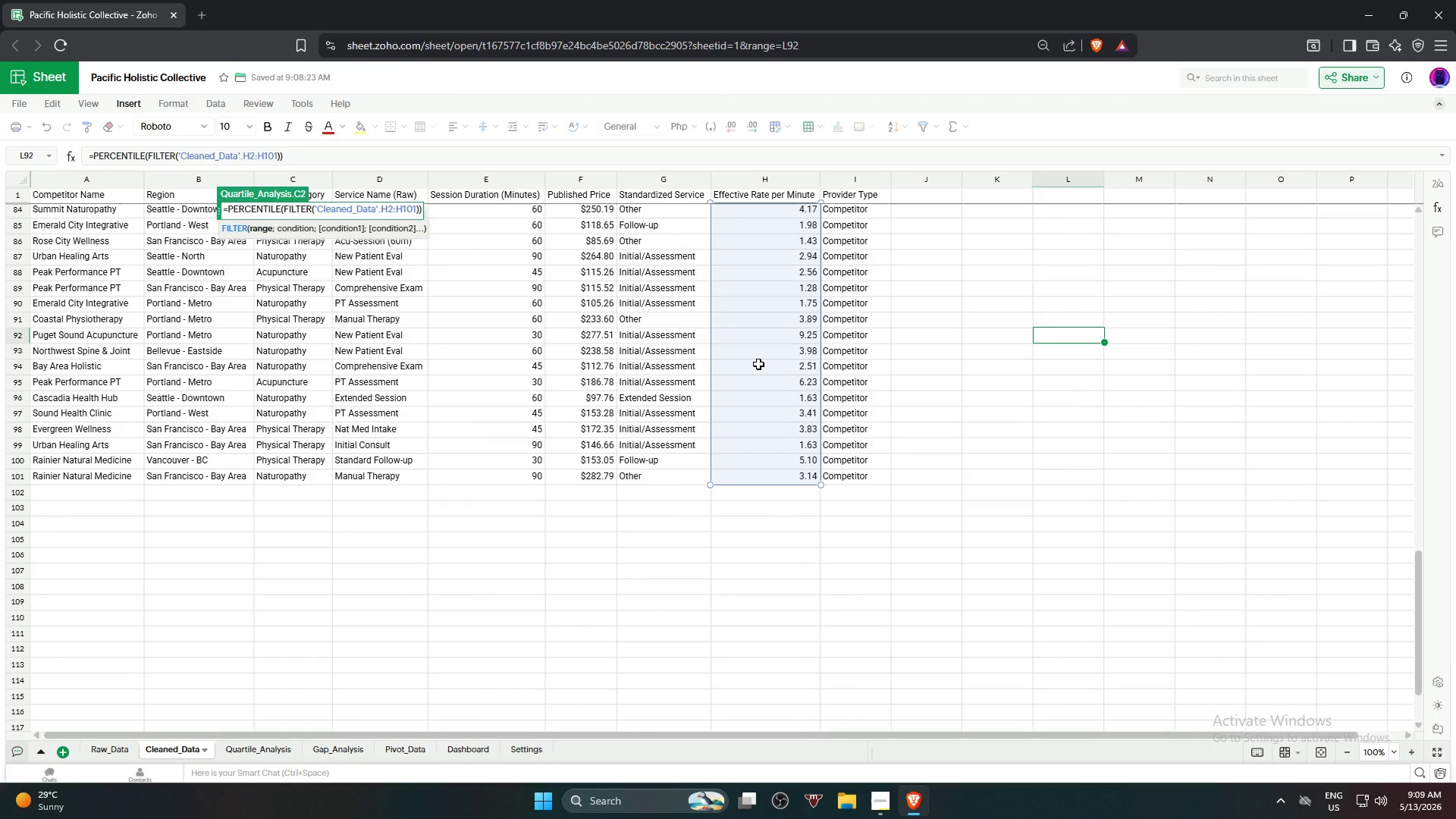 
scroll: coordinate [766, 441], scroll_direction: down, amount: 17.0
 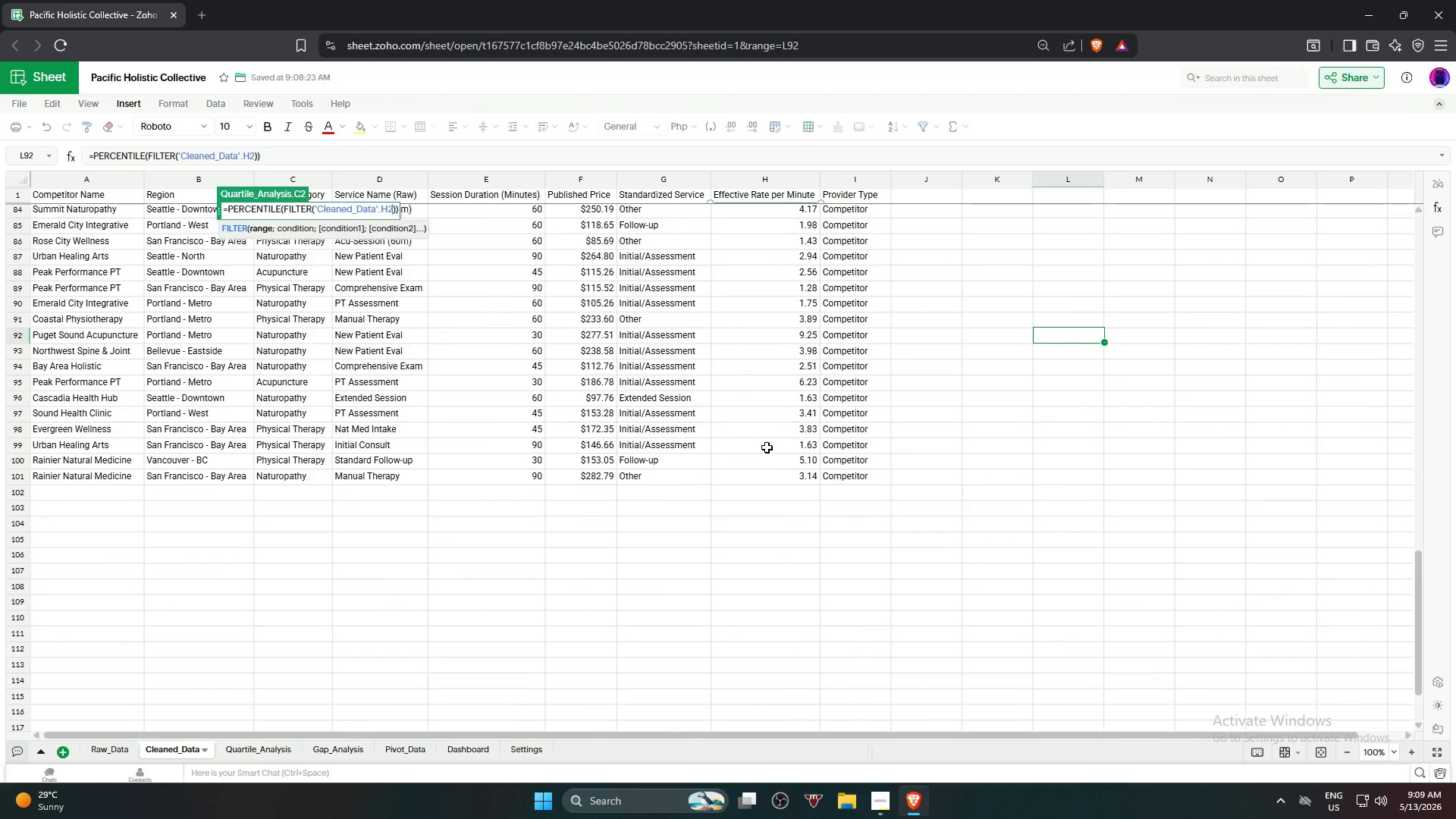 
left_click([776, 476])
 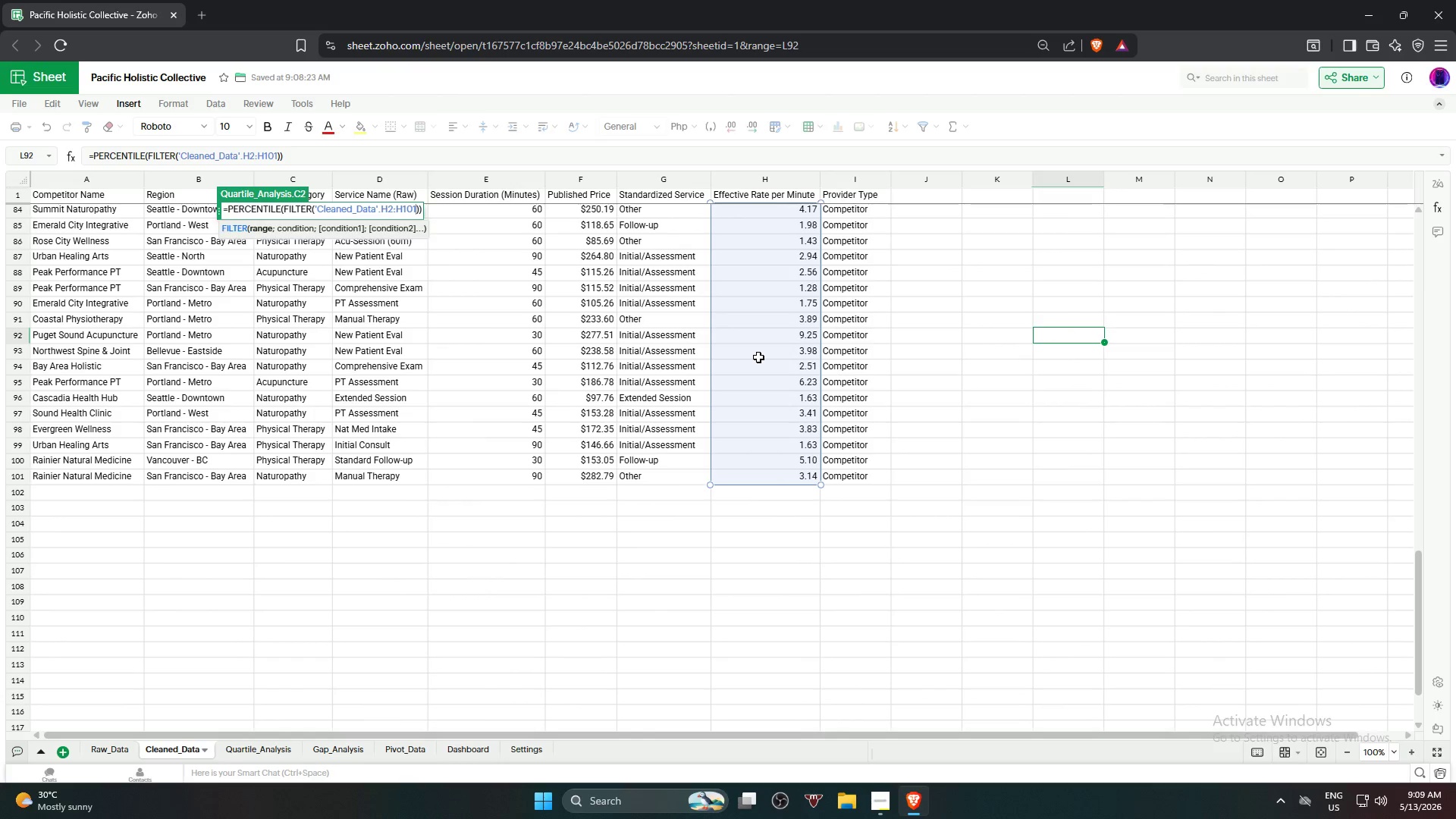 
wait(5.53)
 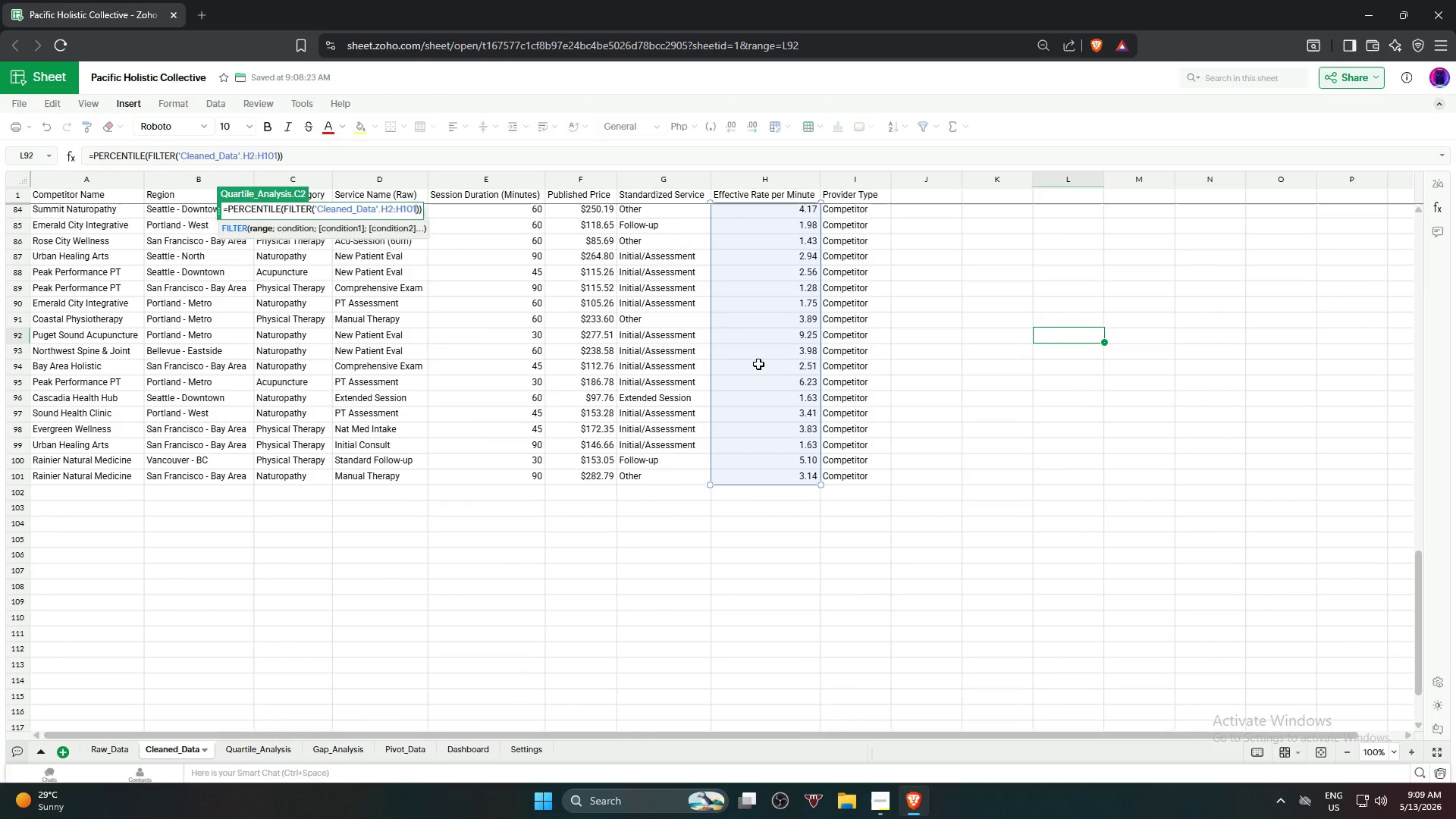 
key(Comma)
 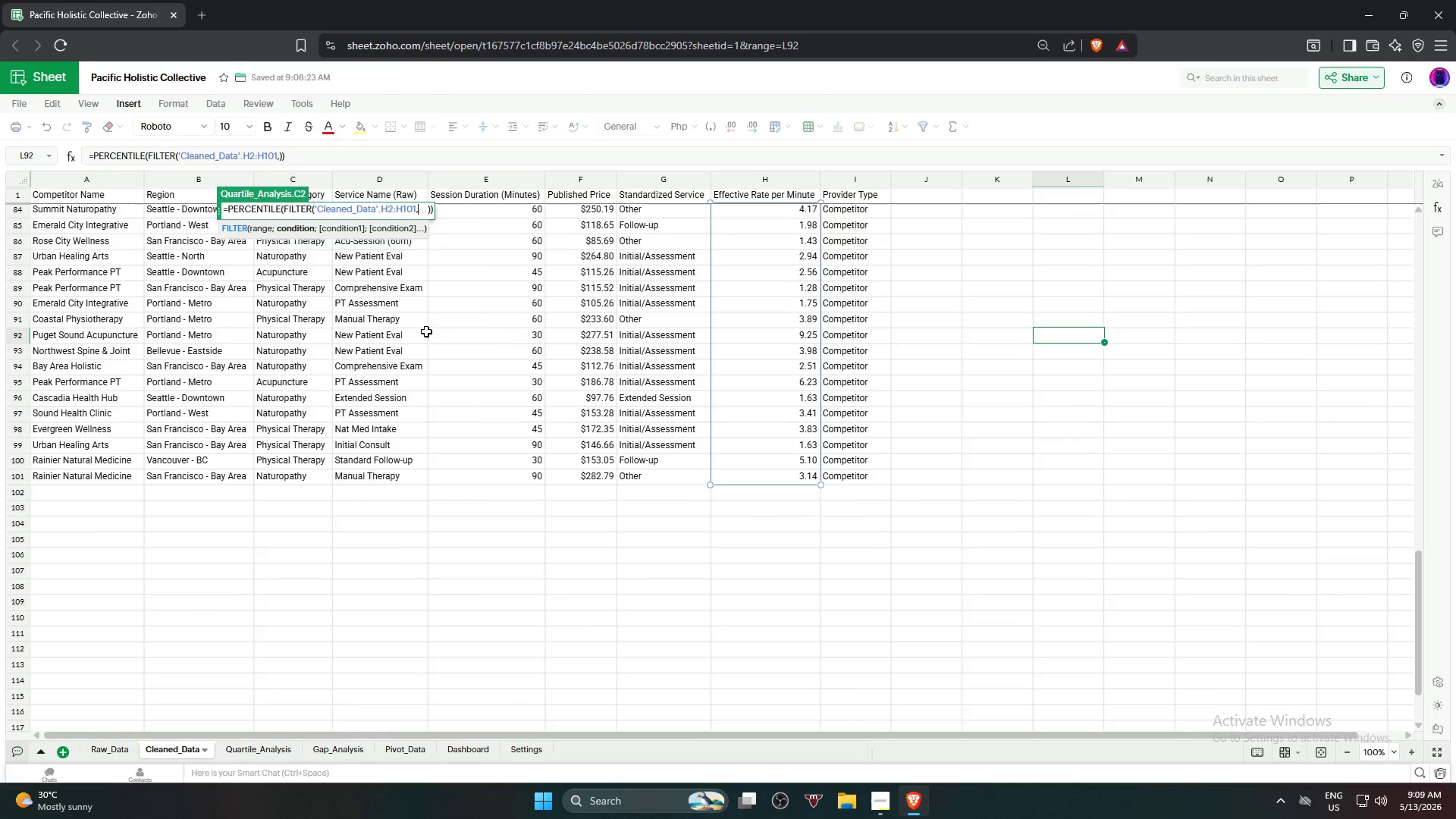 
scroll: coordinate [345, 311], scroll_direction: up, amount: 24.0
 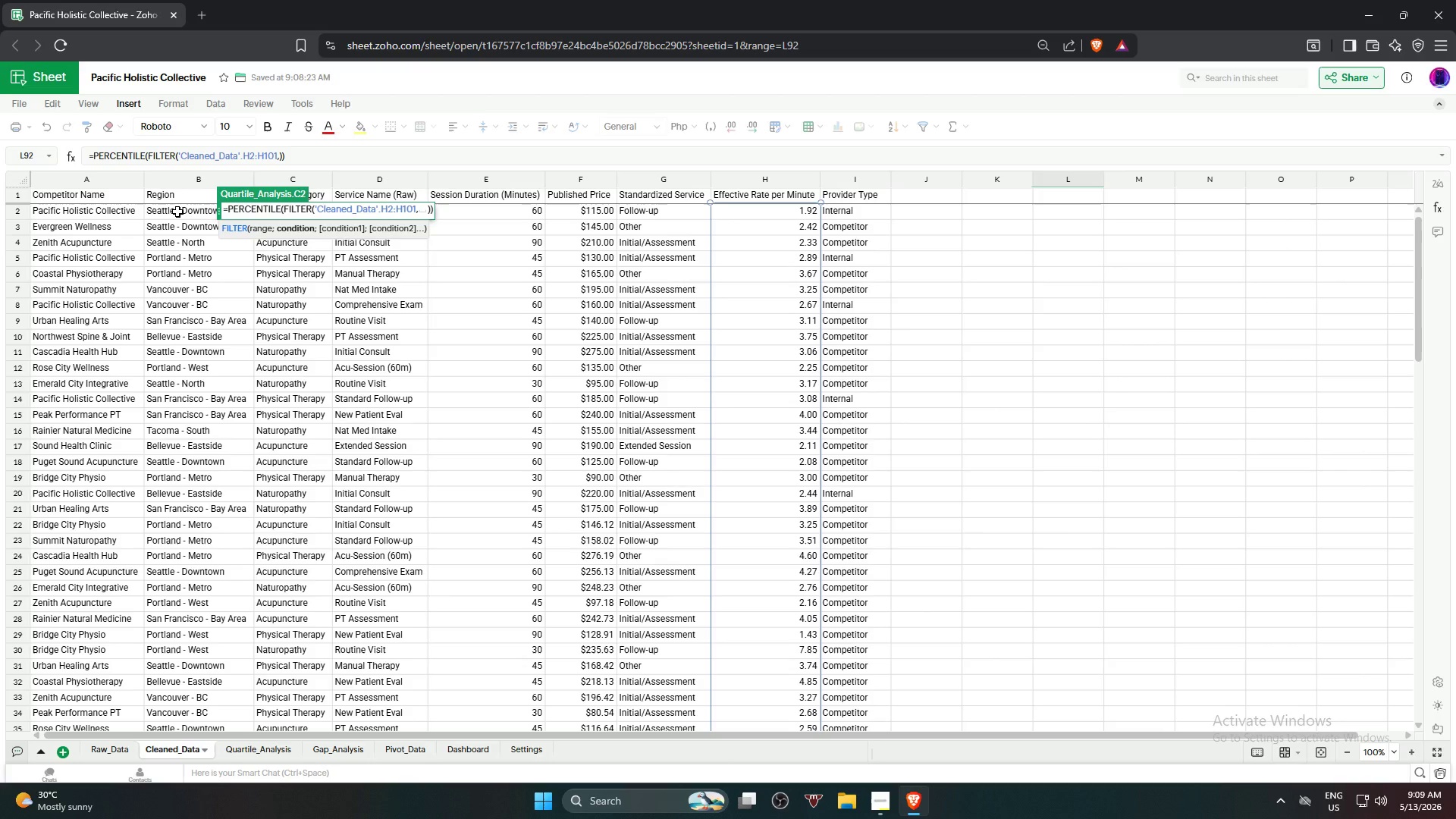 
hold_key(key=ShiftLeft, duration=0.36)
 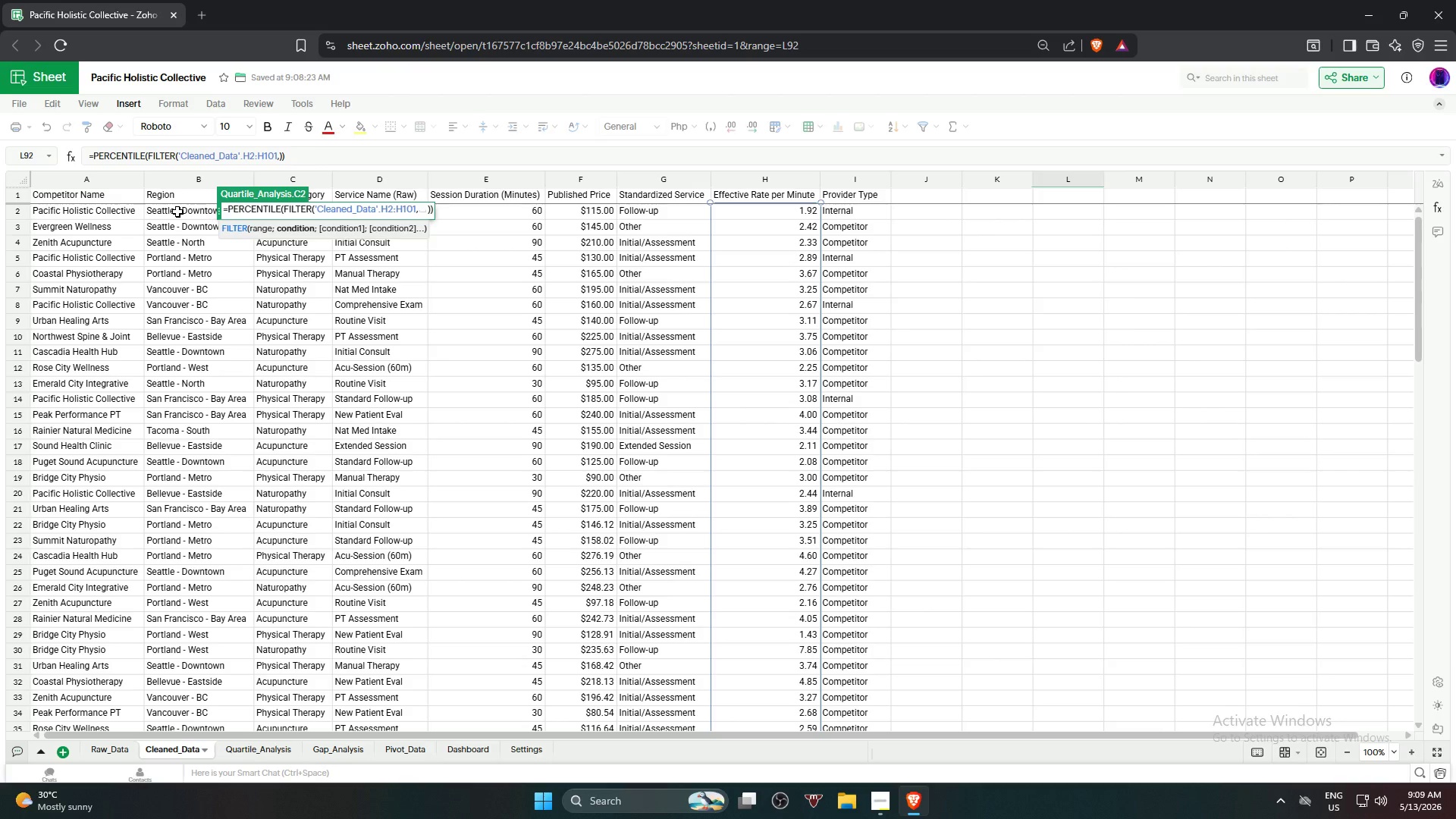 
left_click([177, 212])
 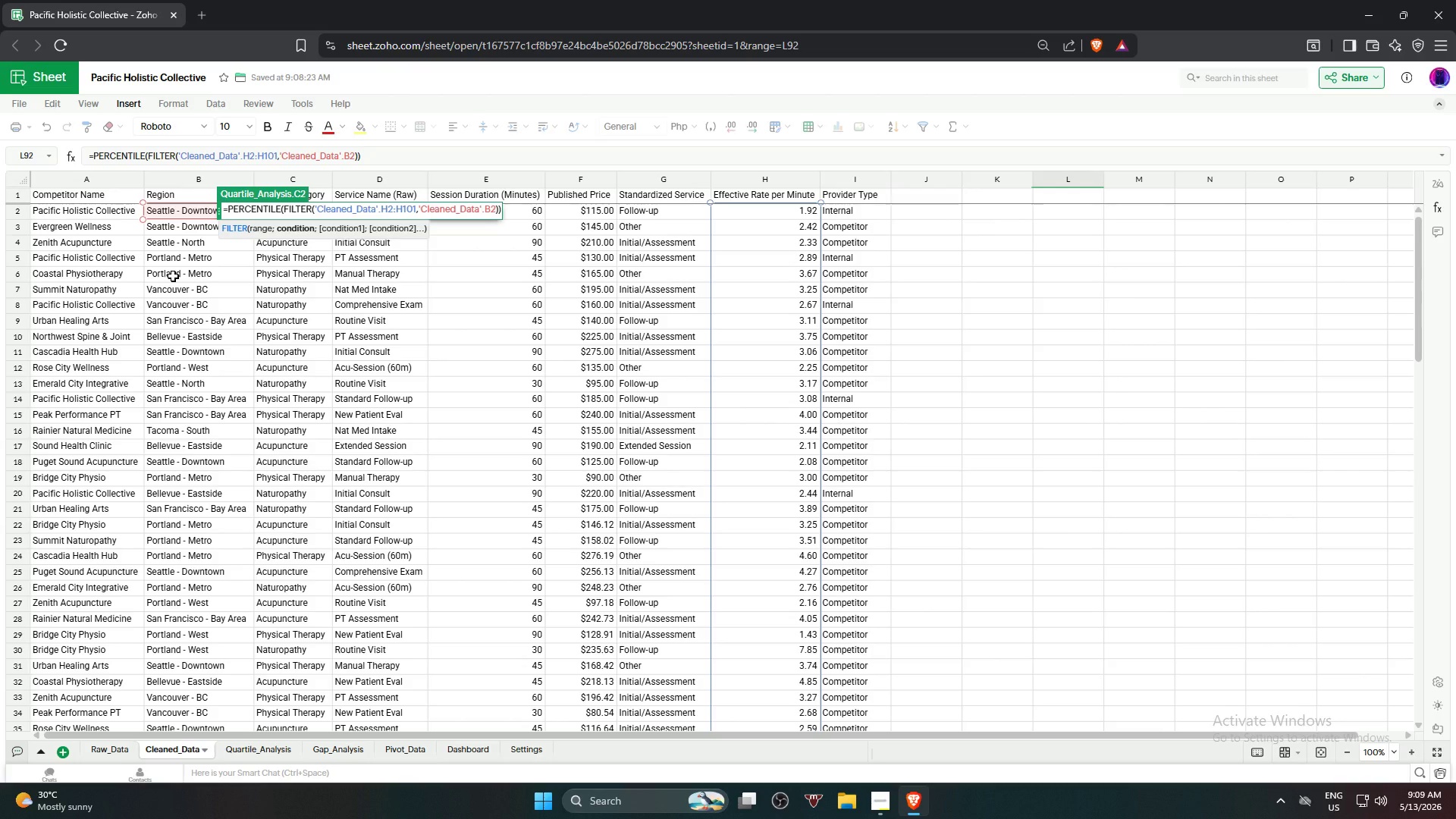 
wait(6.05)
 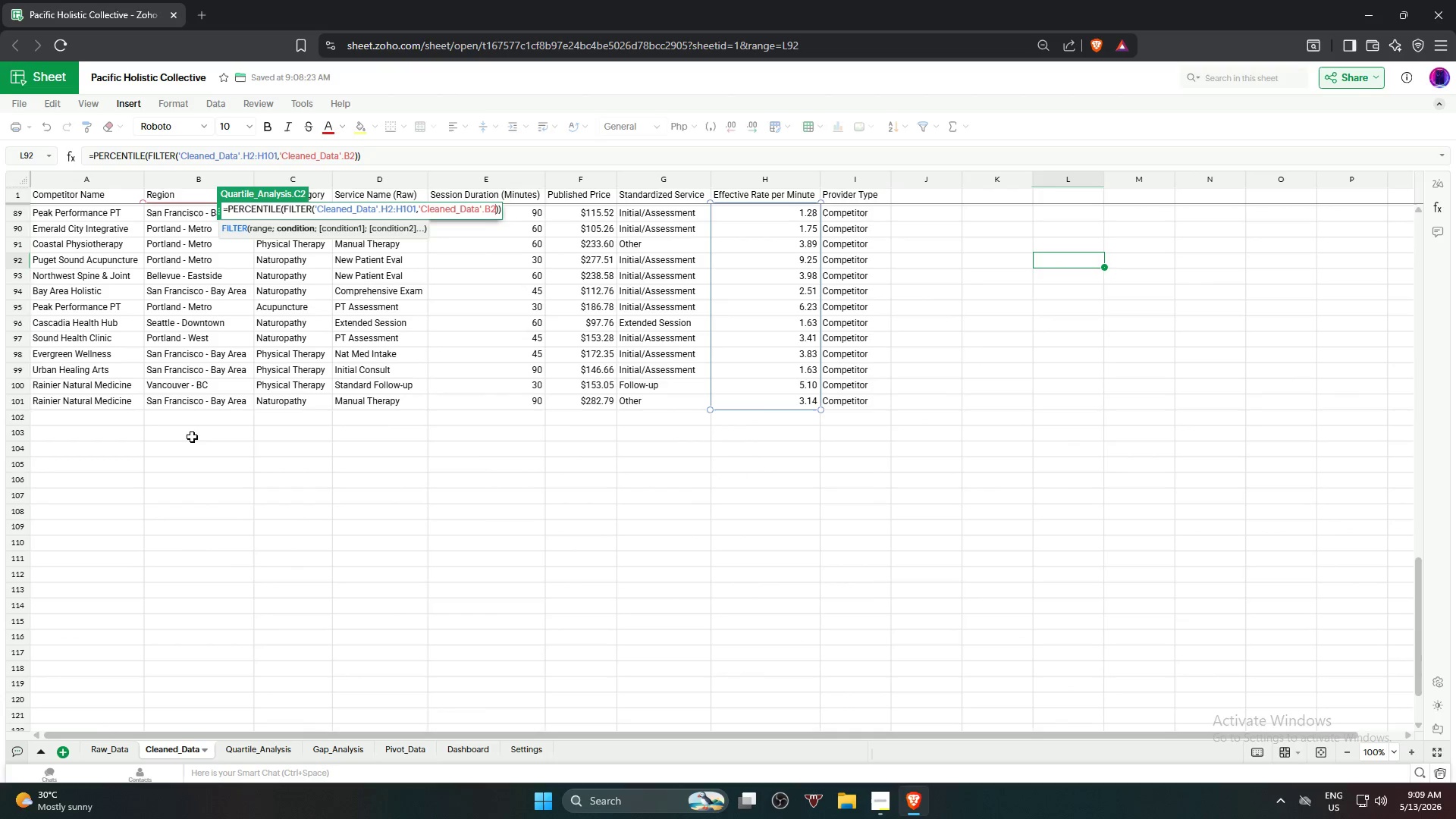 
hold_key(key=ShiftLeft, duration=0.95)
 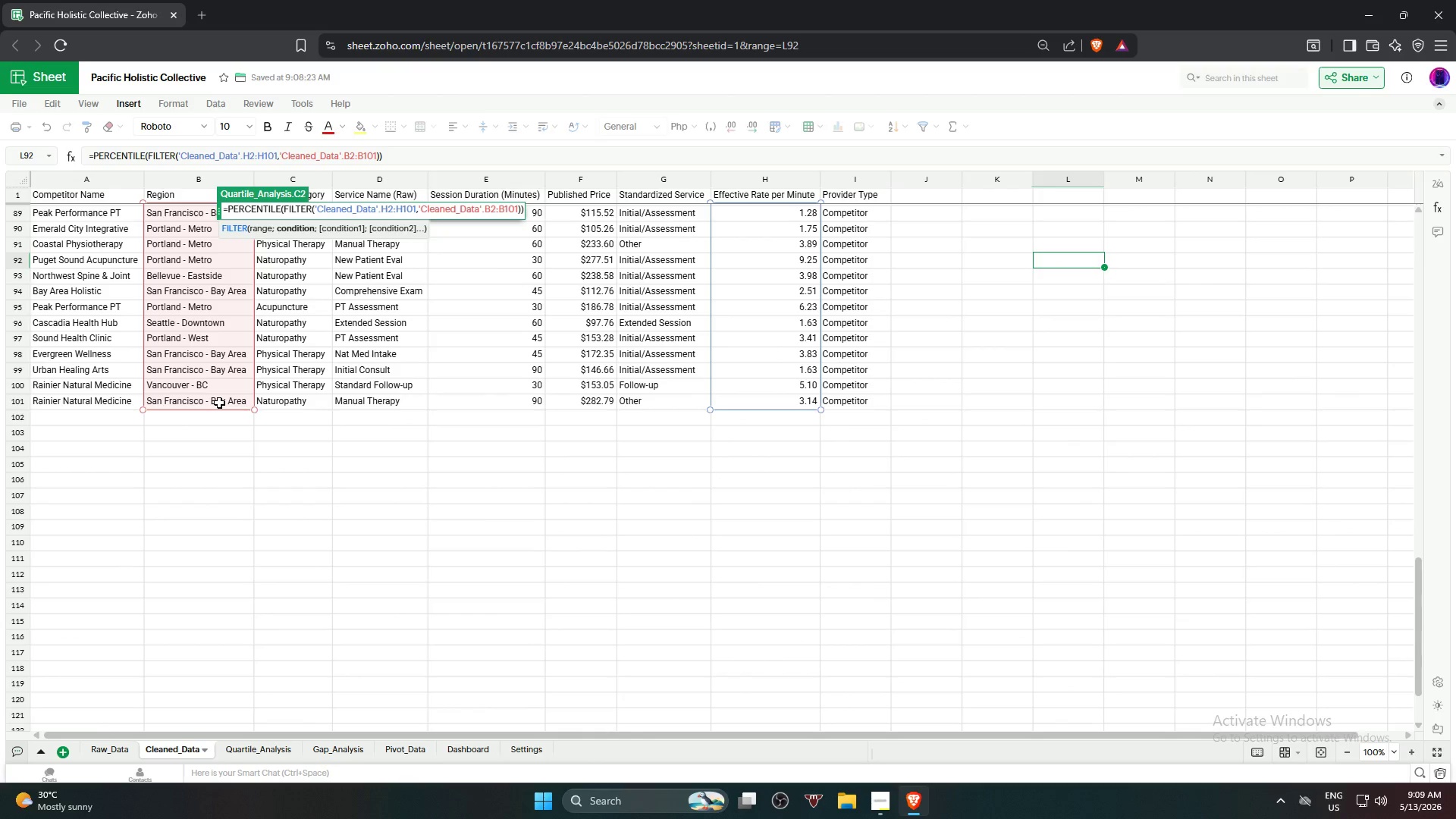 
scroll: coordinate [178, 406], scroll_direction: down, amount: 18.0
 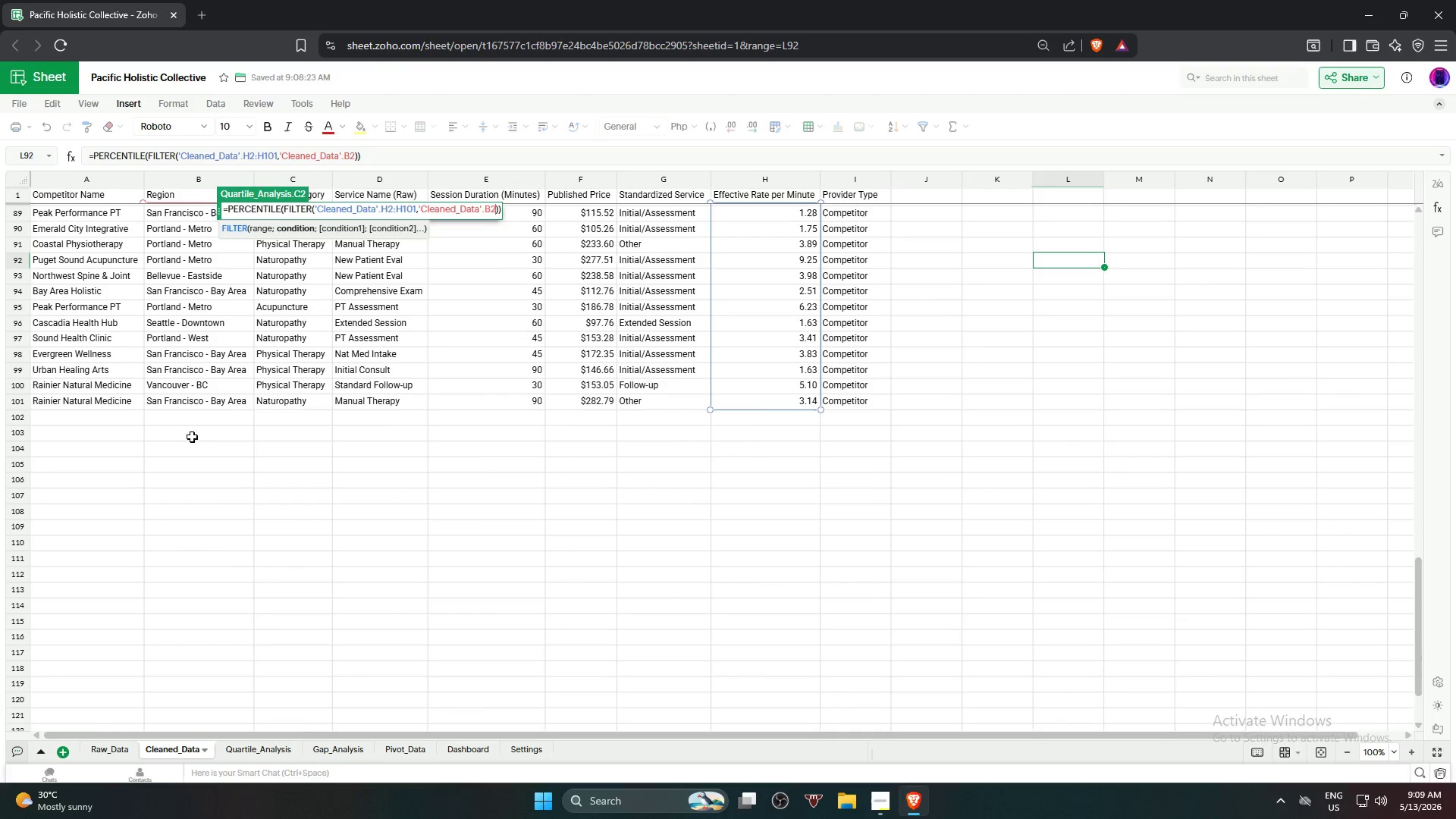 
left_click([219, 403])
 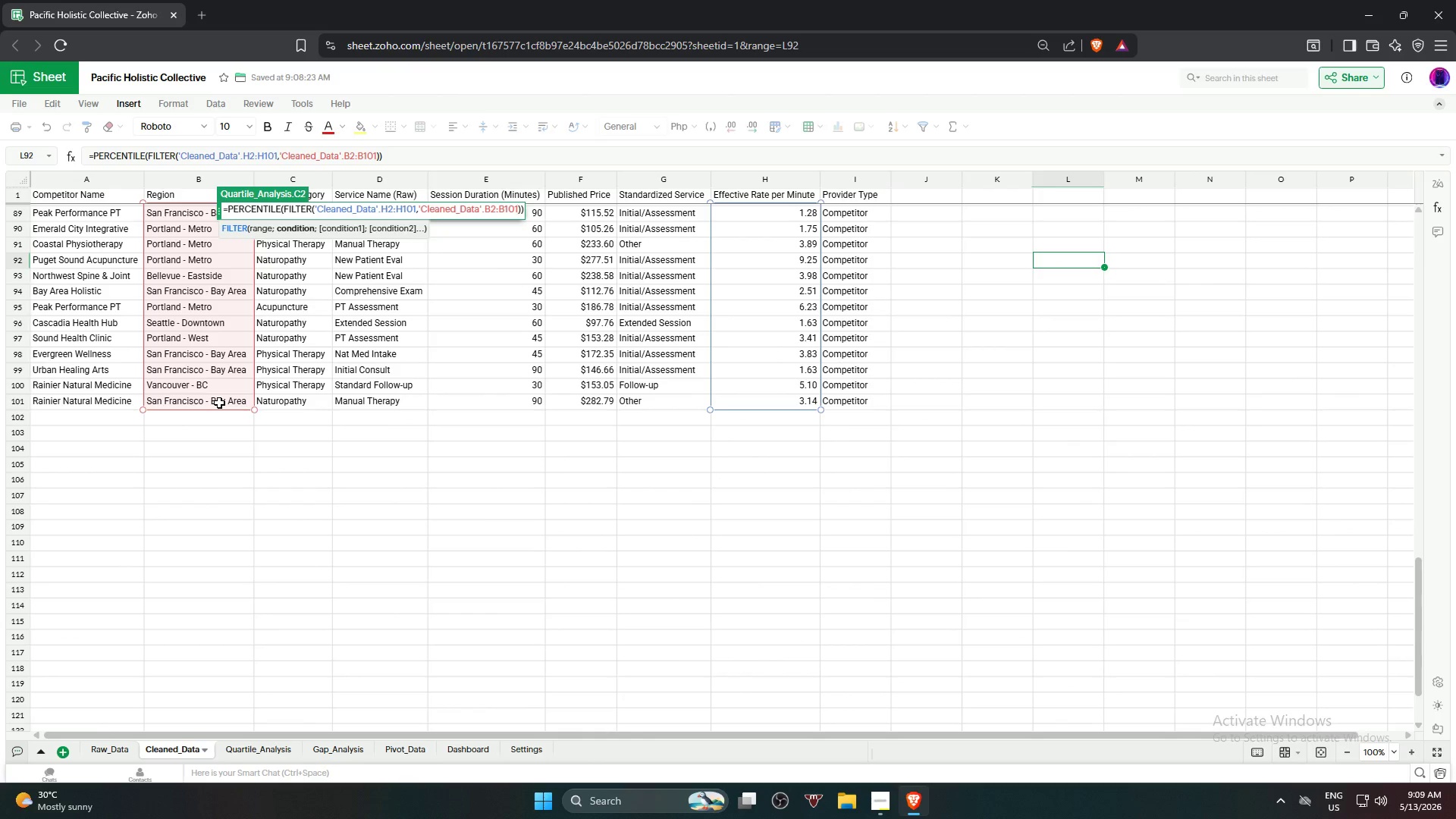 
type(=a)
key(Backspace)
type(A2)
 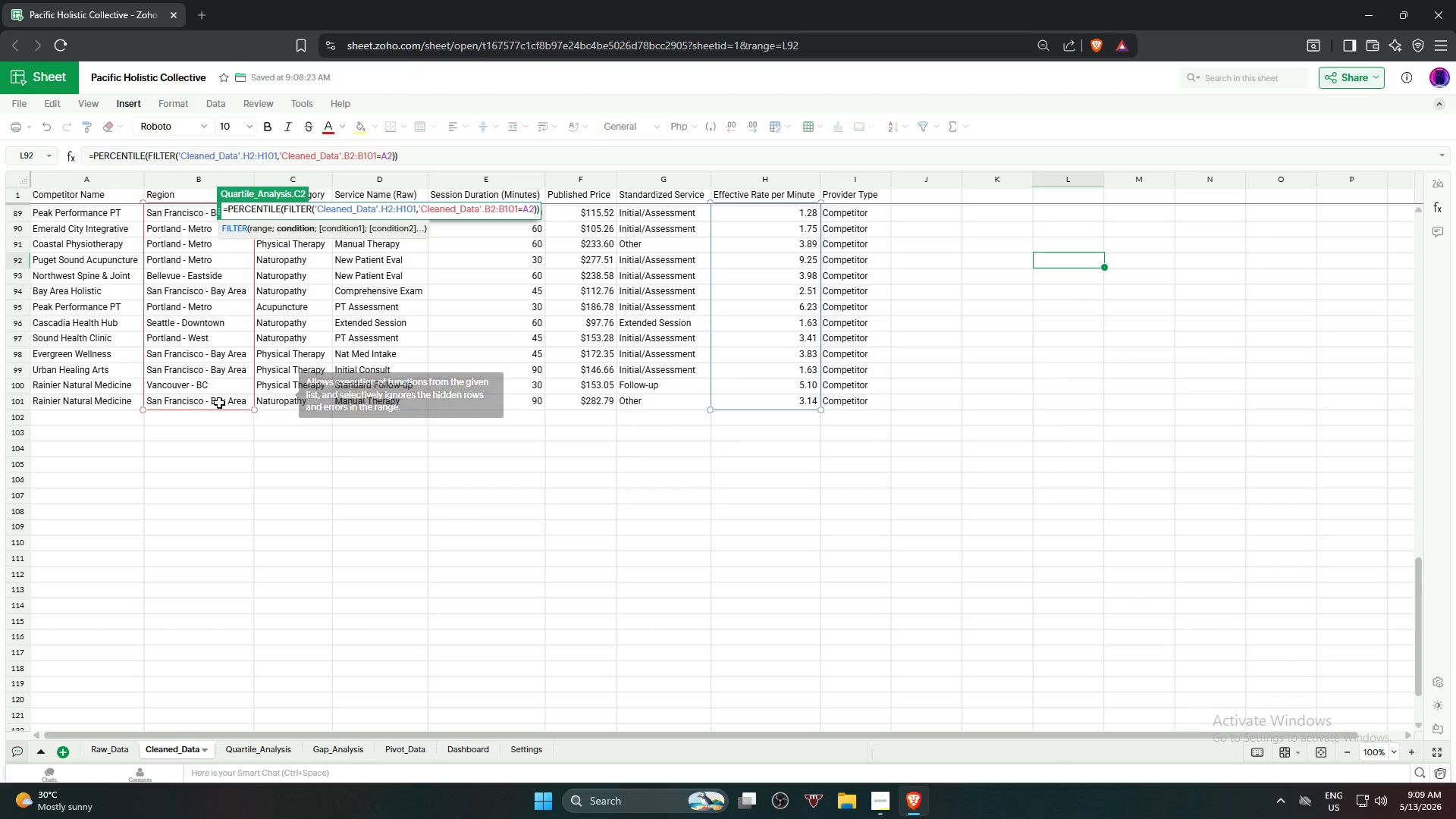 
key(Comma)
 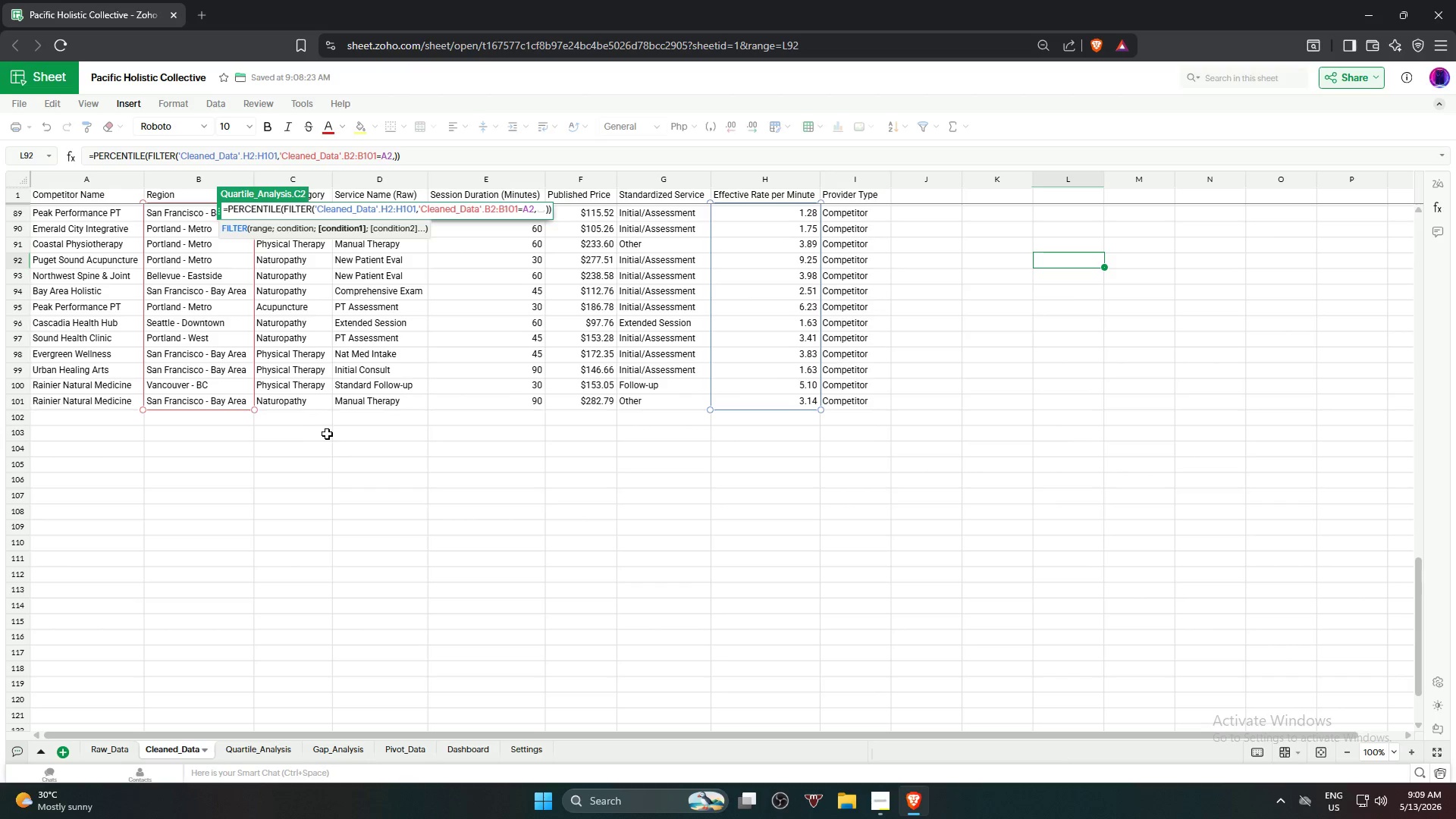 
scroll: coordinate [287, 343], scroll_direction: up, amount: 25.0
 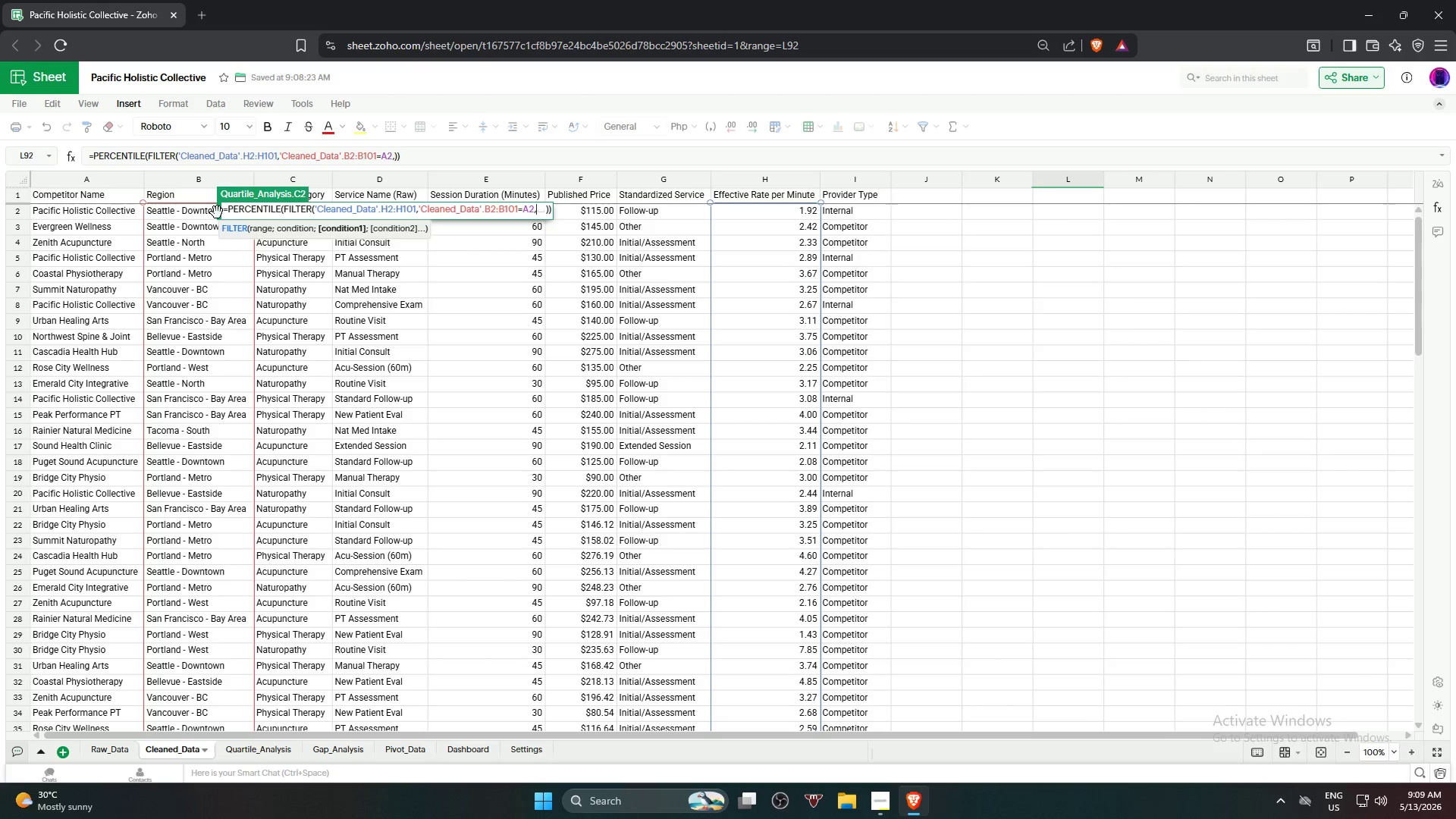 
wait(6.33)
 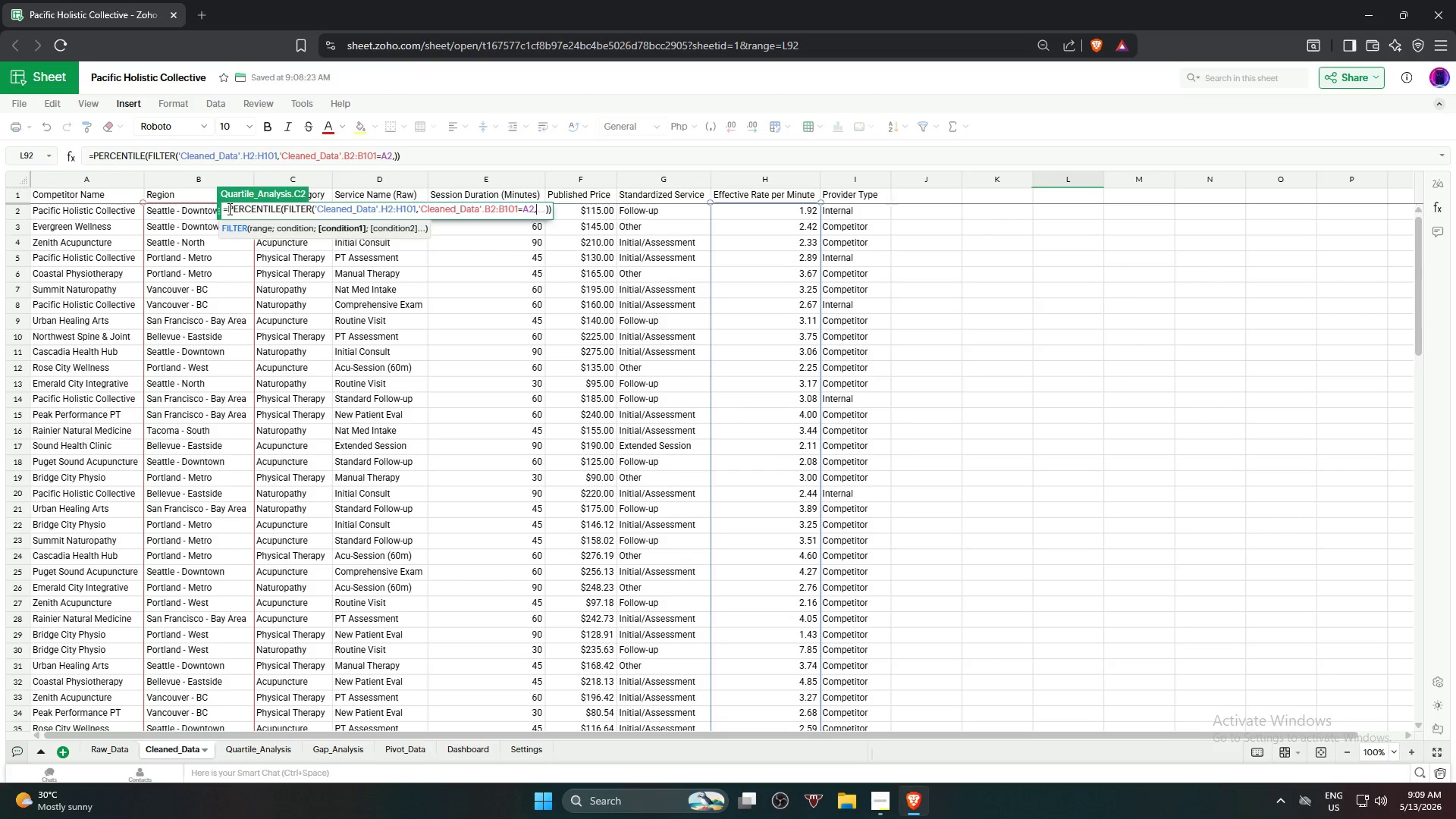 
left_click_drag(start_coordinate=[221, 213], to_coordinate=[918, 278])
 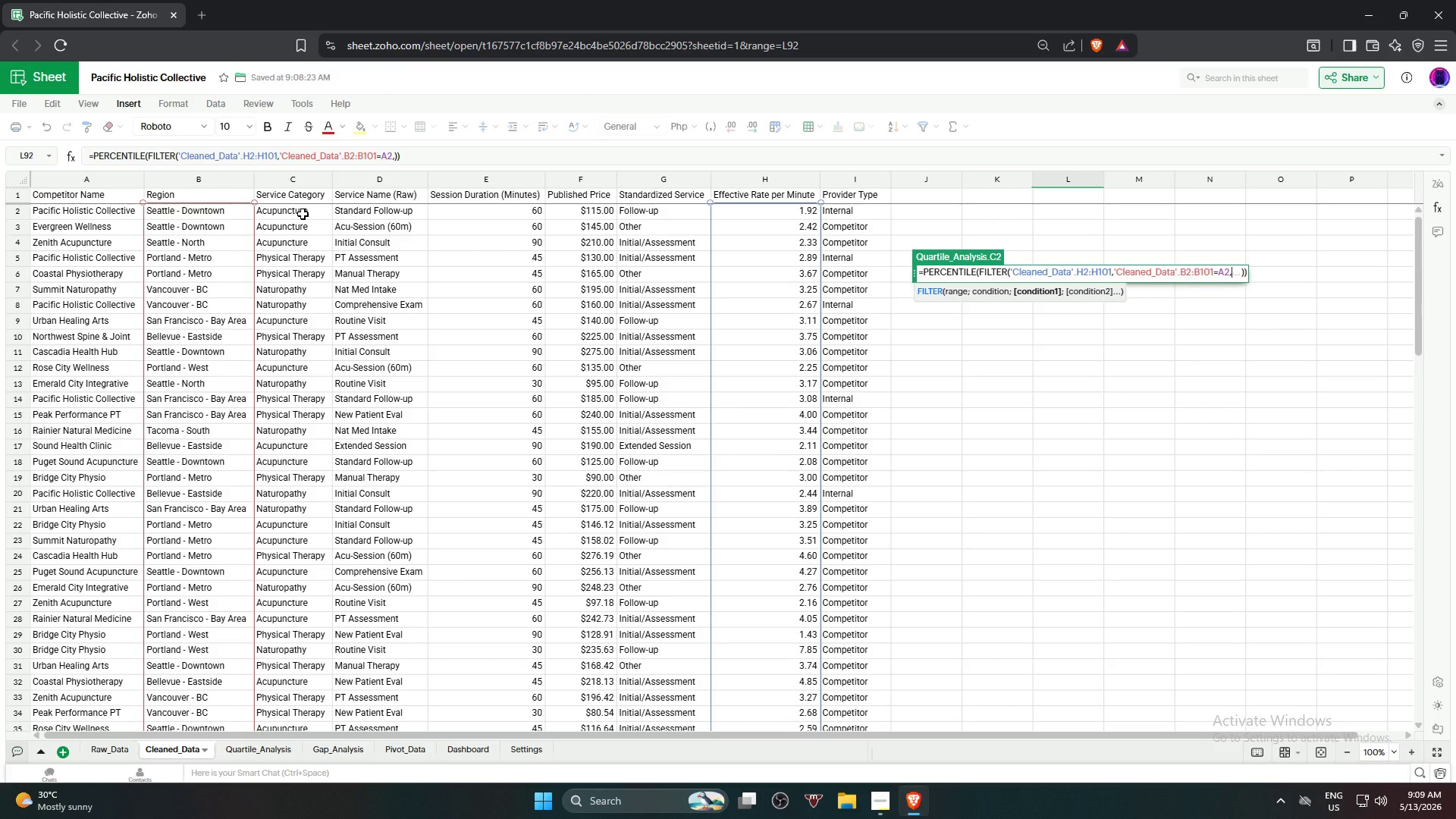 
wait(9.45)
 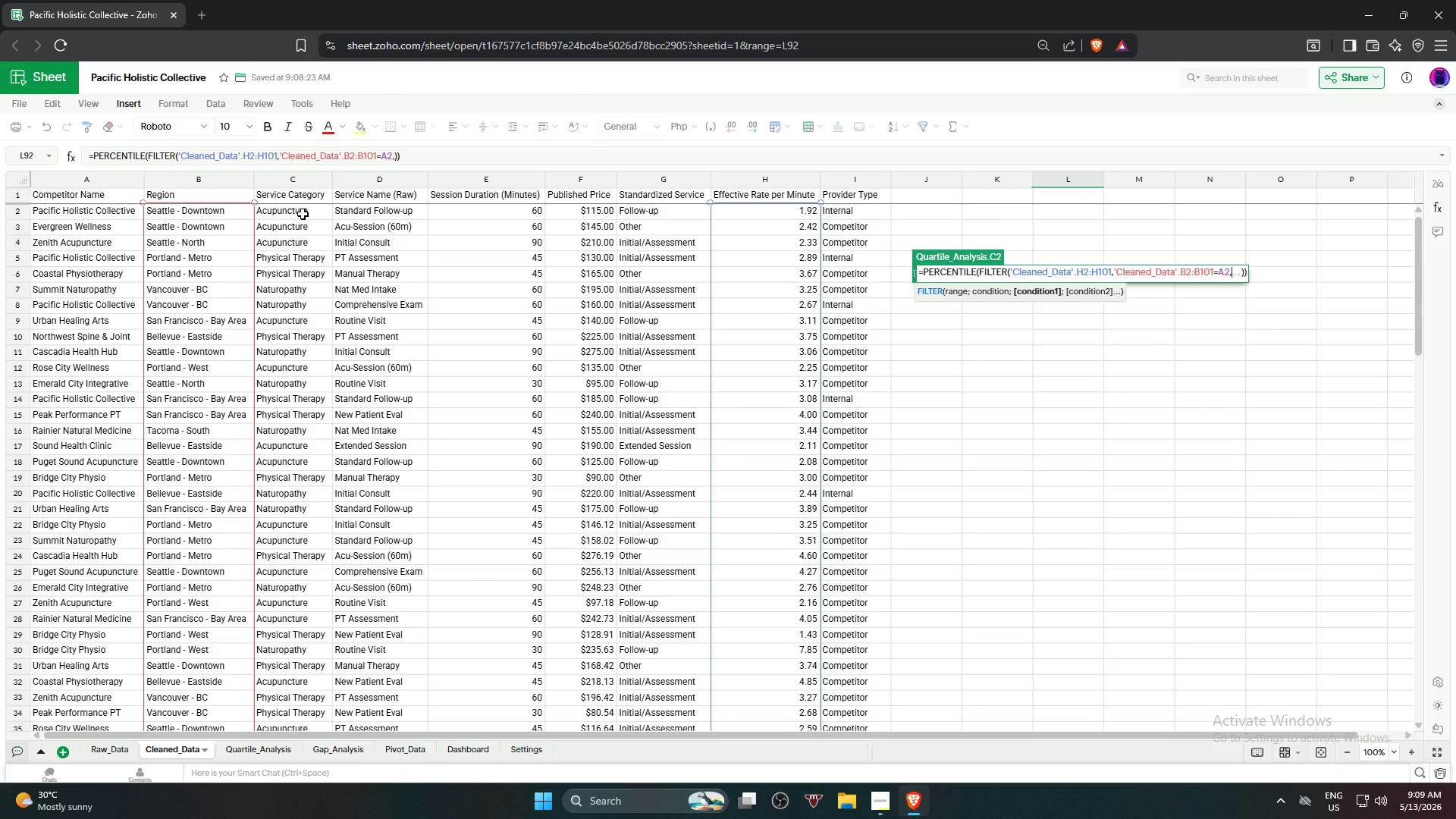 
left_click([302, 211])
 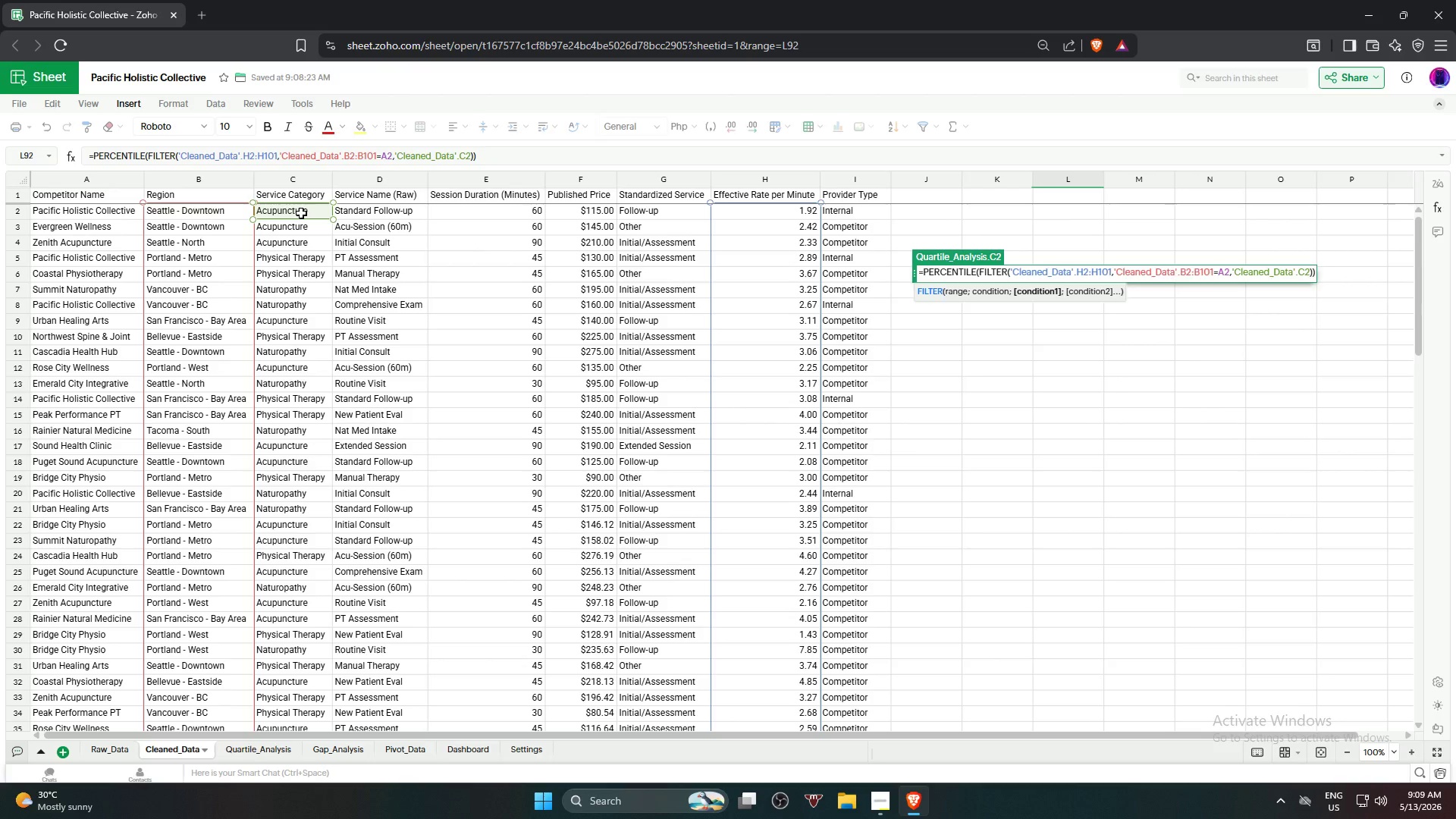 
wait(5.36)
 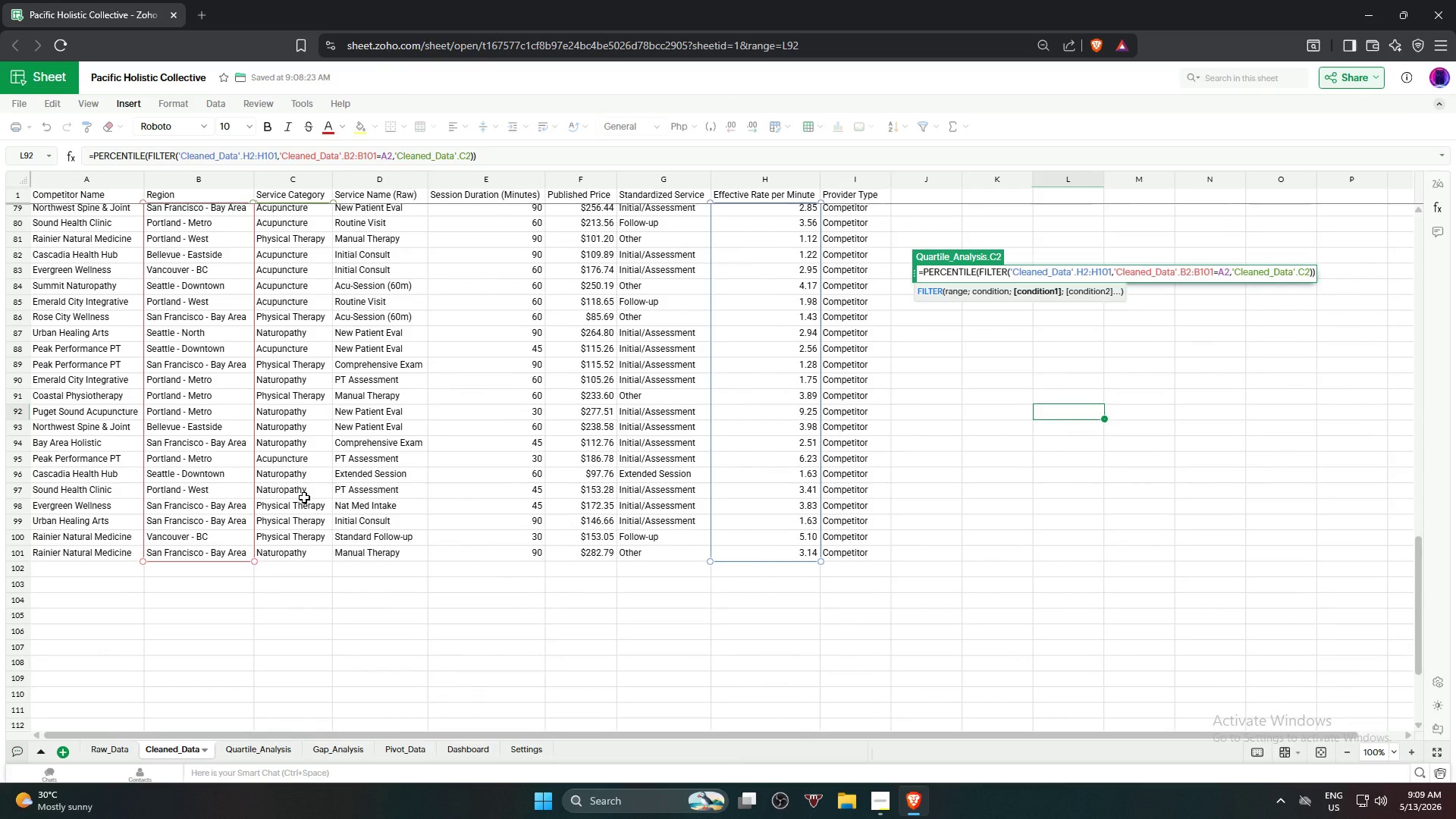 
hold_key(key=ShiftLeft, duration=0.95)
 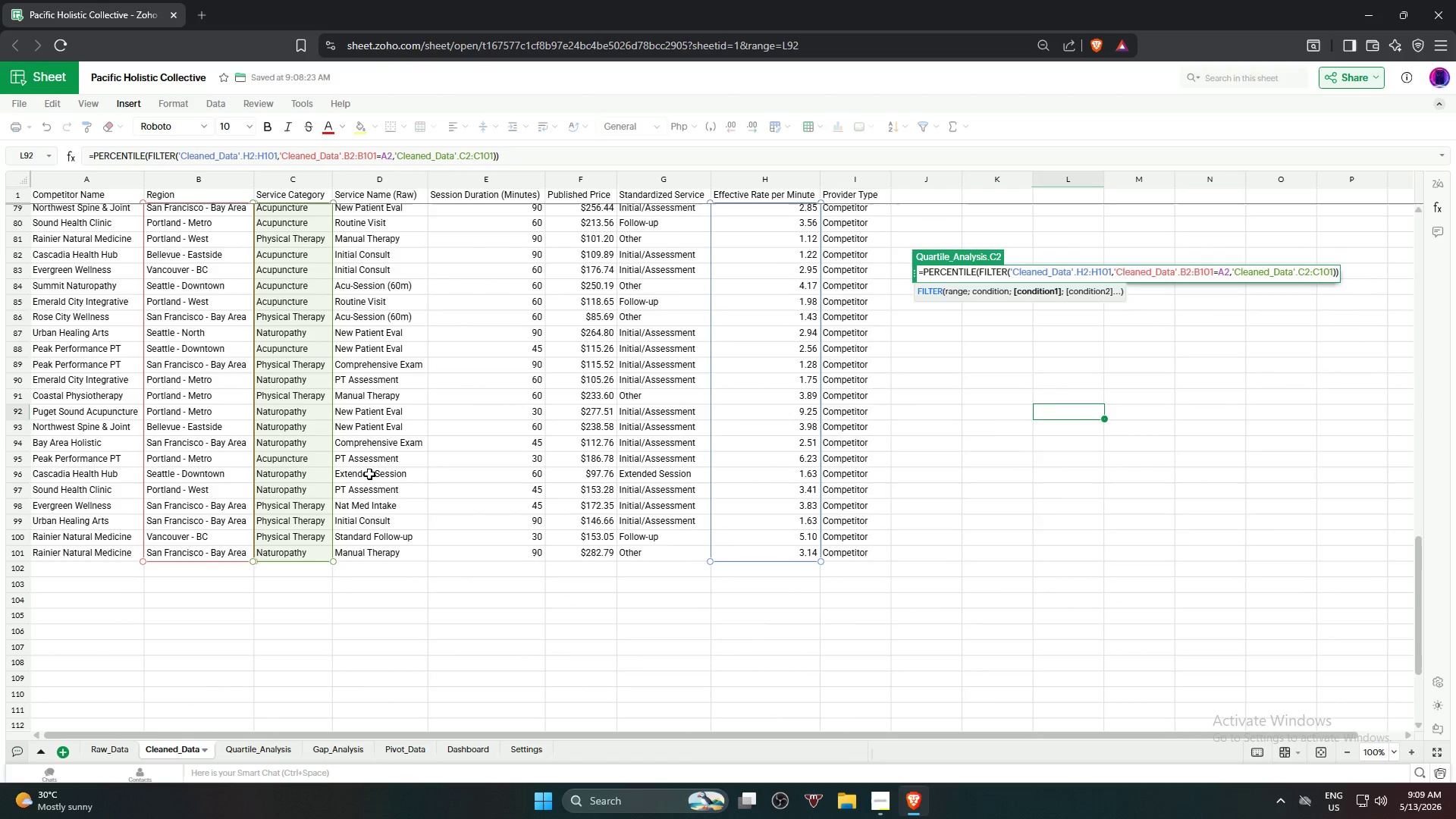 
scroll: coordinate [305, 497], scroll_direction: down, amount: 16.0
 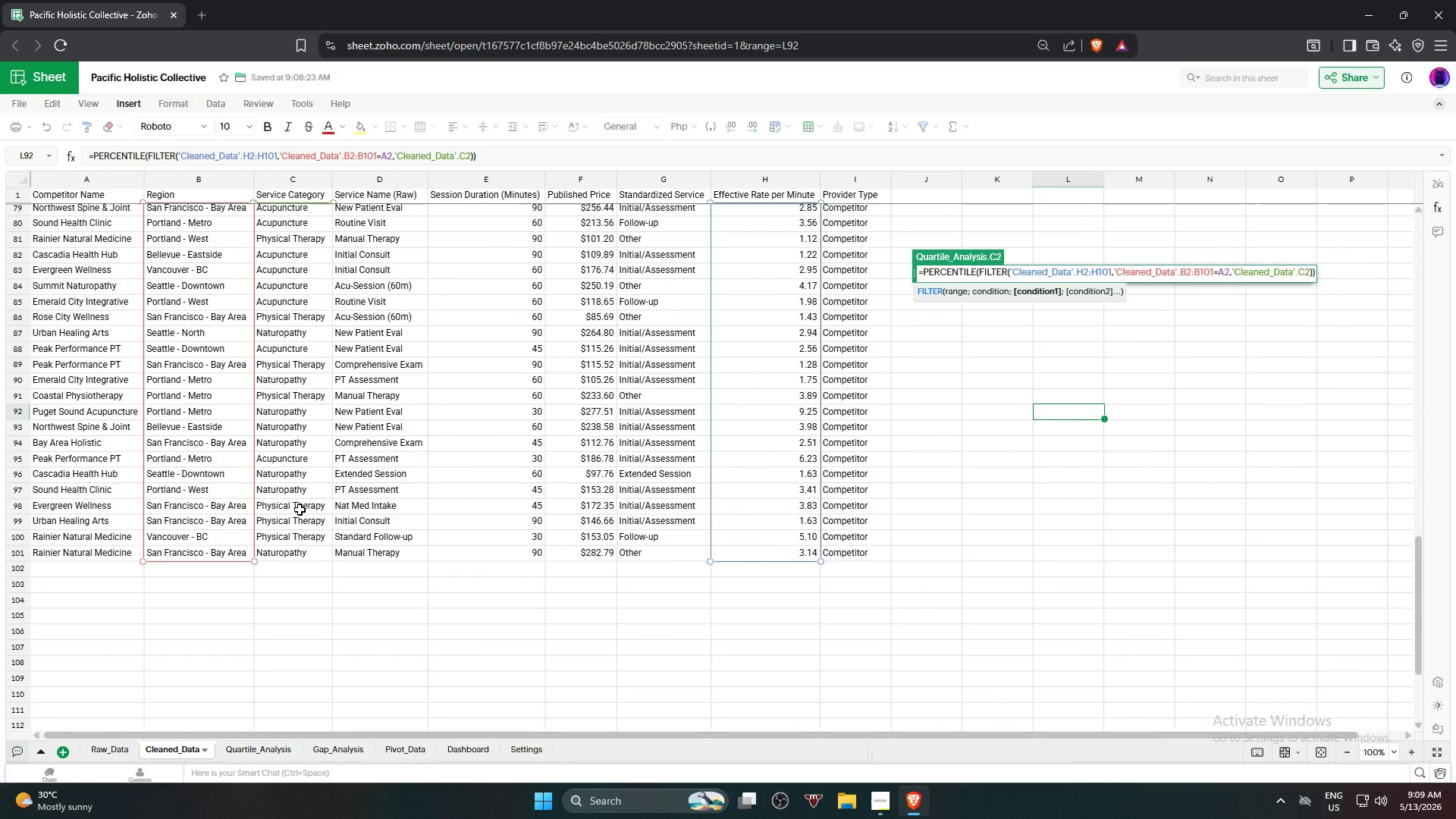 
left_click([296, 554])
 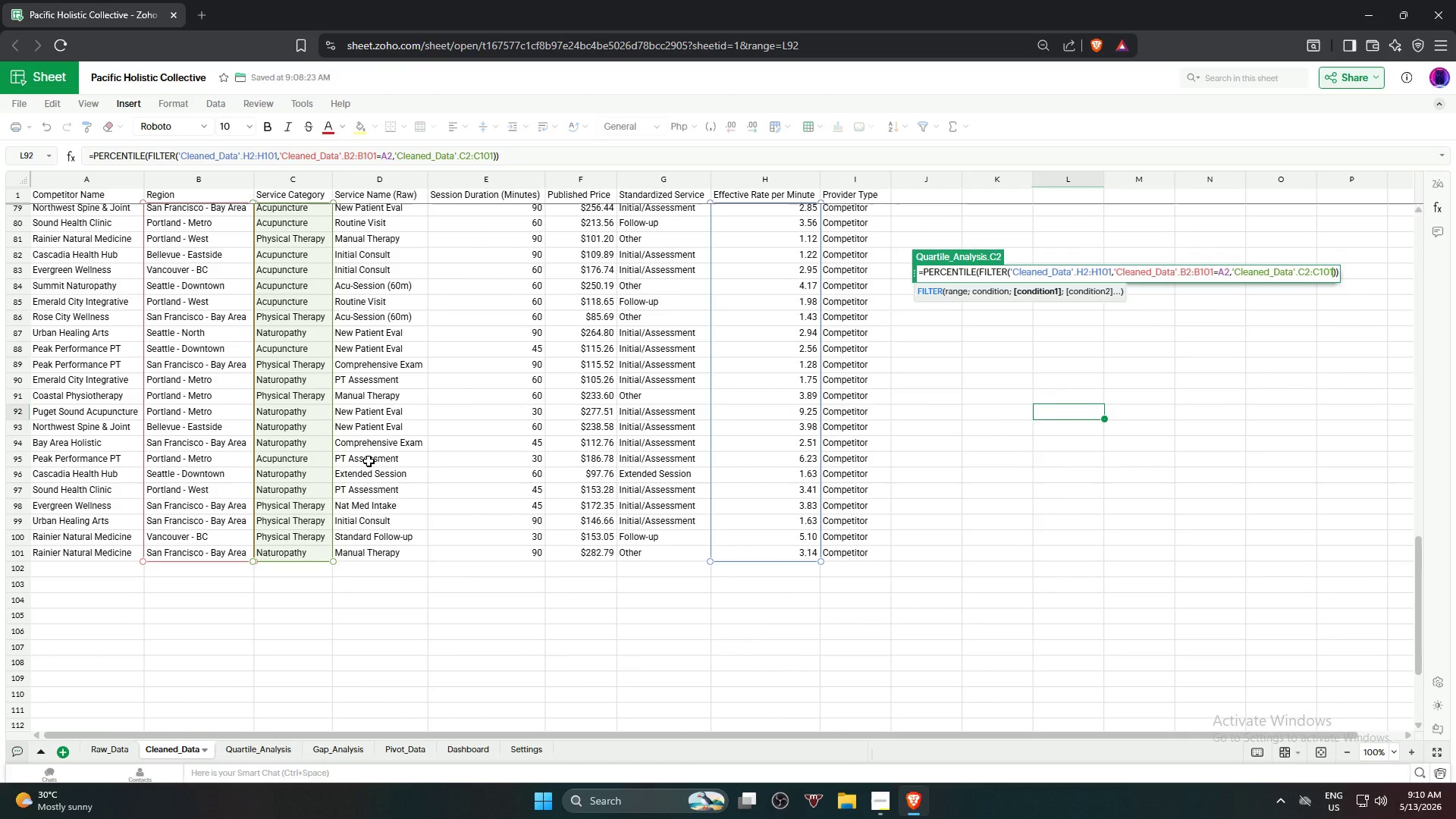 
wait(7.92)
 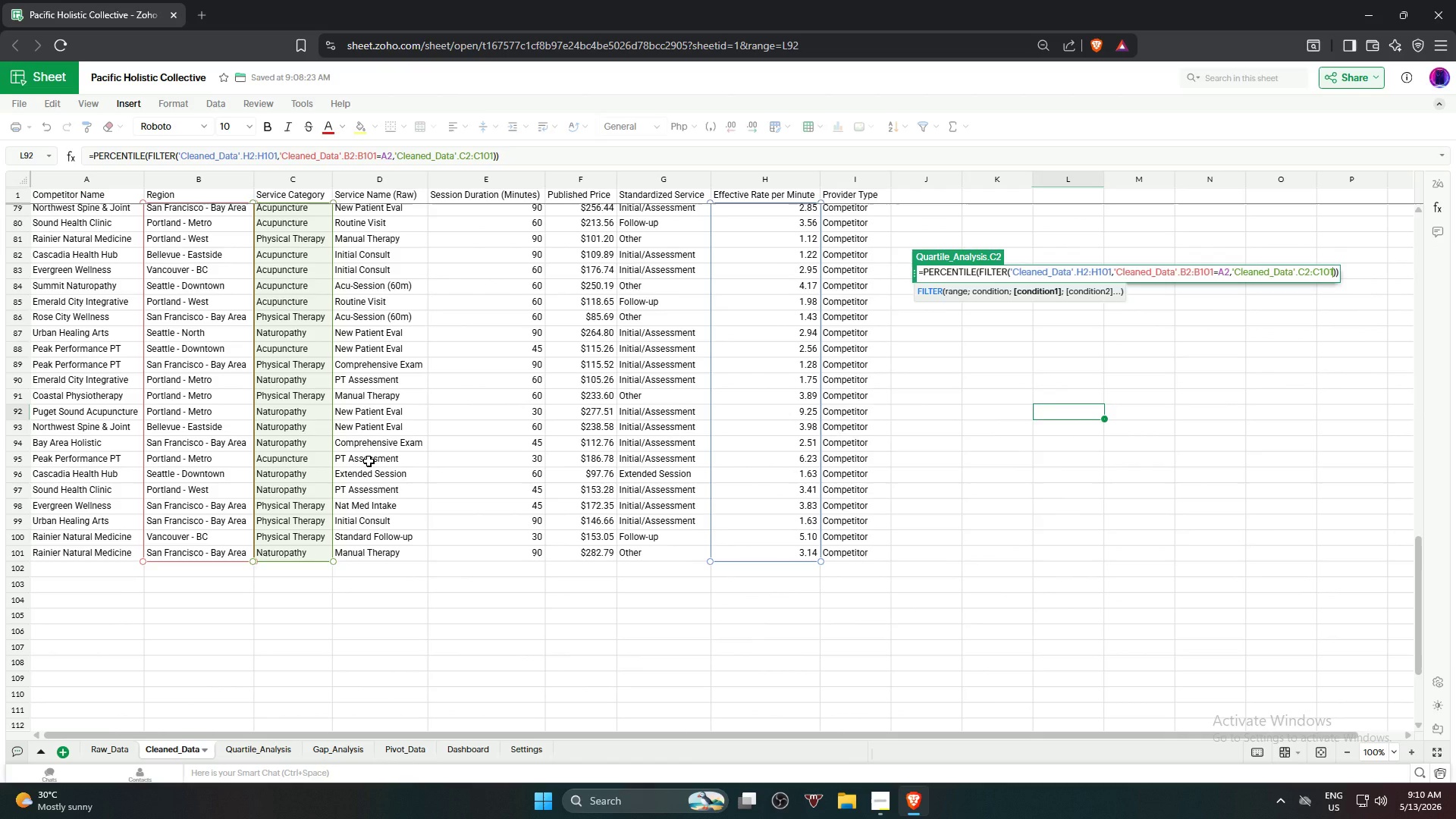 
type(=b)
key(Backspace)
type(B2)
 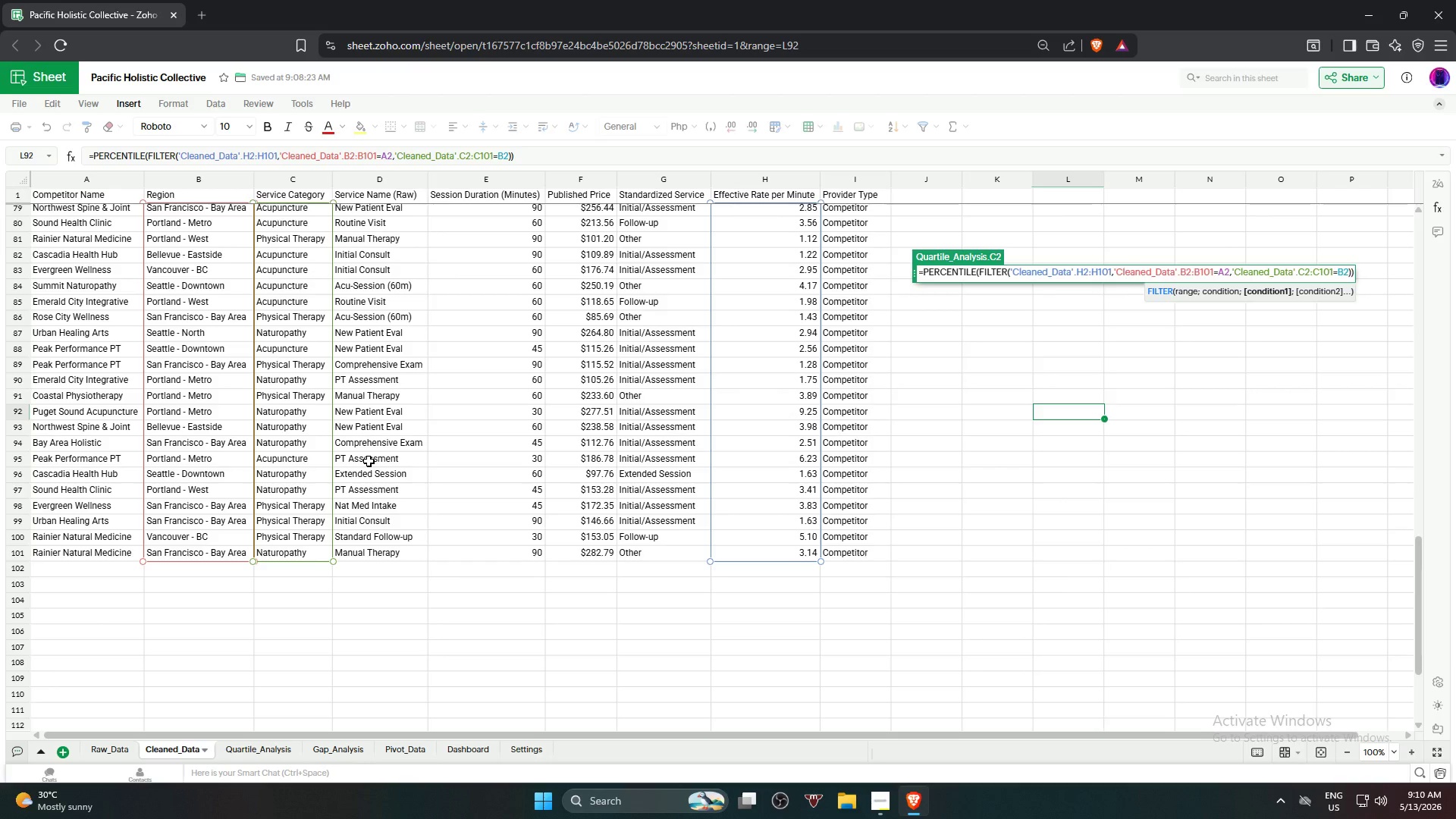 
key(Shift+0)
 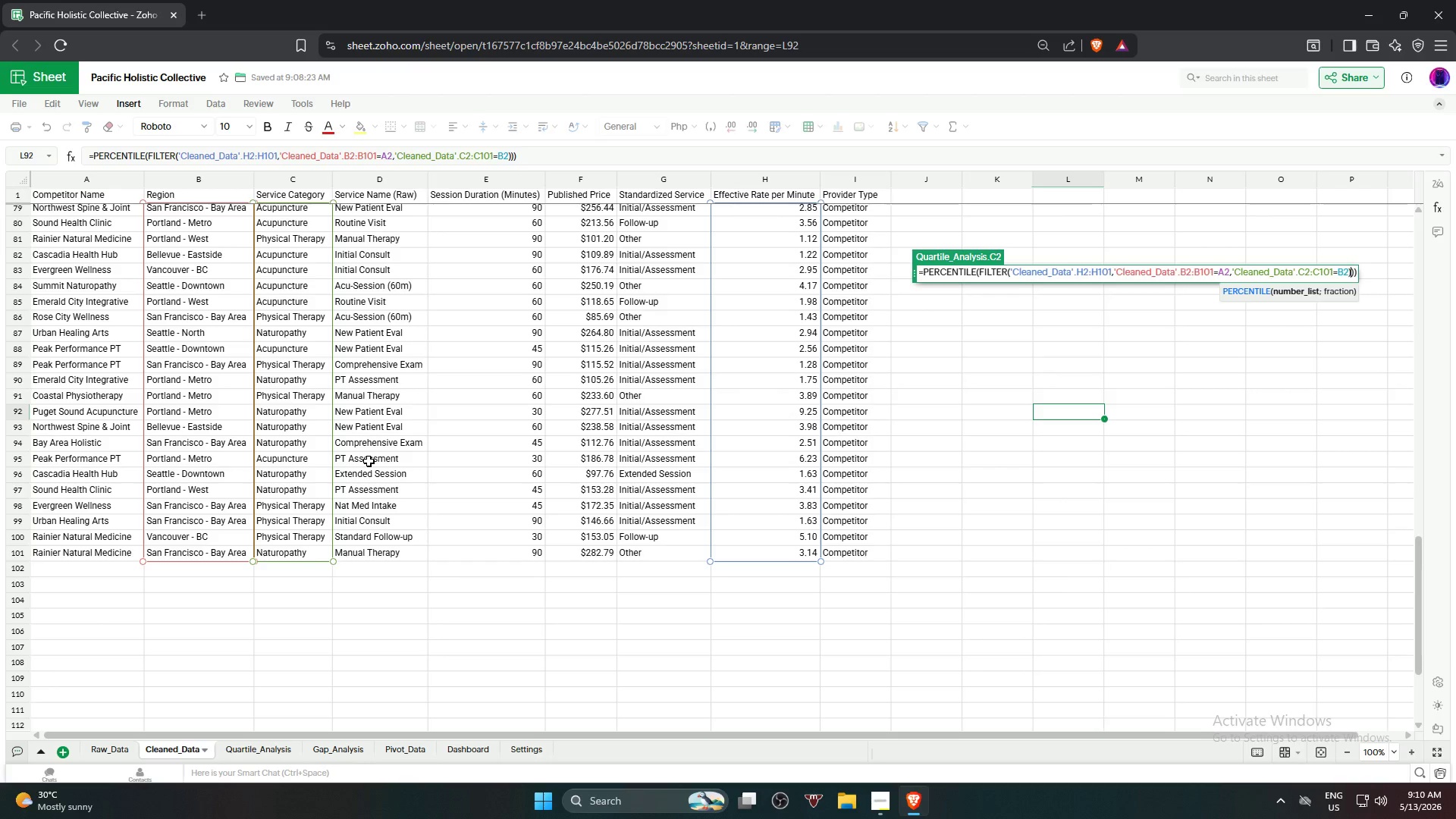 
key(Comma)
 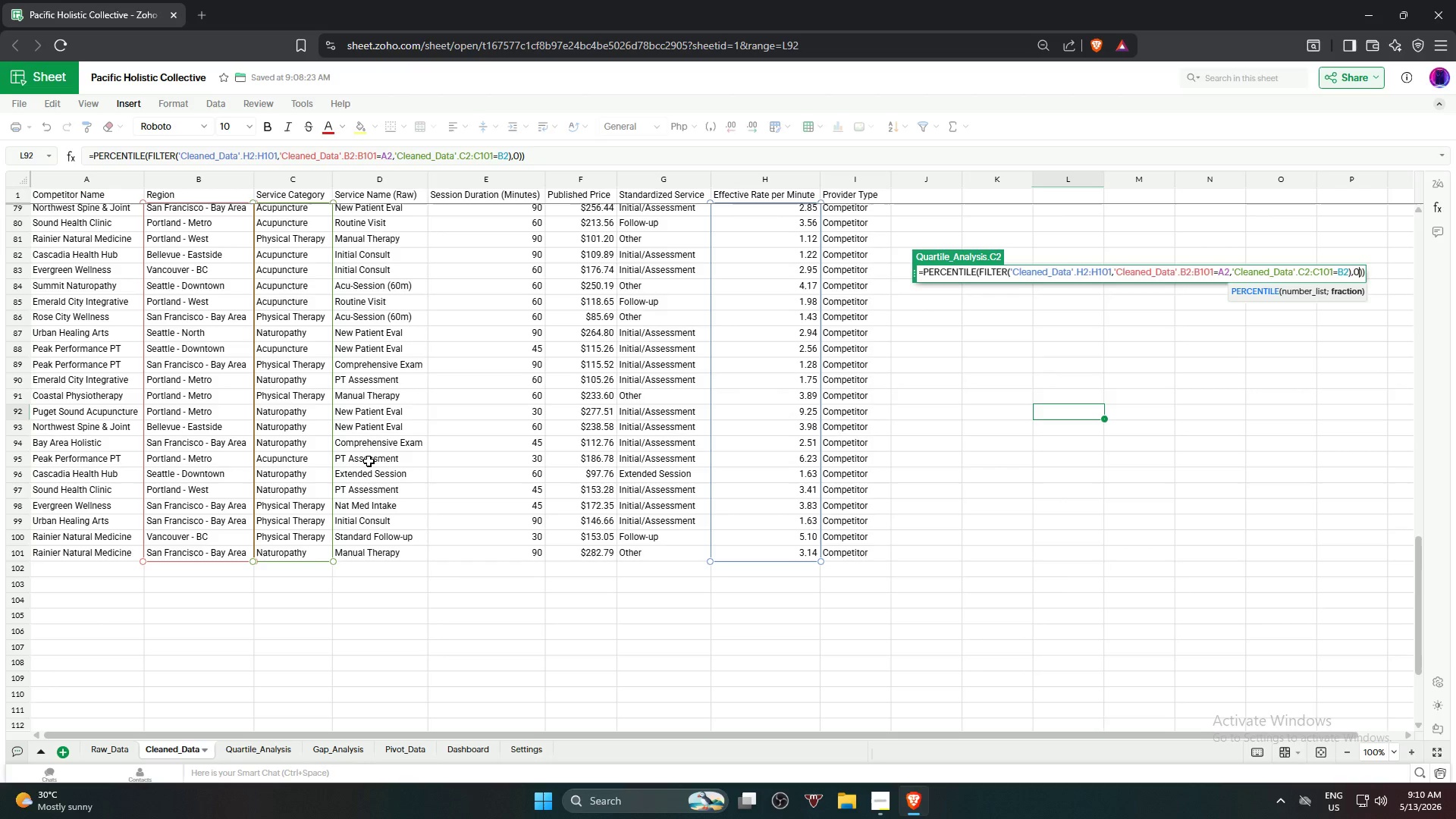 
key(0)
 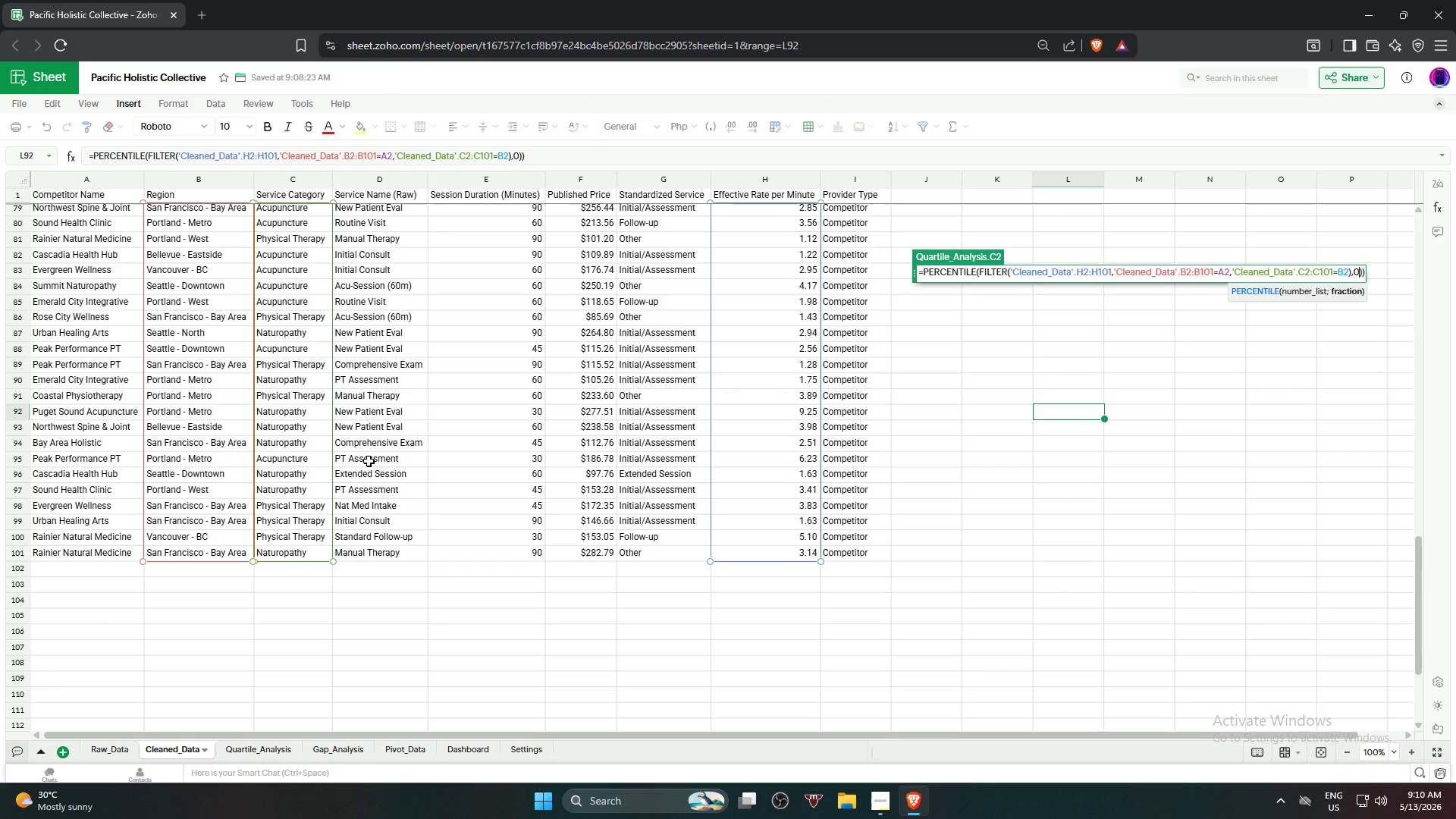 
wait(5.77)
 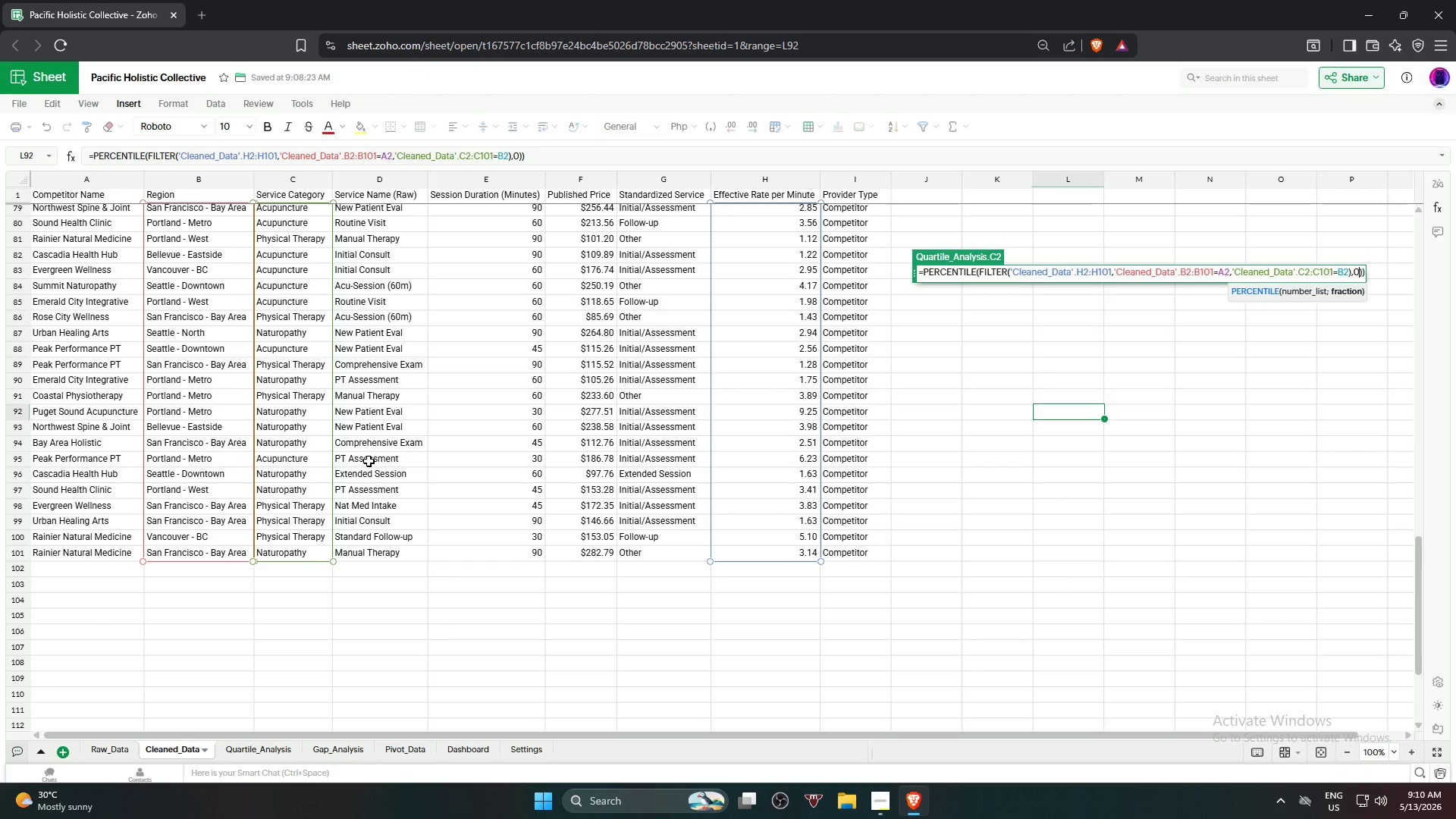 
key(NumpadDecimal)
 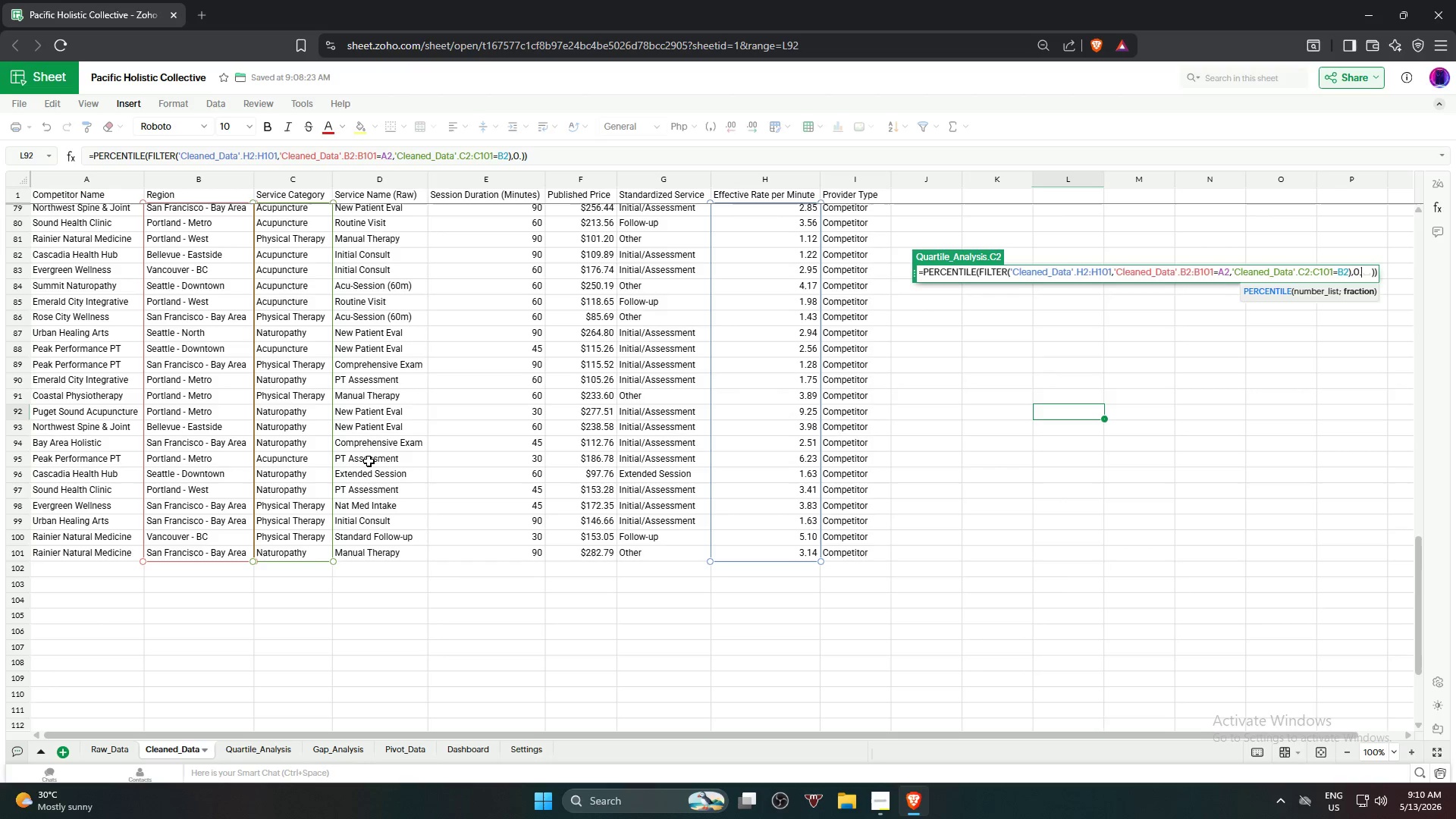 
key(Numpad2)
 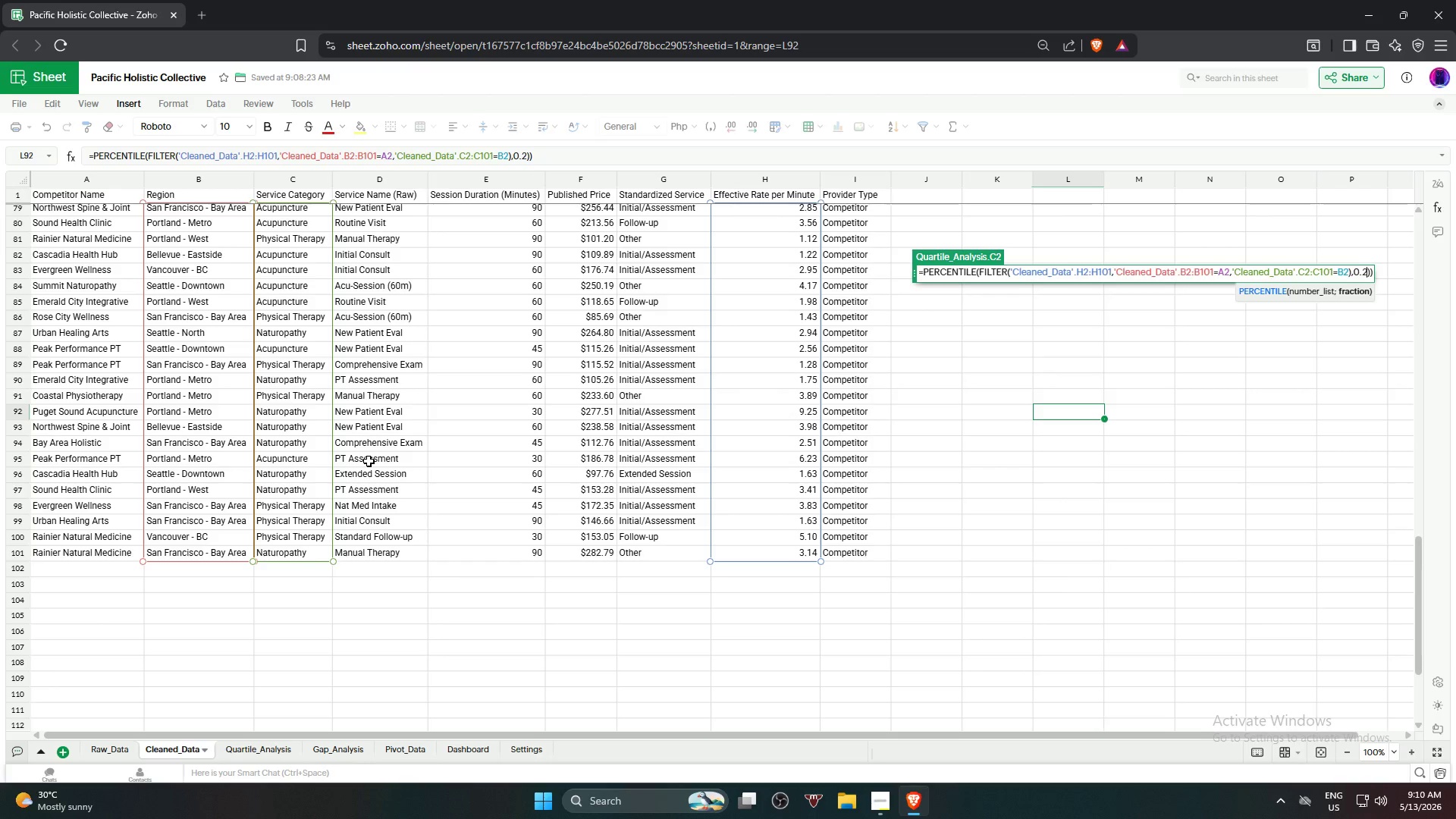 
key(Numpad5)
 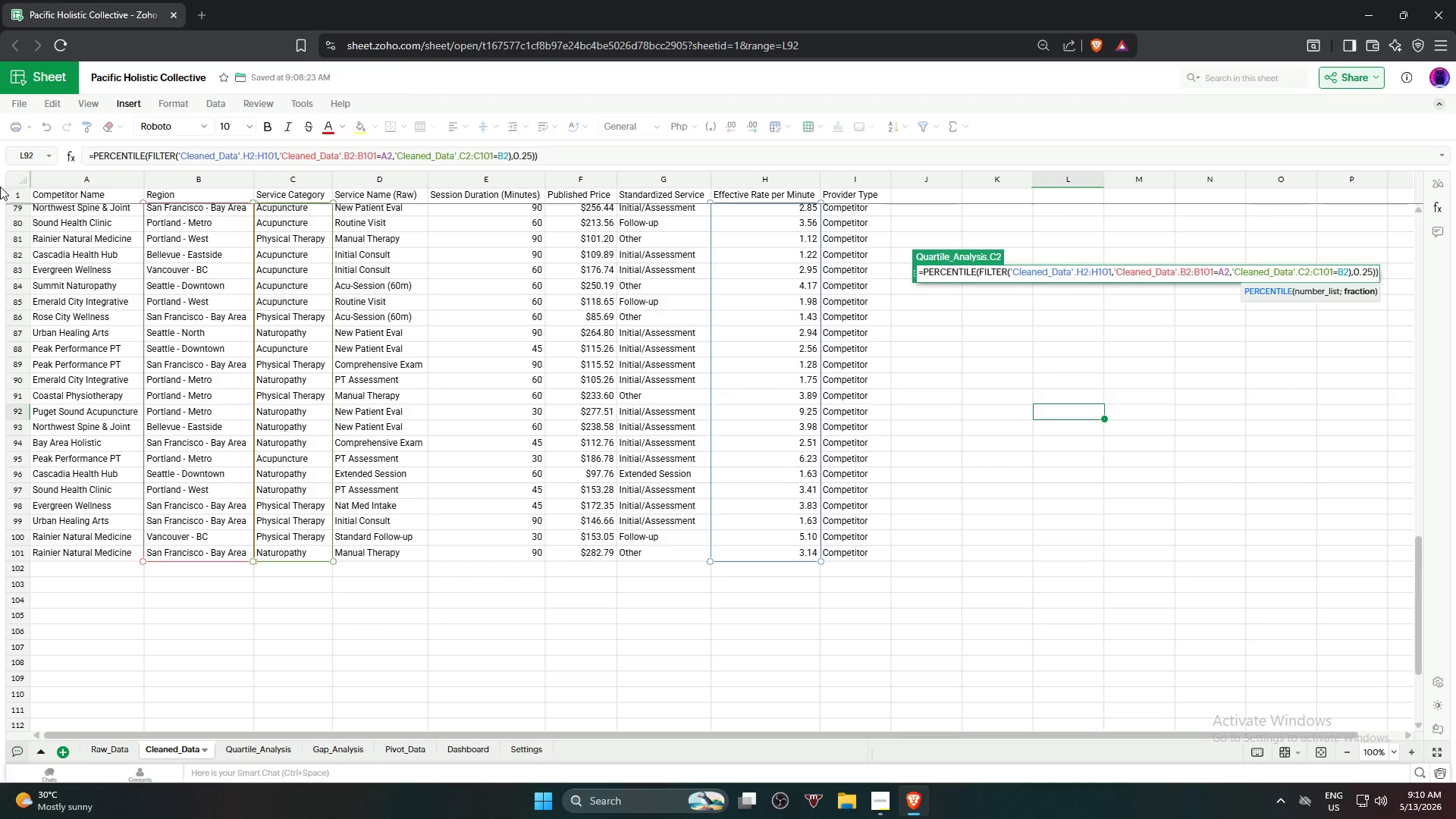 
left_click([596, 158])
 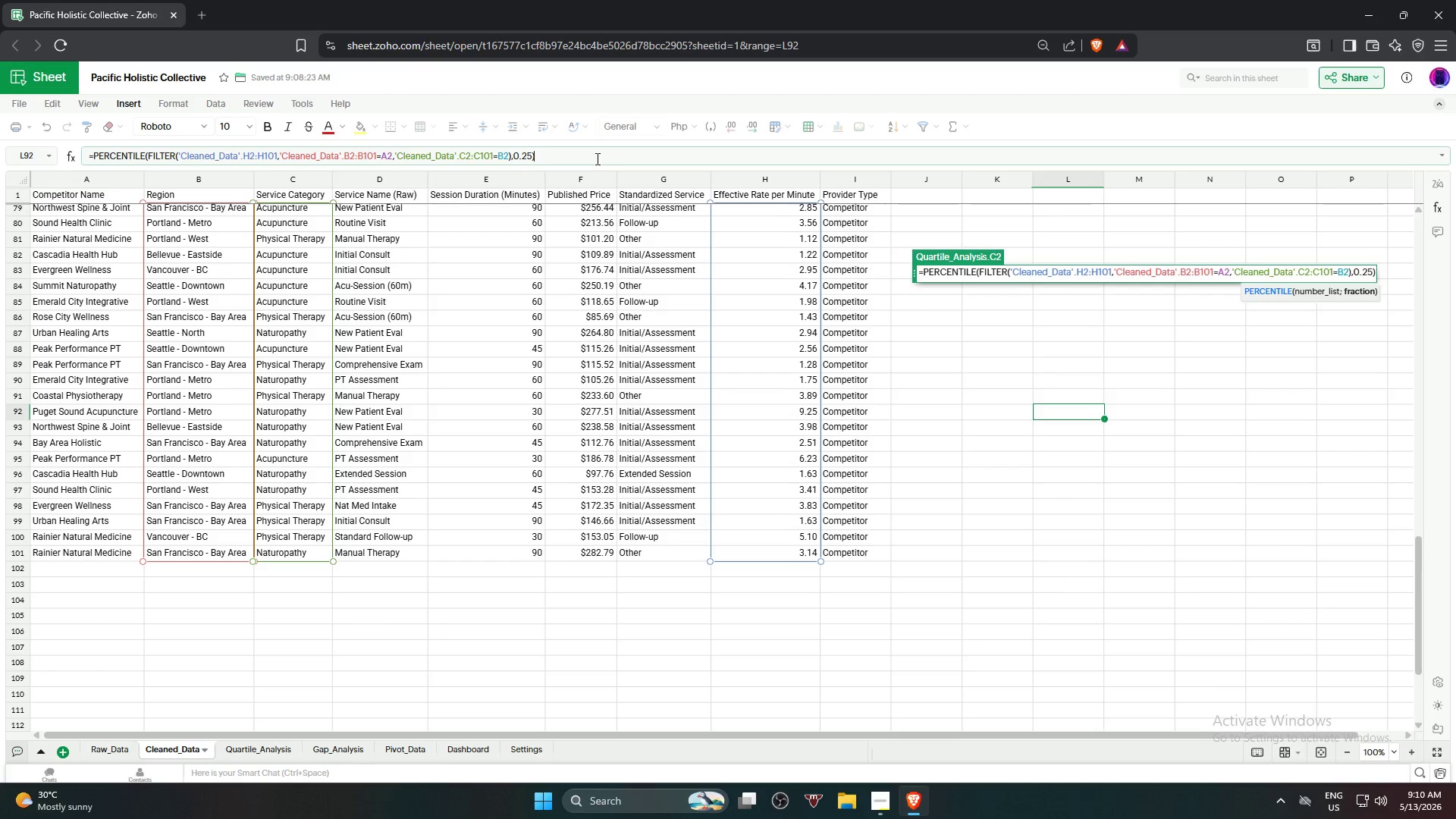 
key(Backspace)
 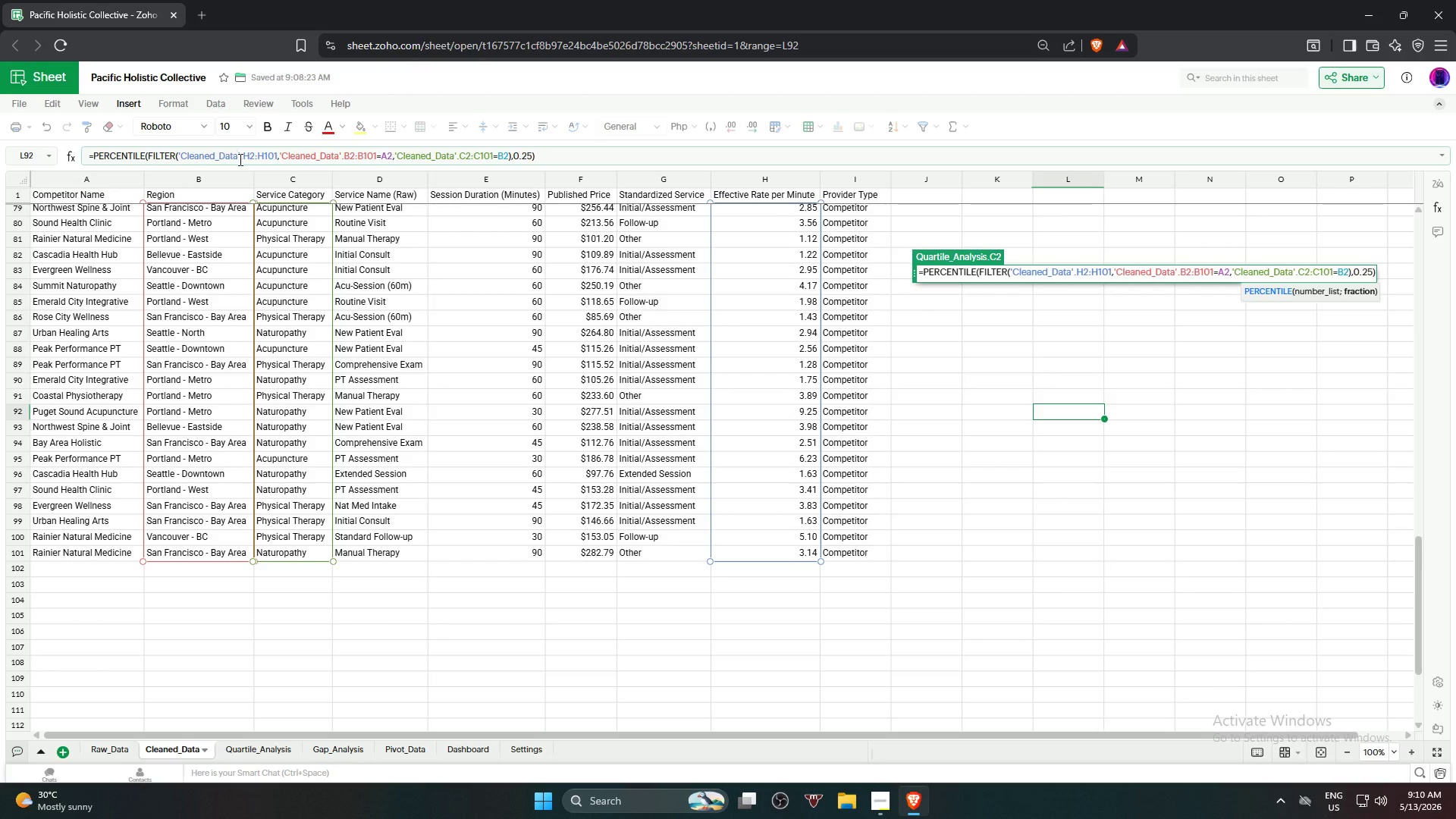 
left_click([242, 158])
 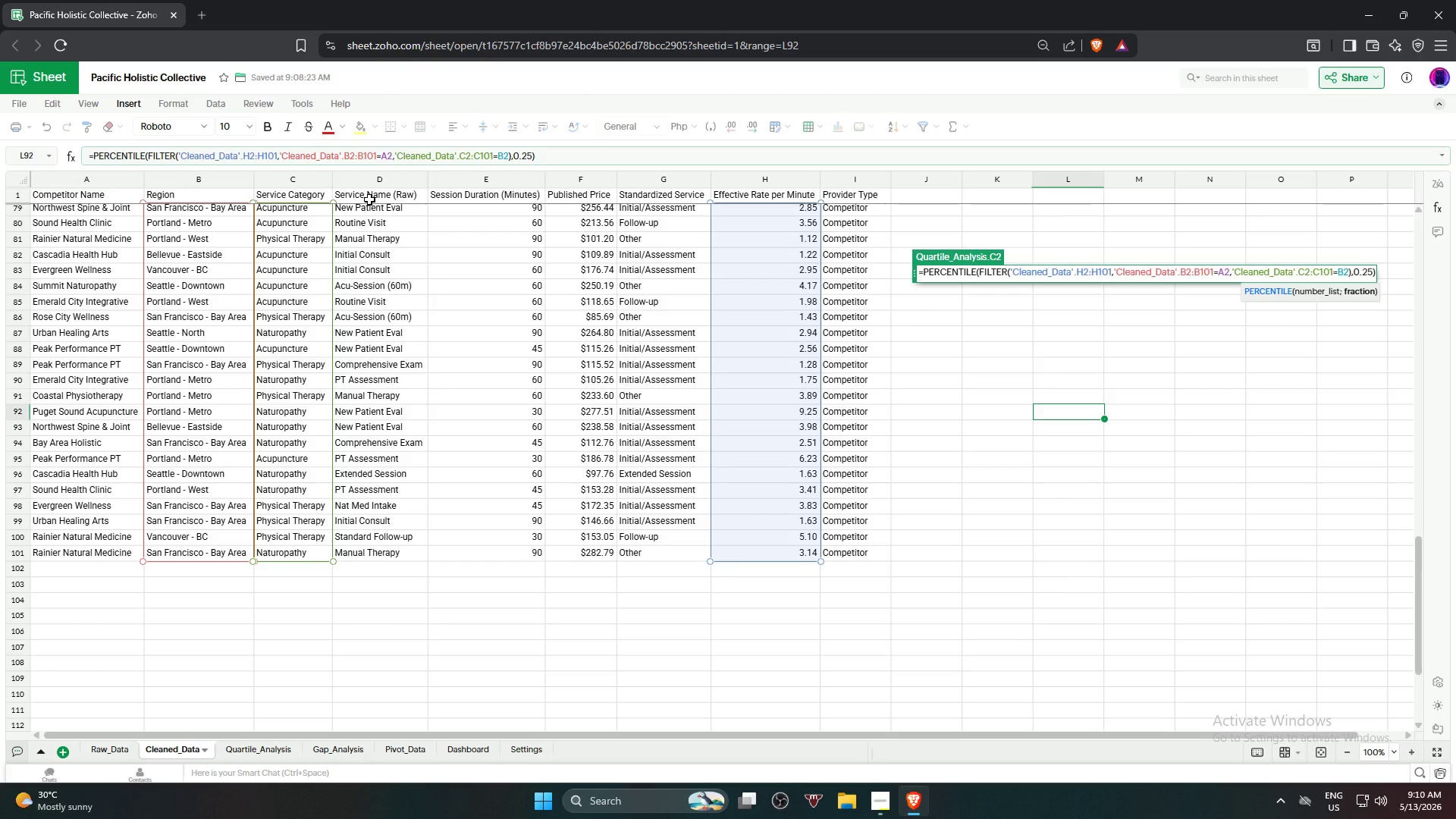 
key(Shift+ShiftRight)
 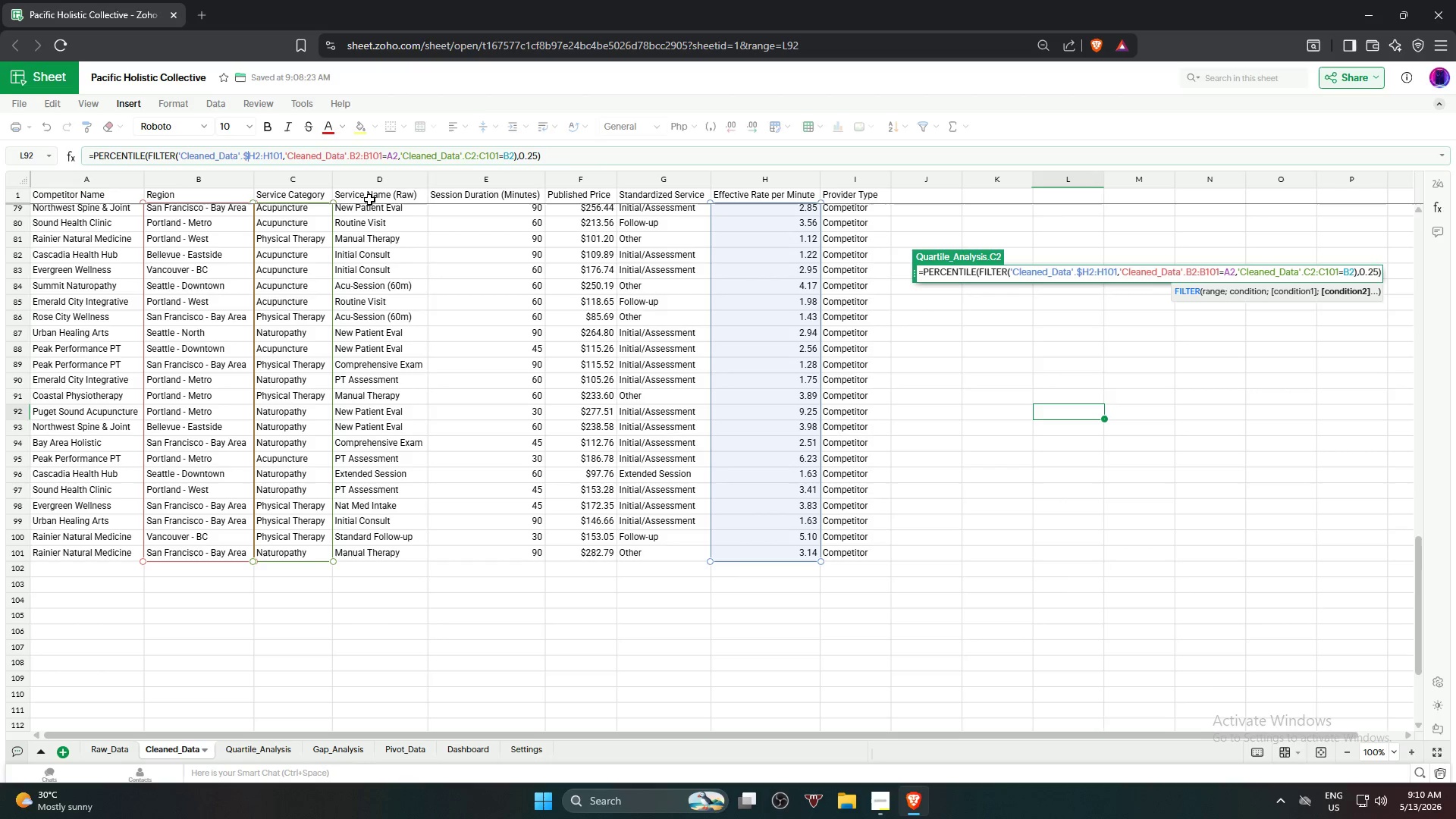 
key(Shift+4)
 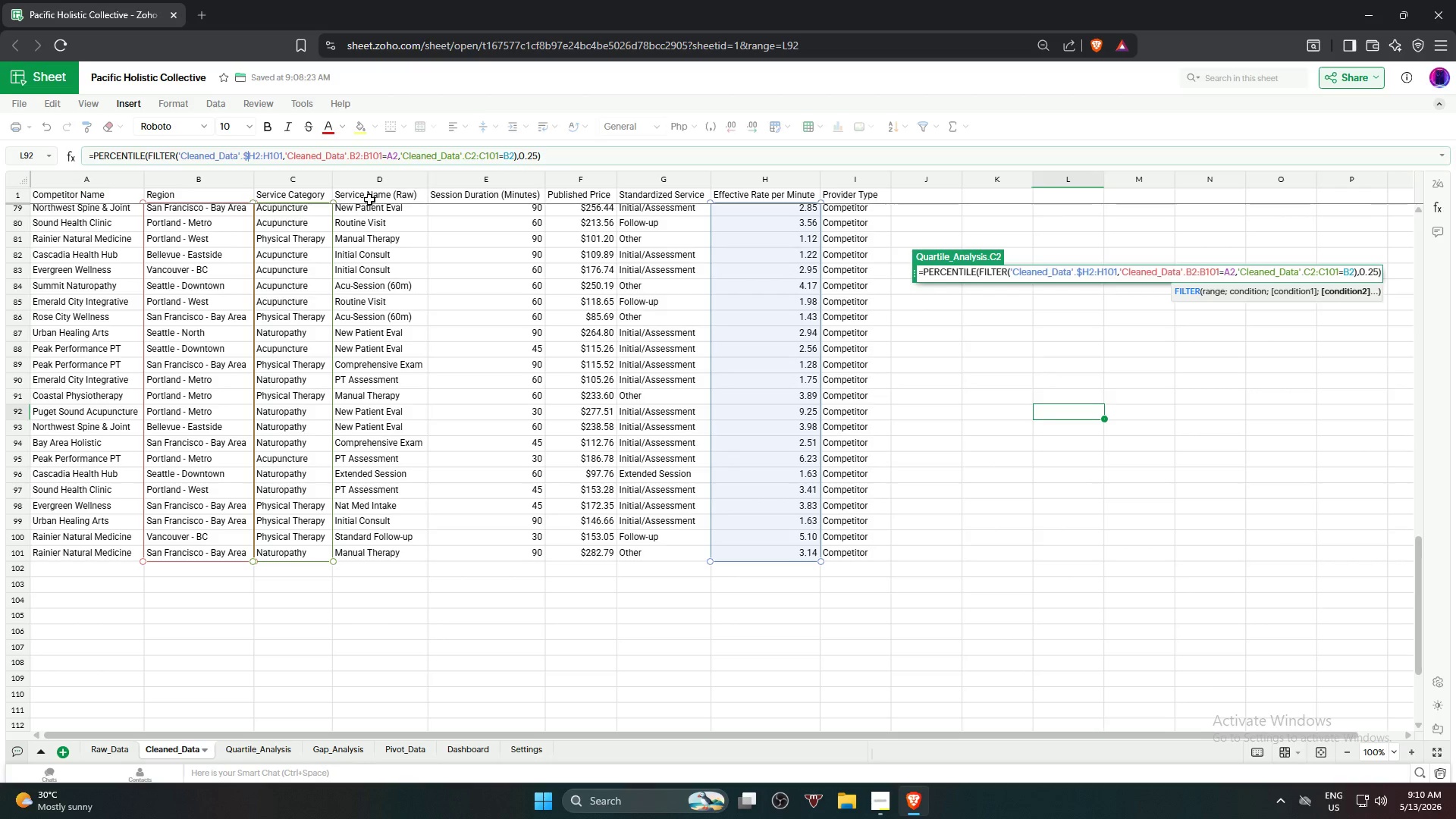 
key(ArrowRight)
 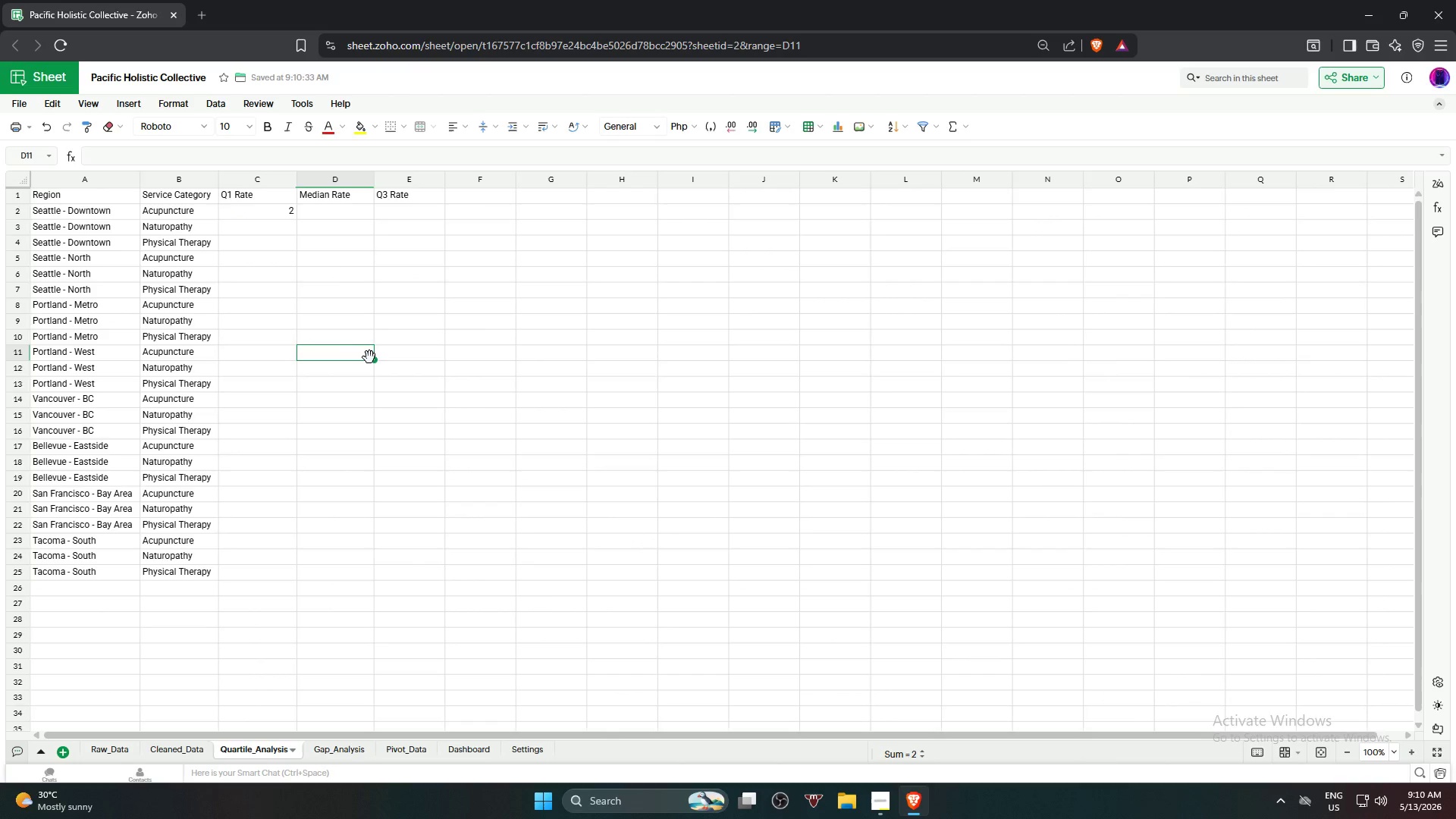 
left_click([268, 212])
 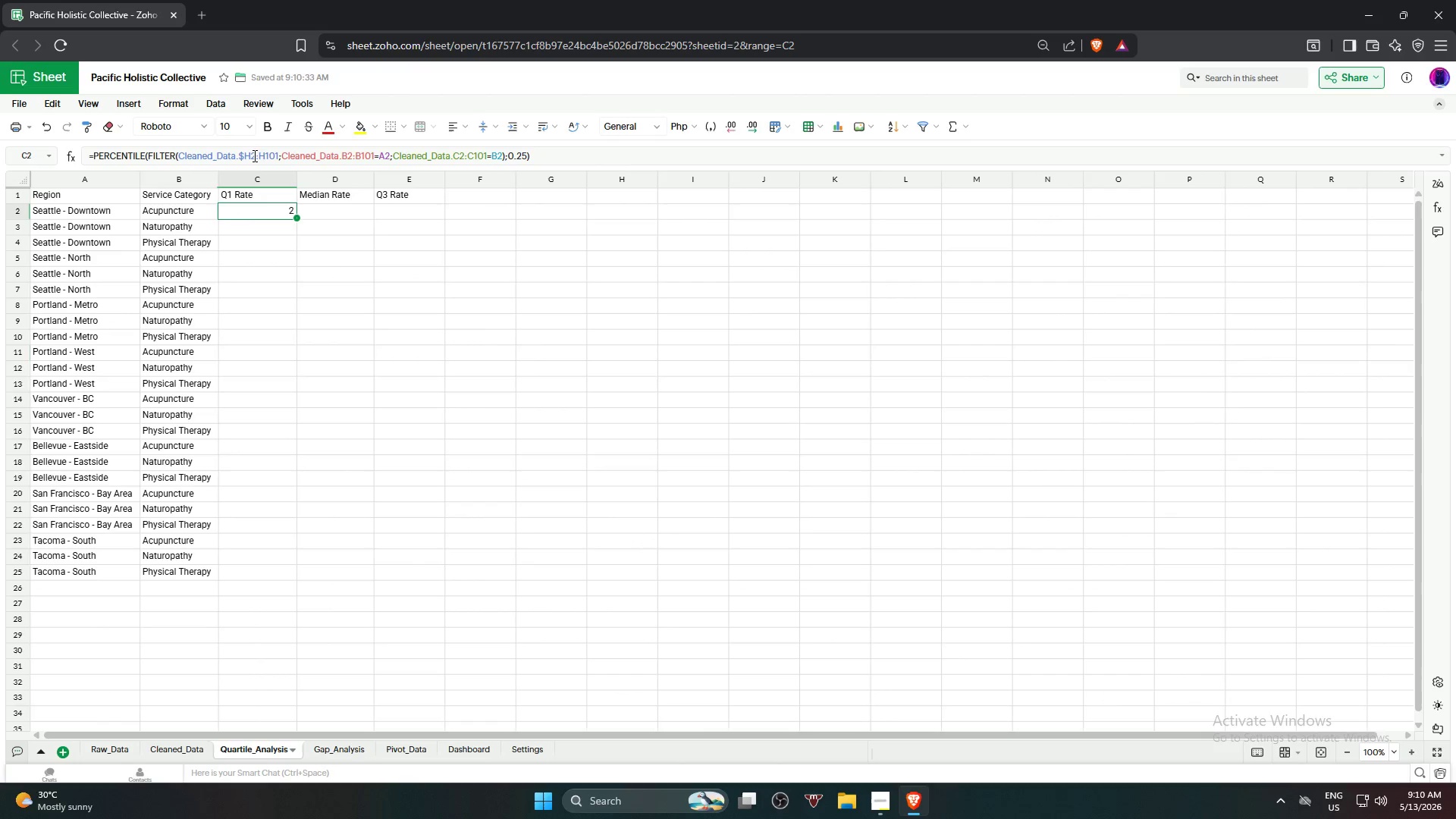 
left_click([251, 155])
 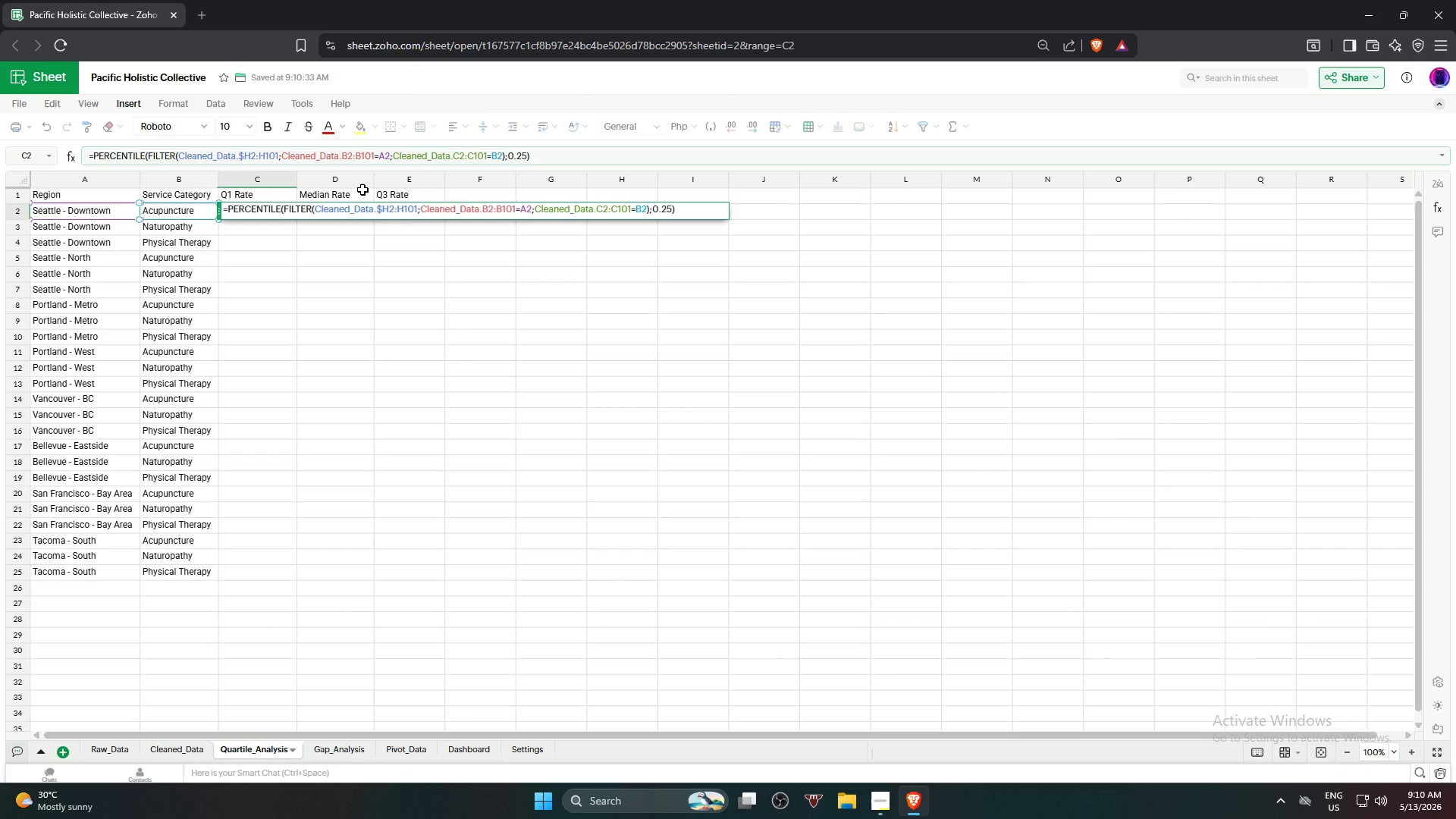 
key(Shift+ShiftRight)
 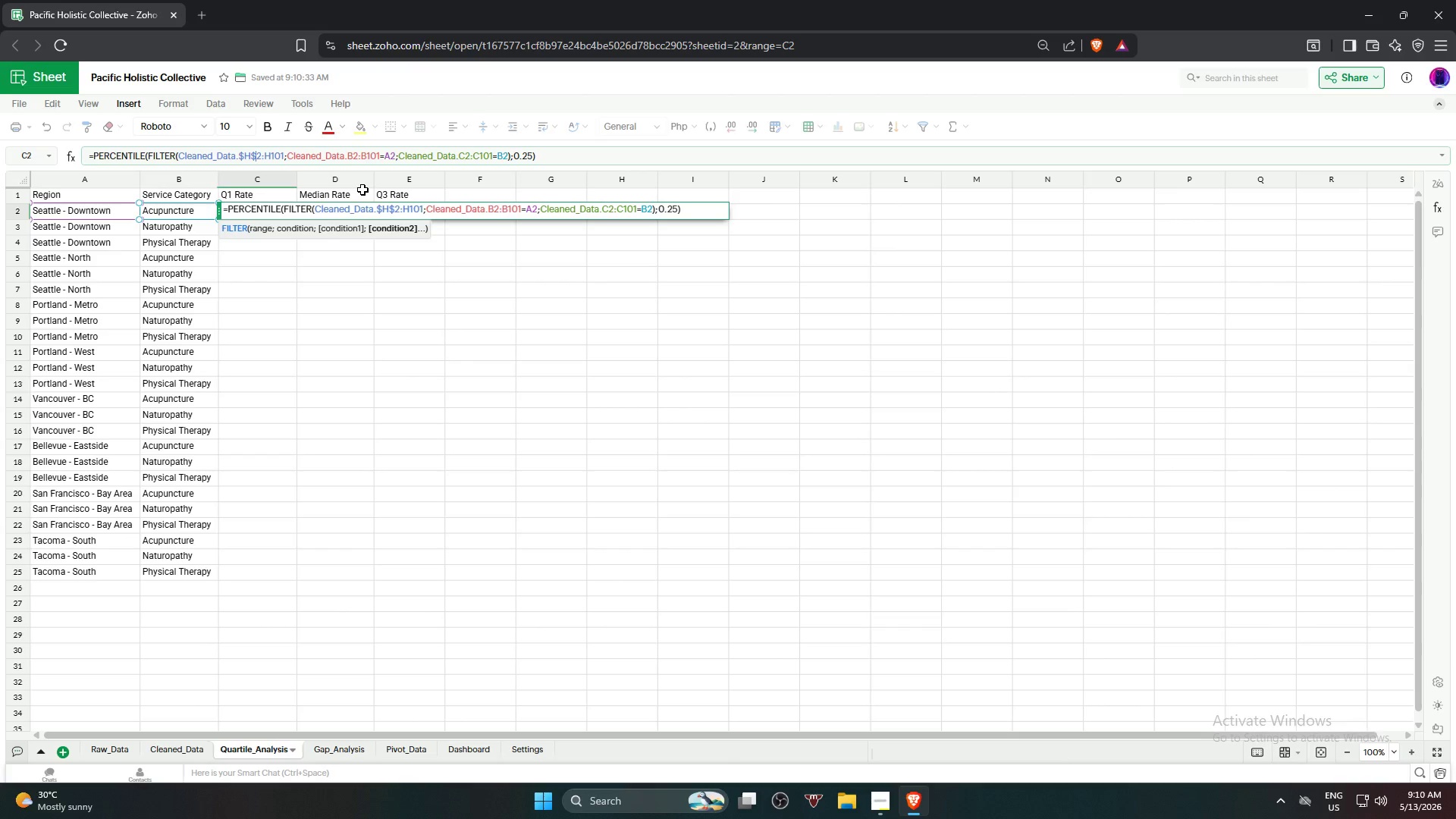 
key(Shift+4)
 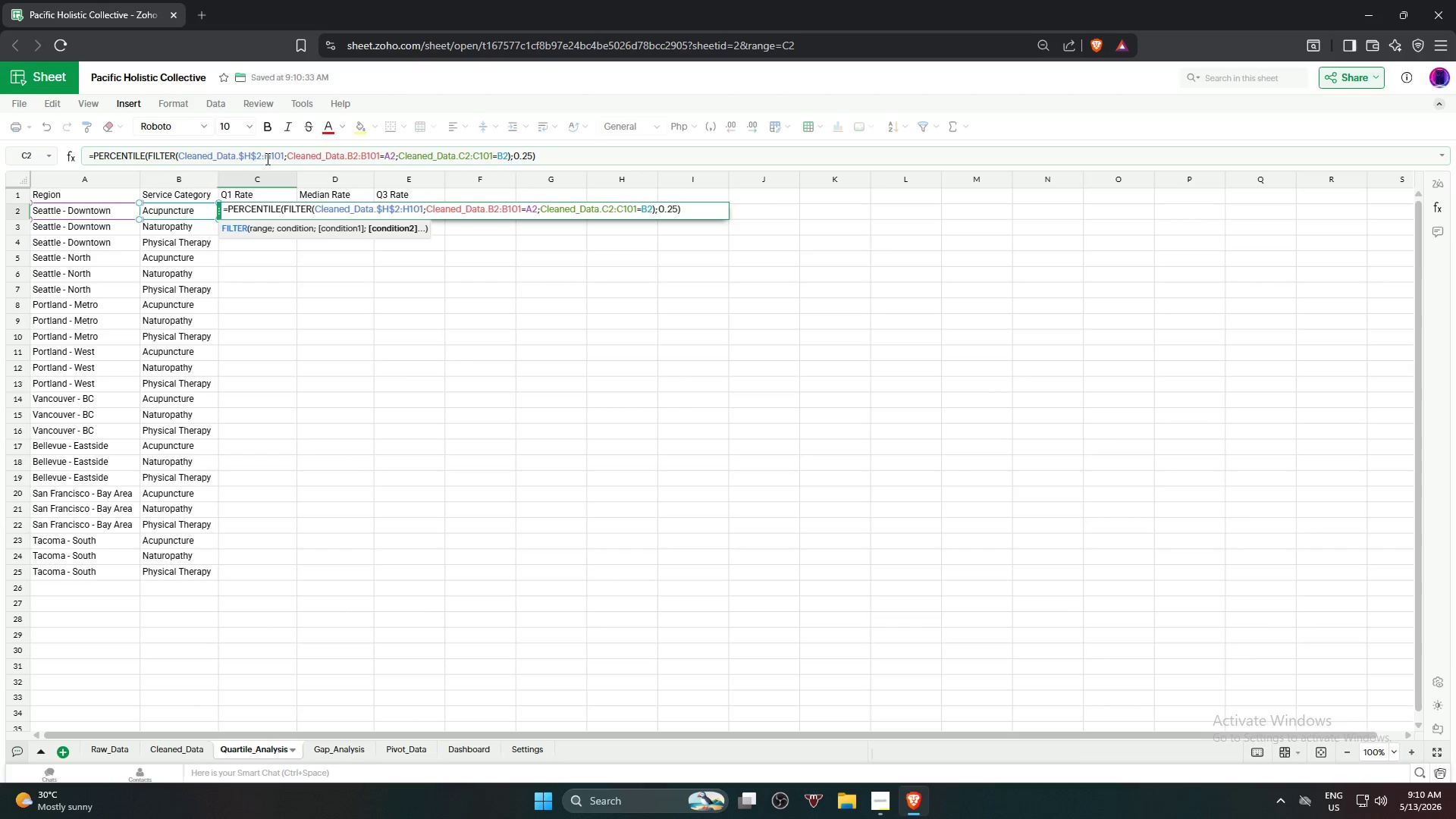 
left_click([263, 156])
 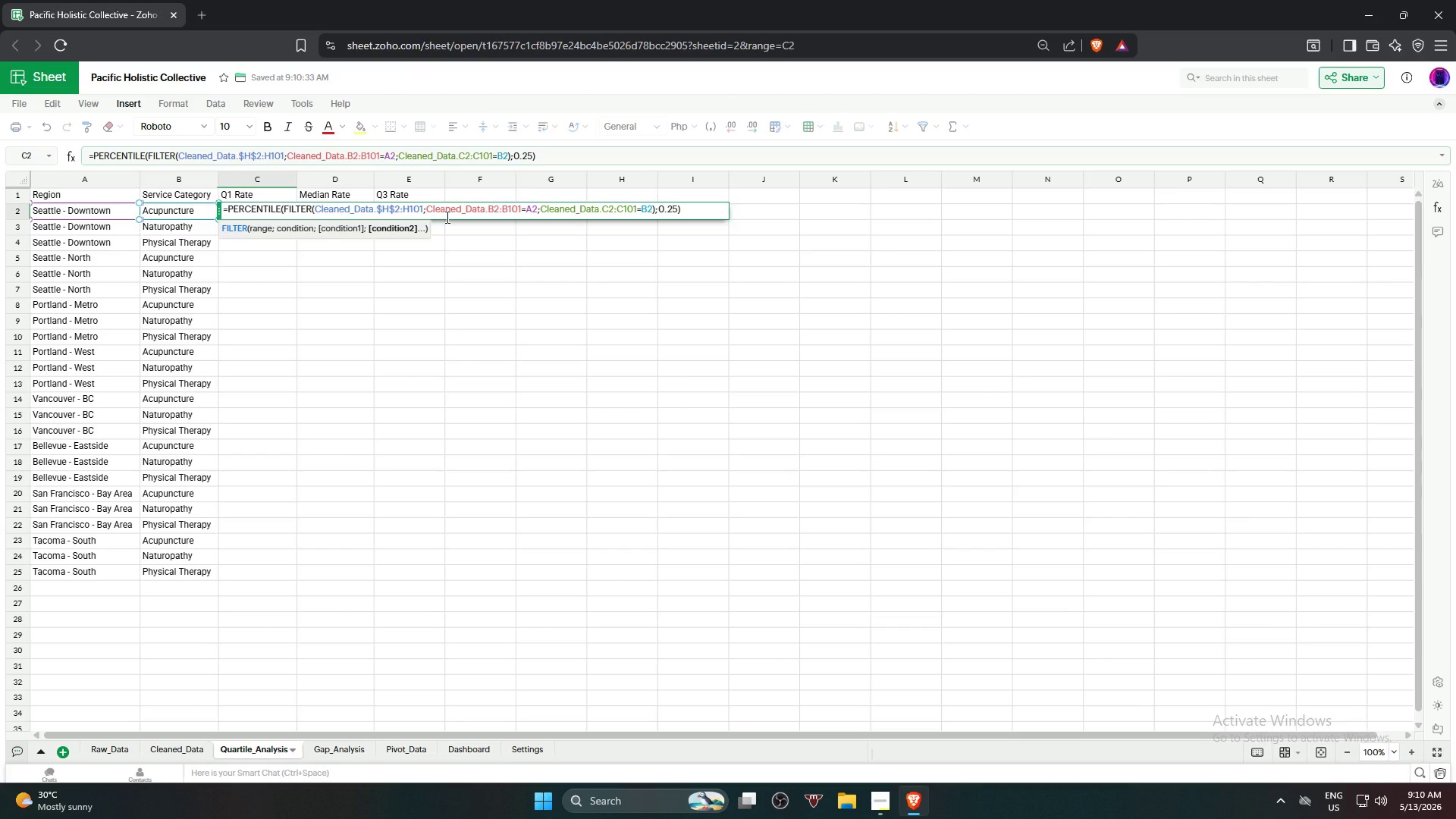 
key(Shift+ShiftRight)
 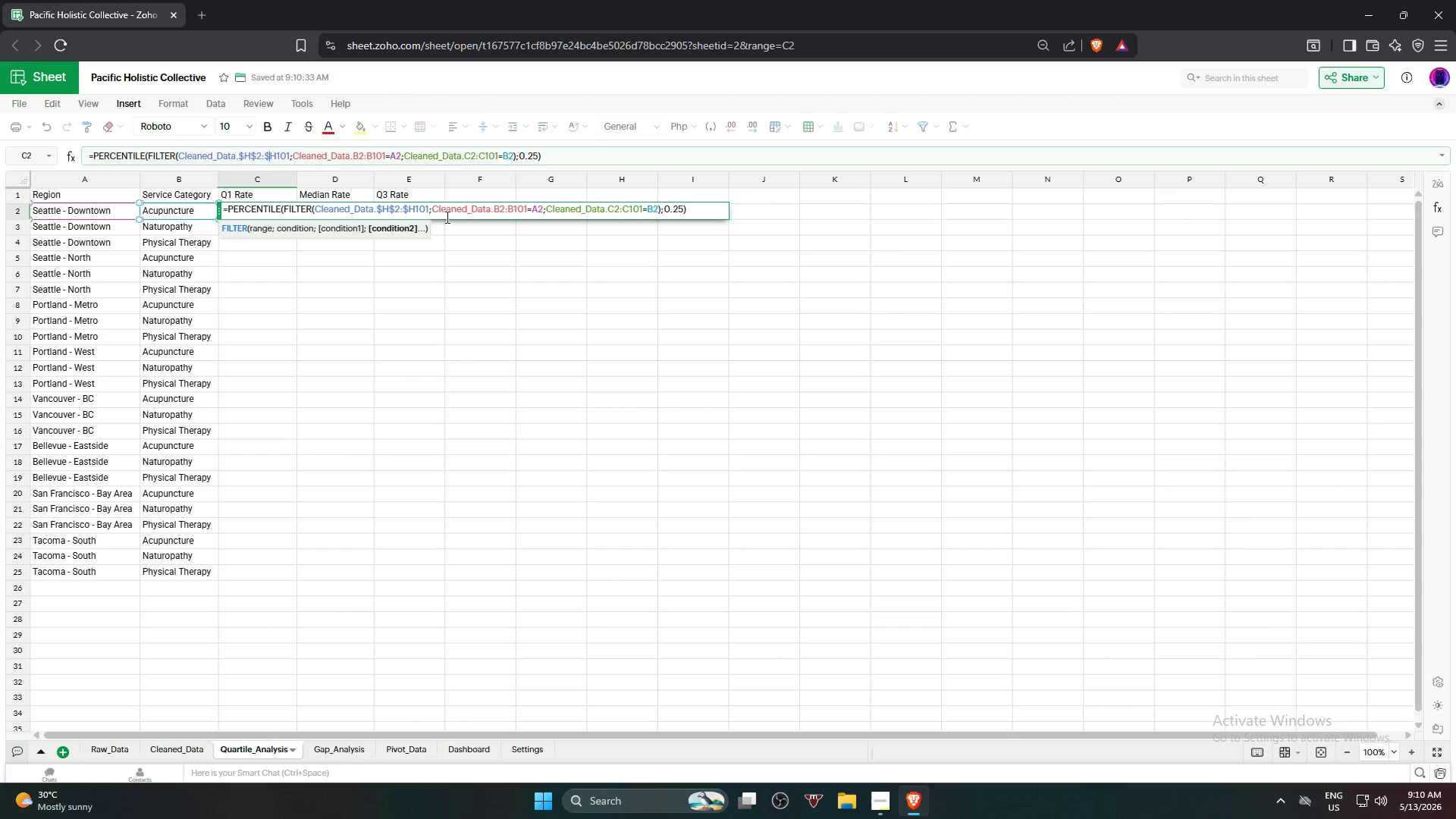 
key(Shift+4)
 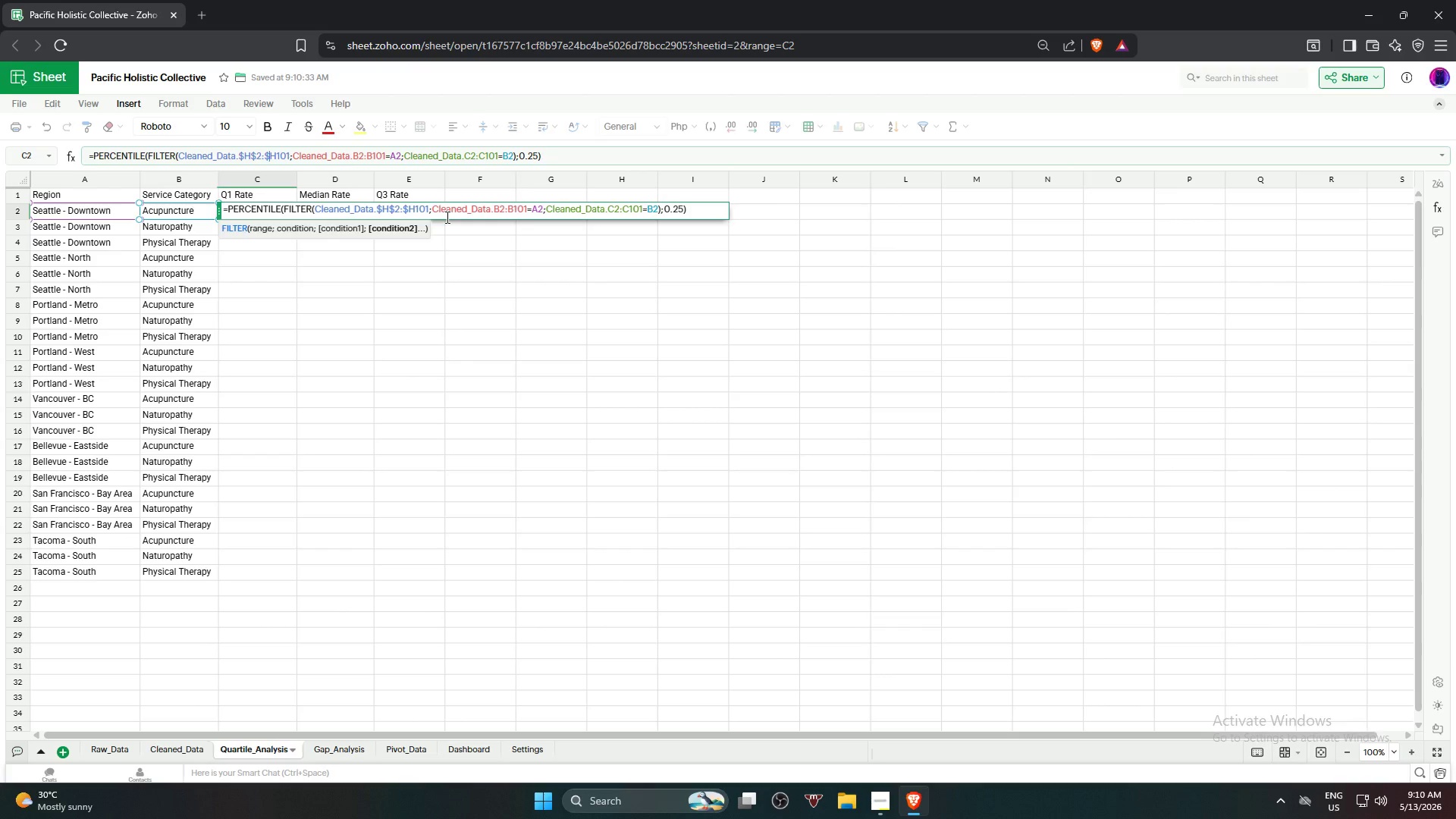 
key(ArrowRight)
 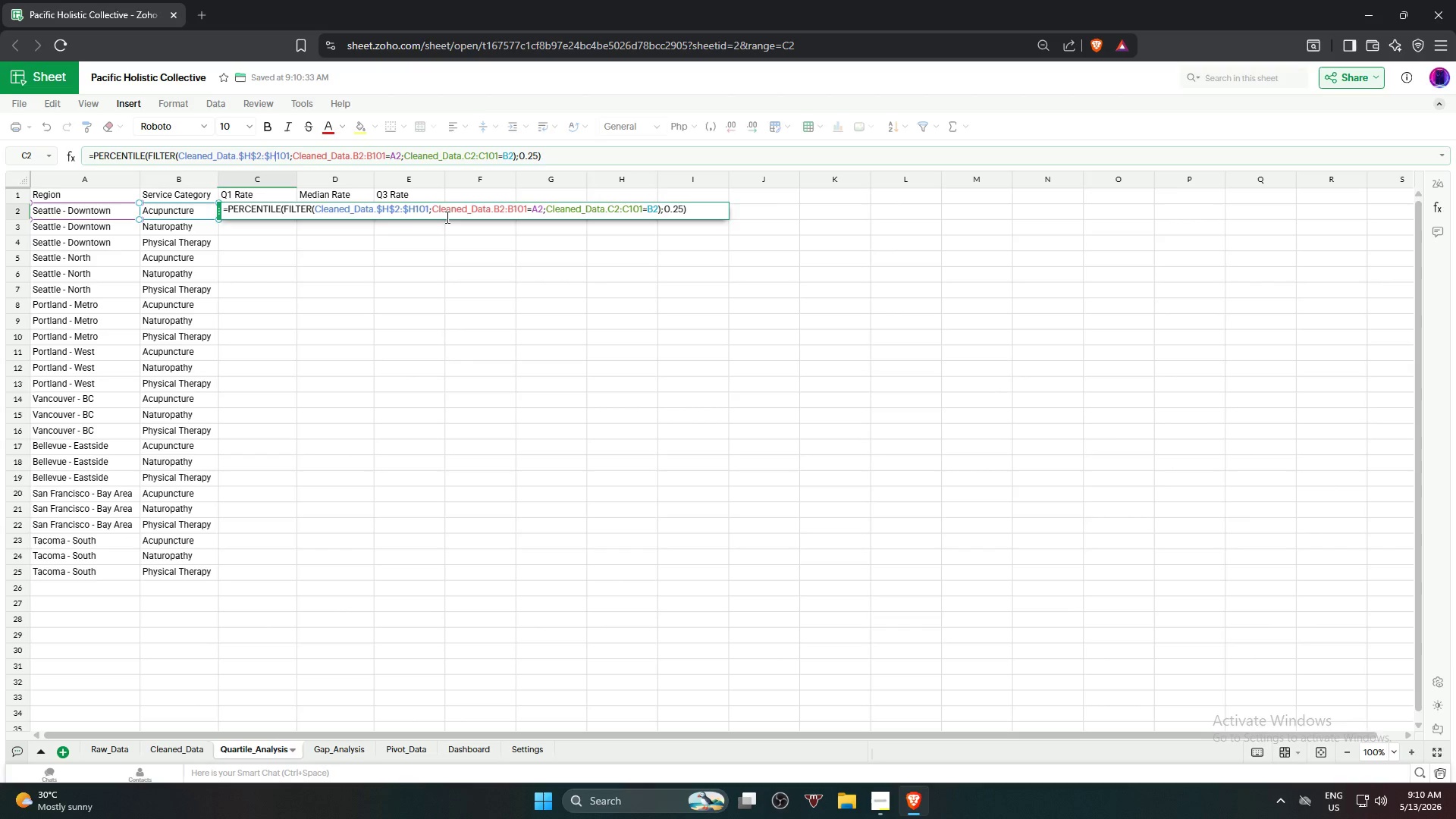 
key(Shift+ShiftRight)
 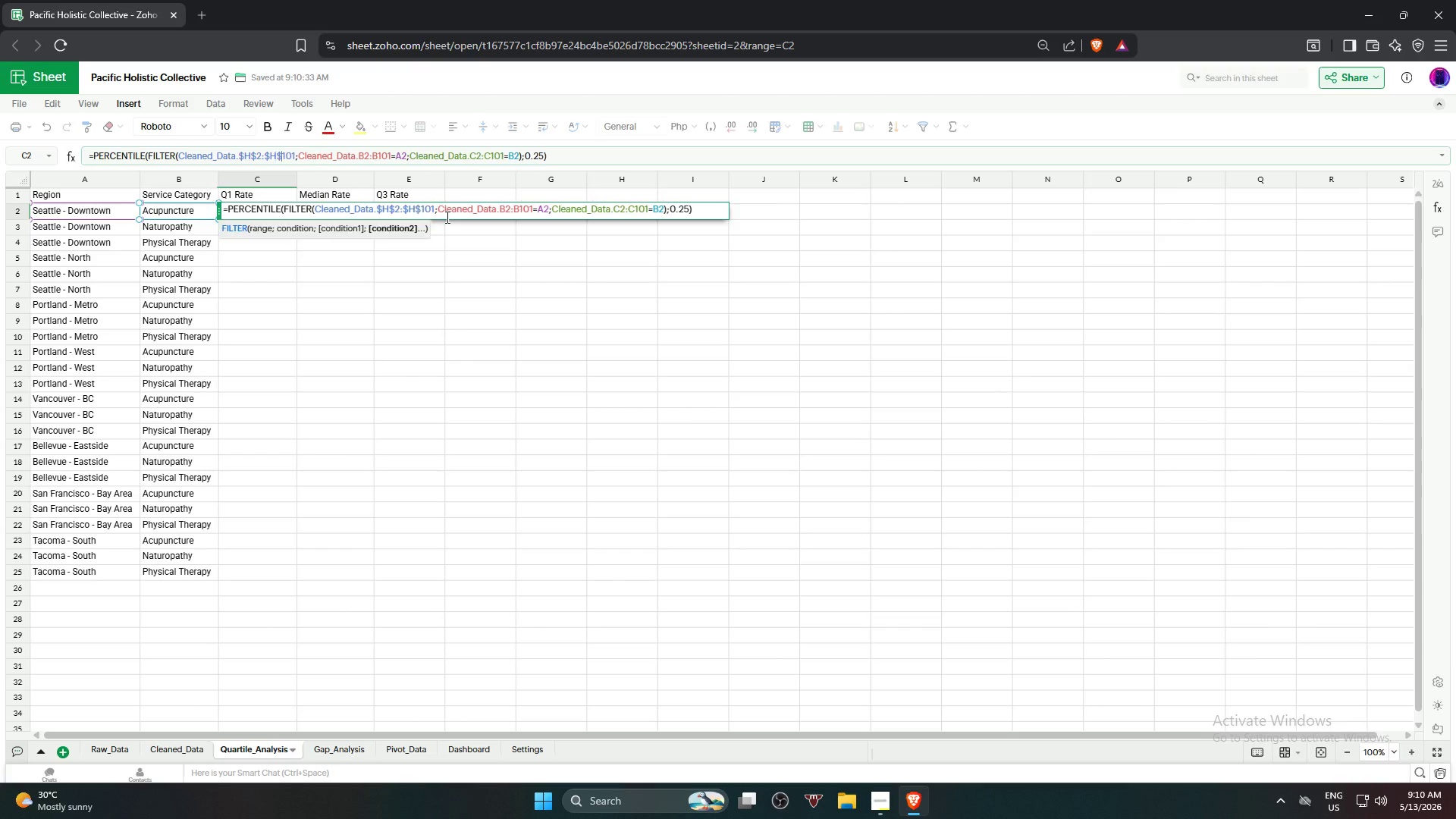 
key(Shift+4)
 